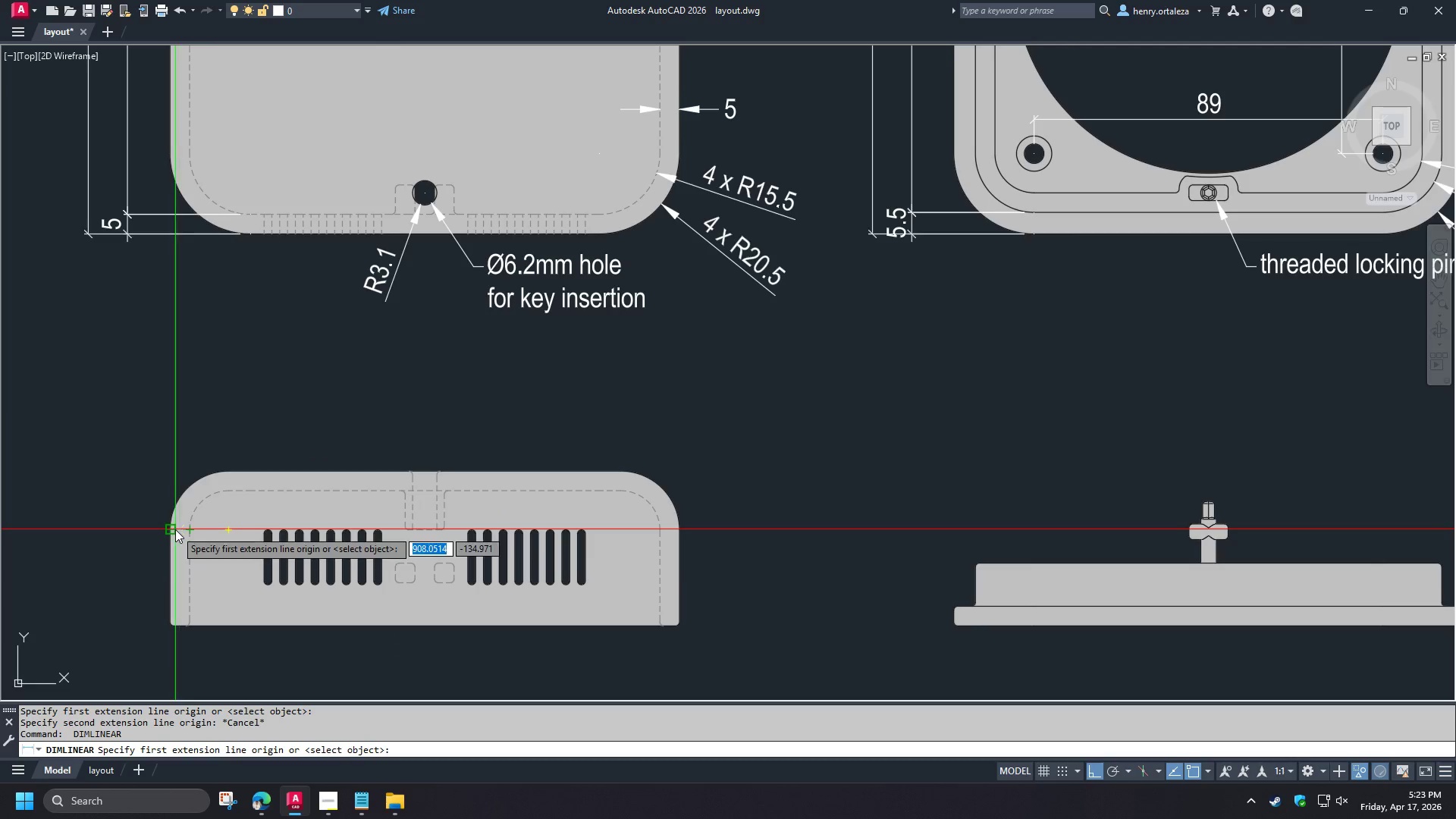 
left_click([175, 530])
 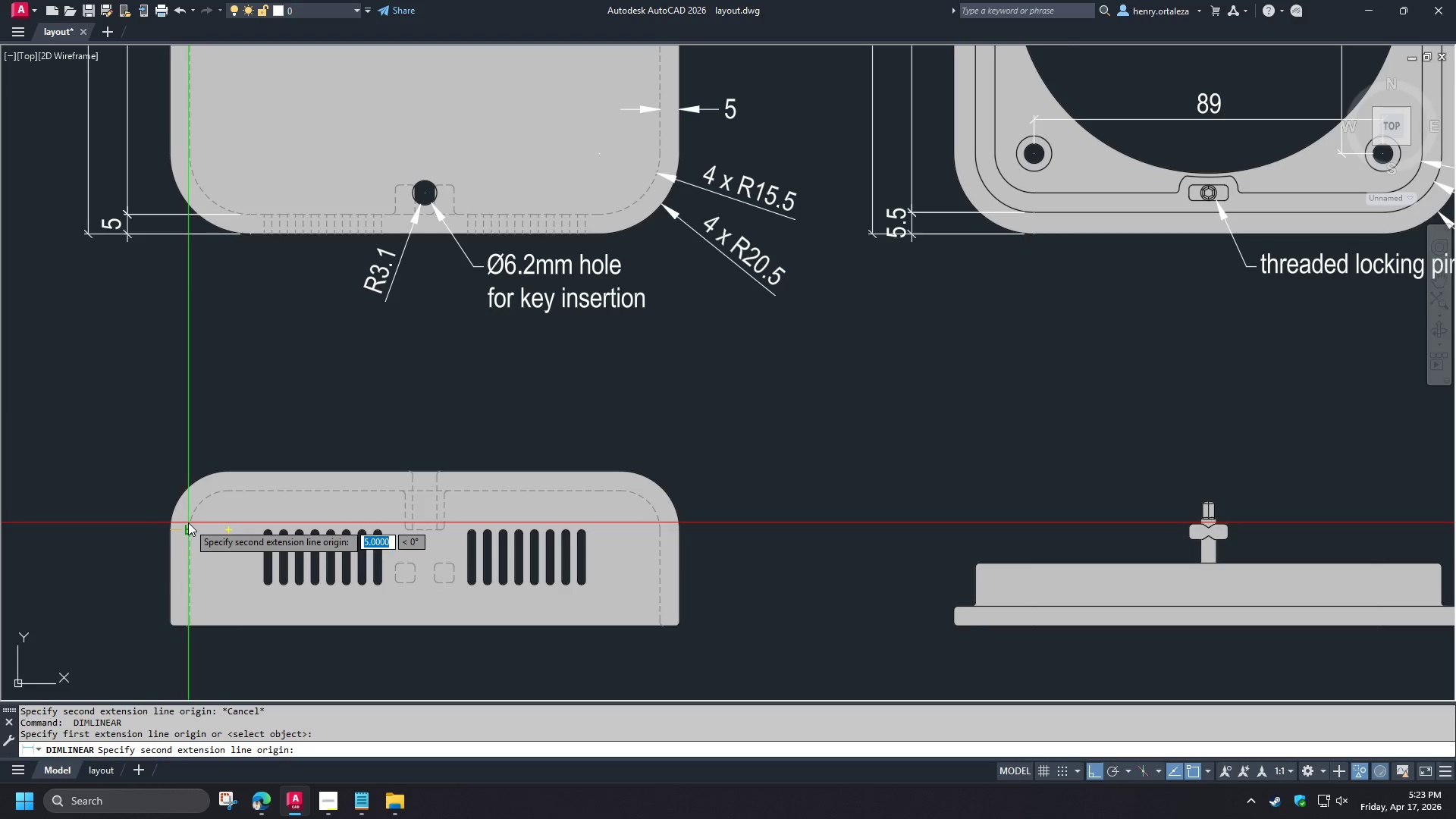 
key(Escape)
 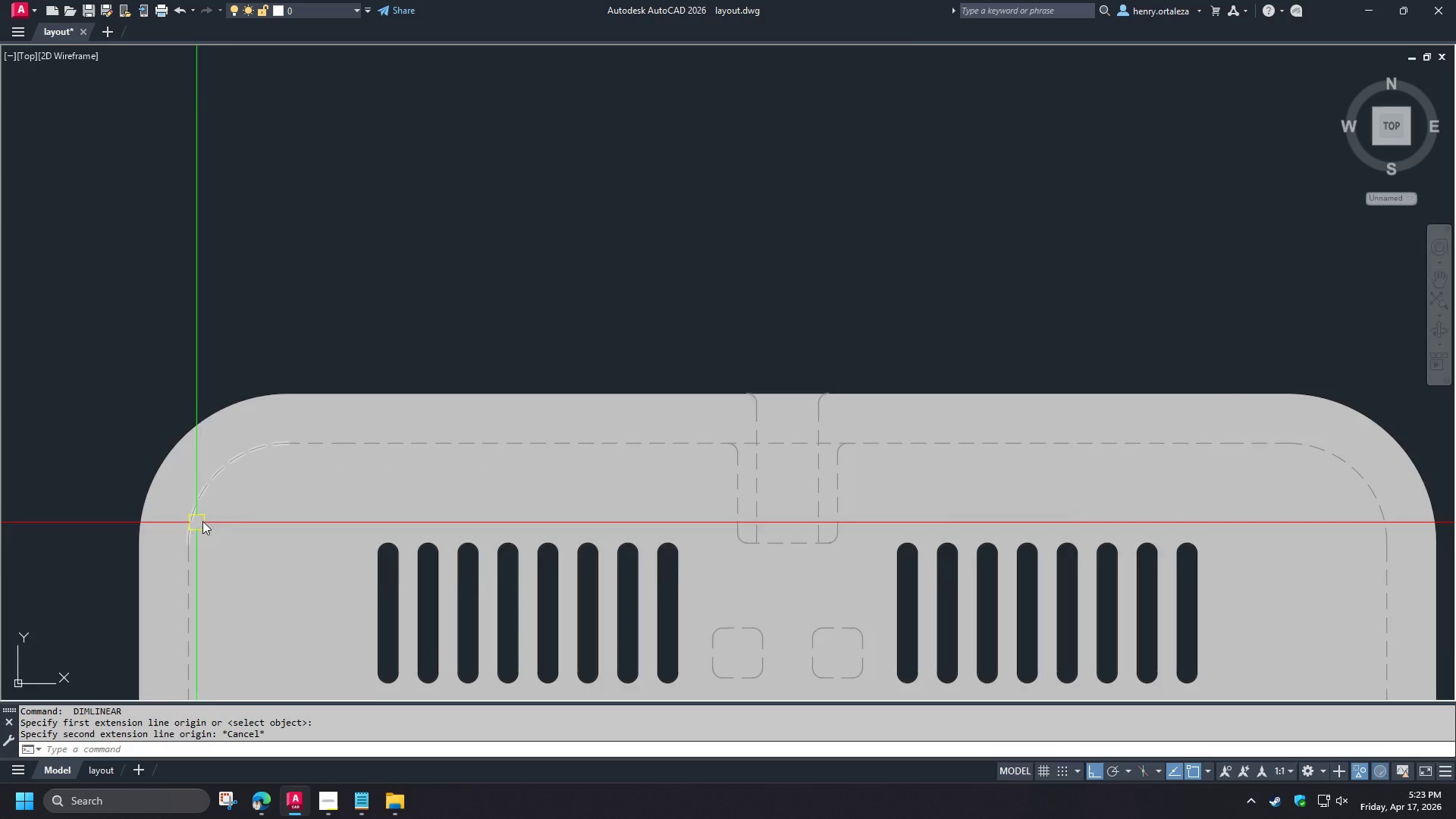 
scroll: coordinate [188, 522], scroll_direction: up, amount: 2.0
 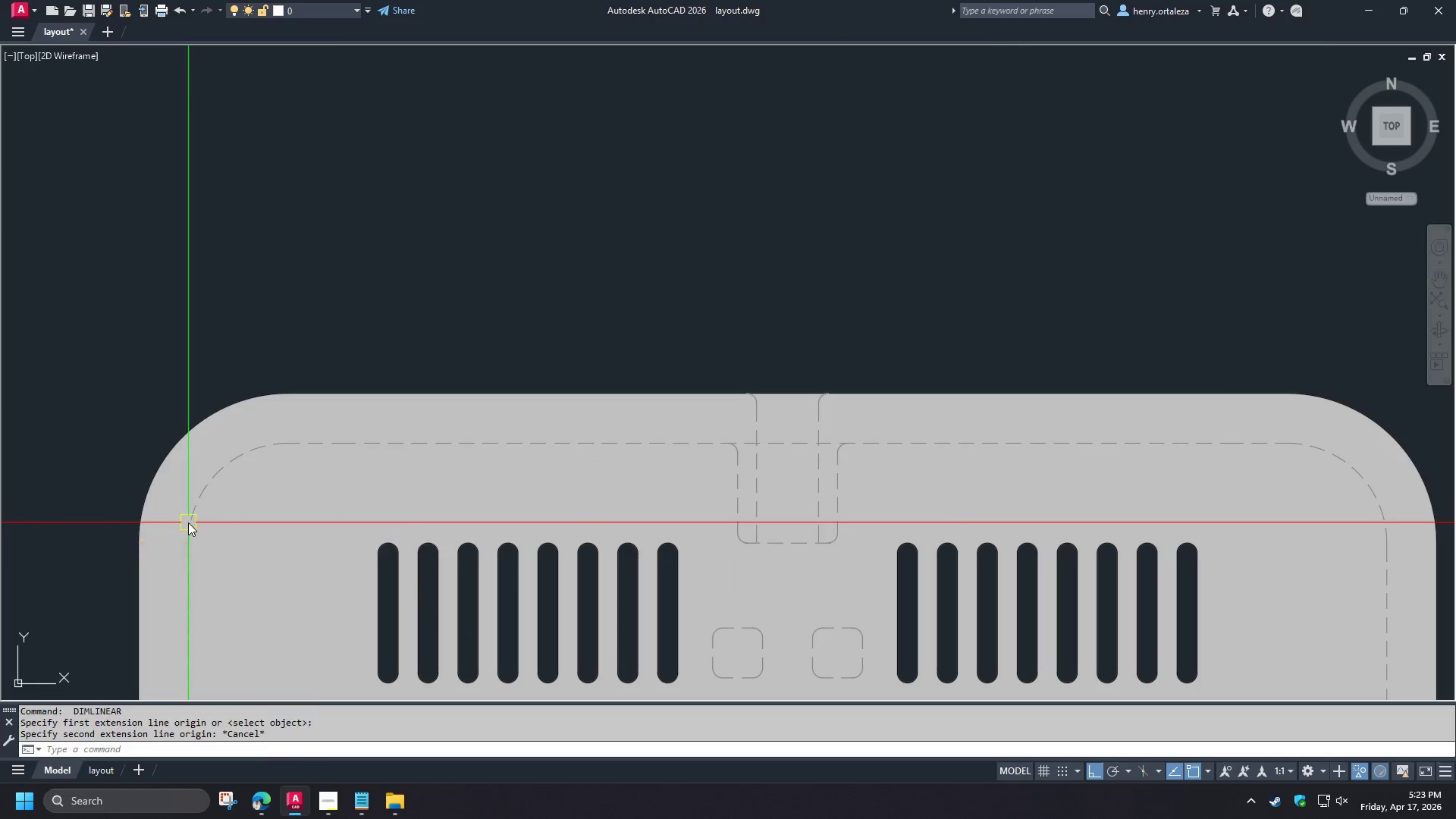 
scroll: coordinate [202, 521], scroll_direction: down, amount: 1.0
 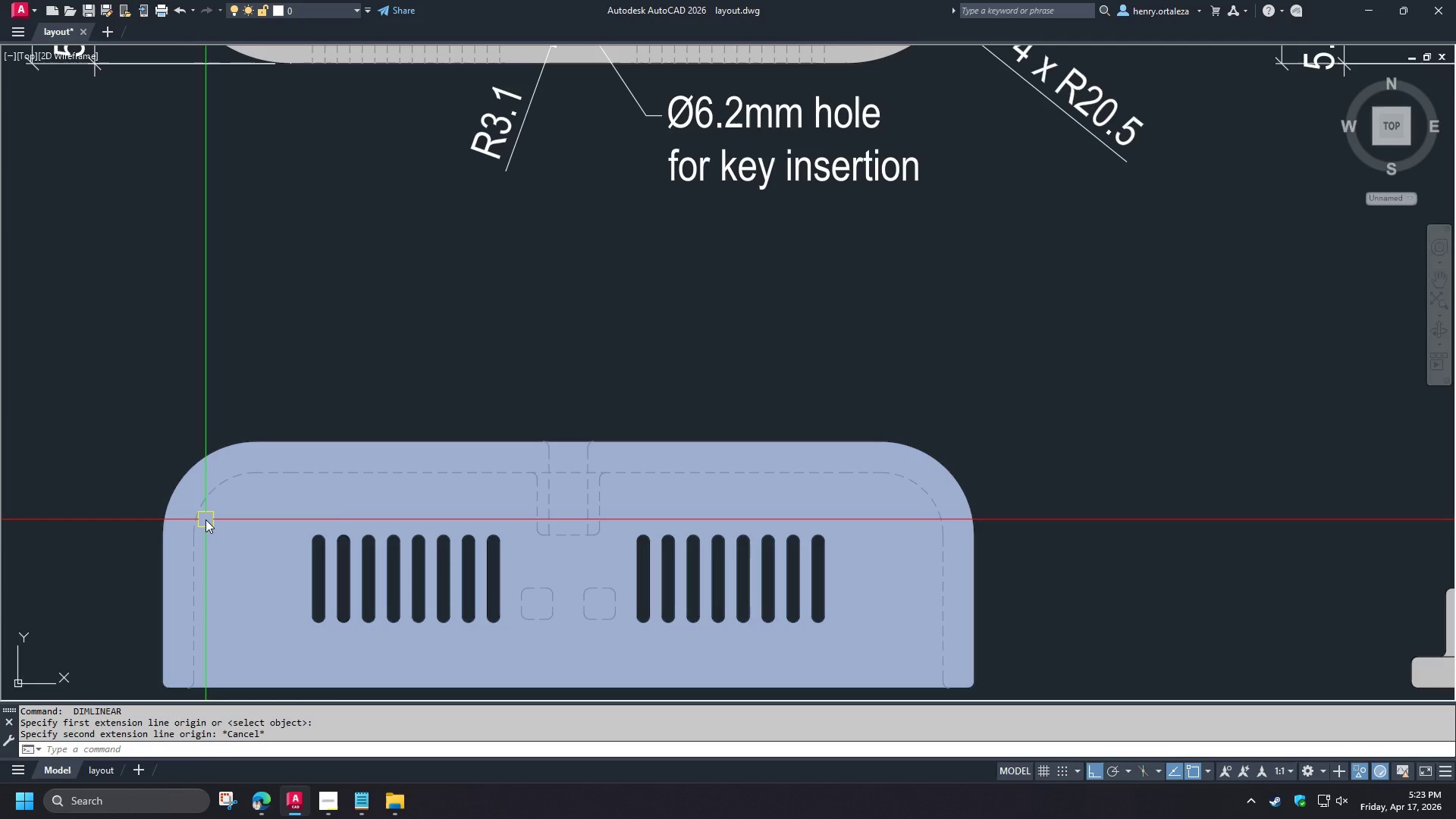 
type(dli )
 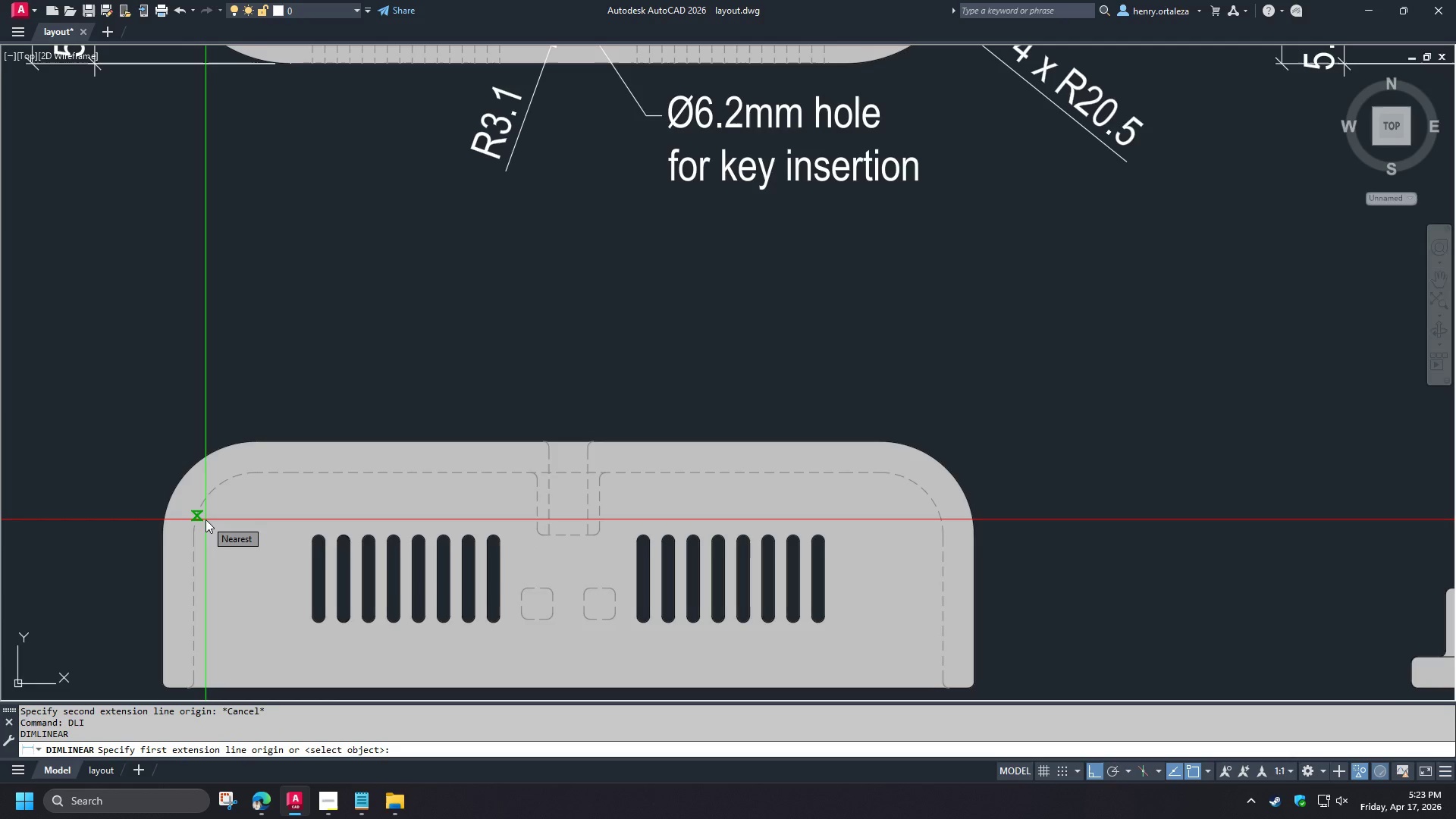 
mouse_move([193, 514])
 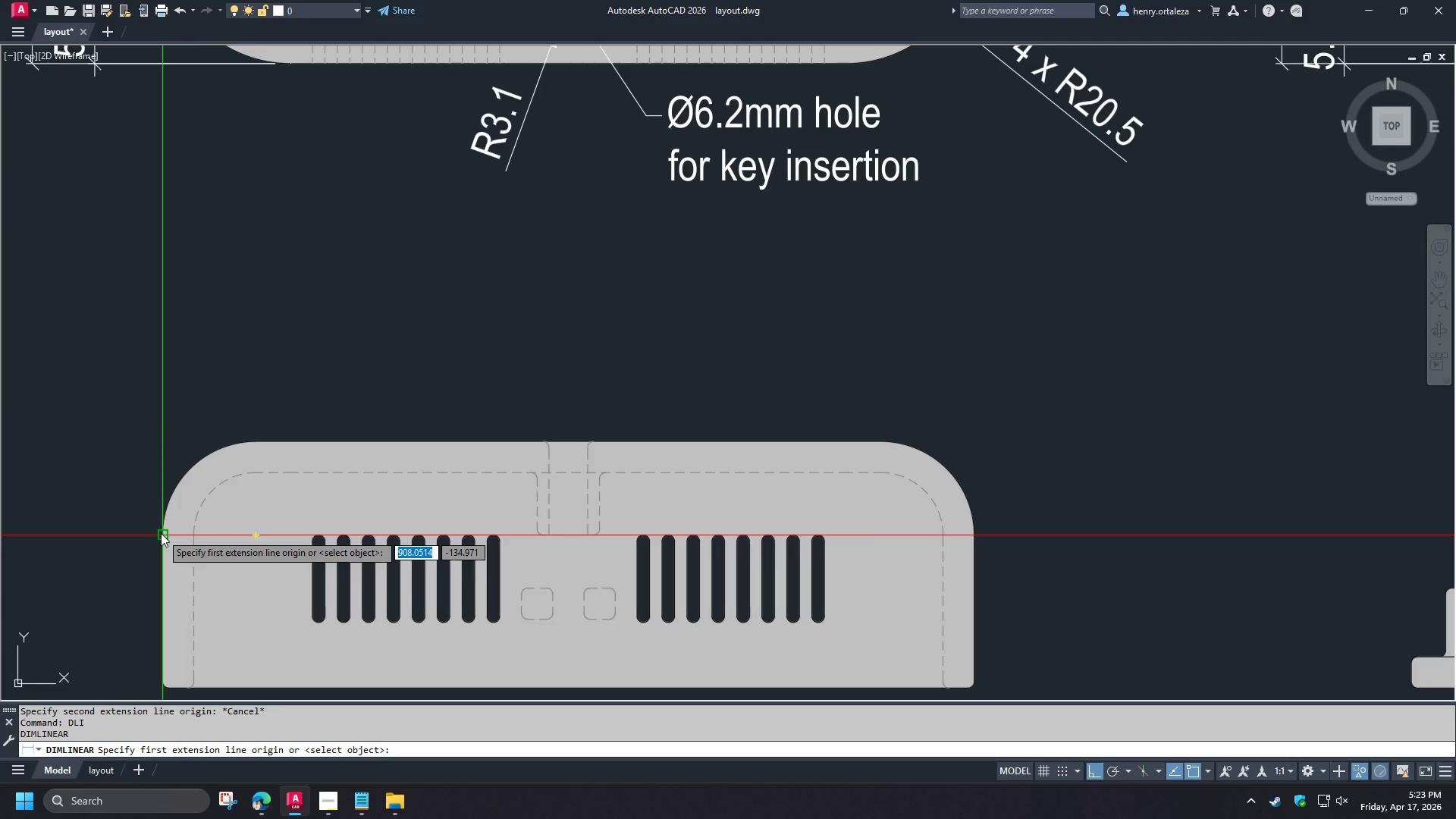 
left_click([161, 533])
 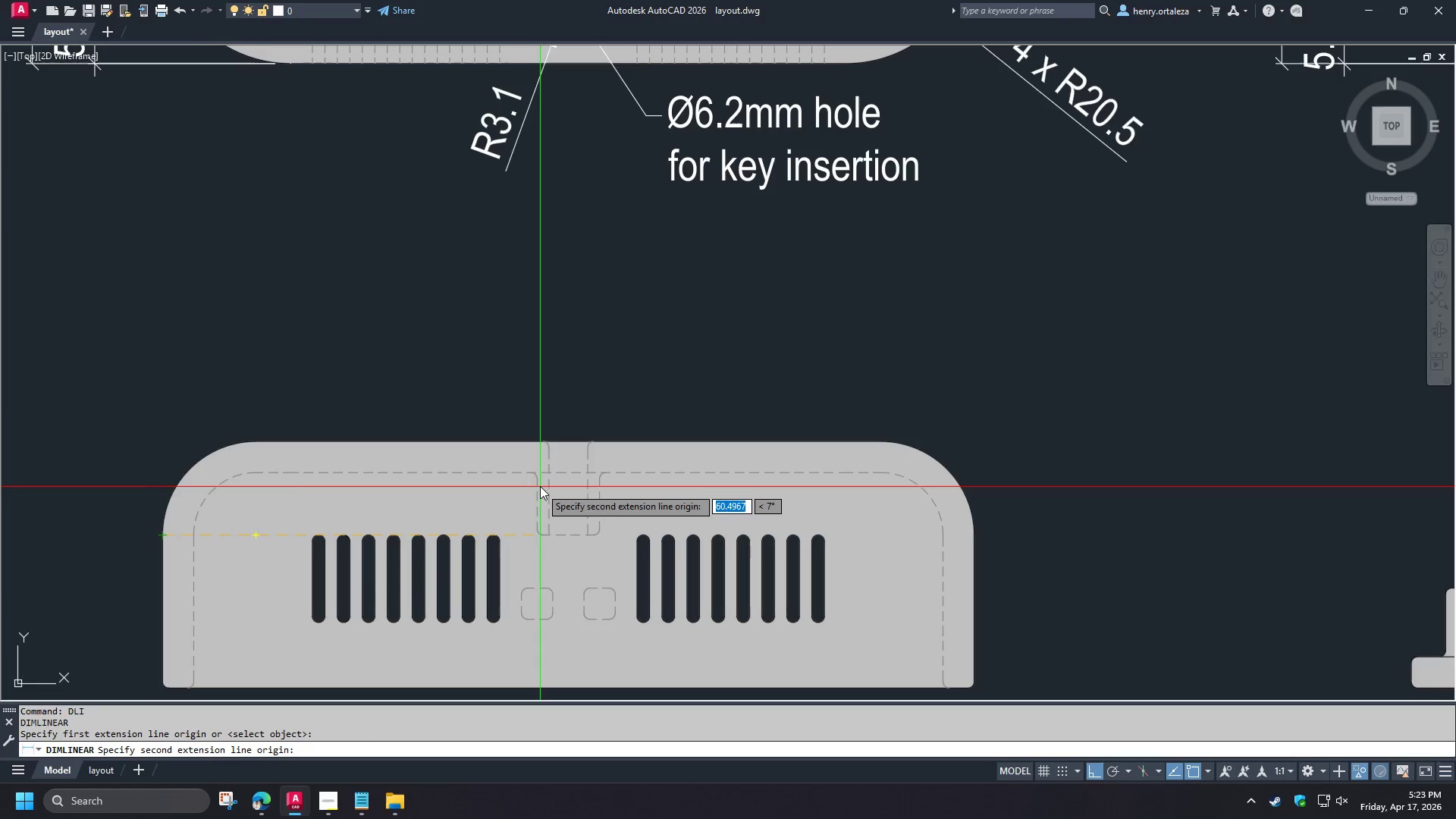 
left_click([537, 484])
 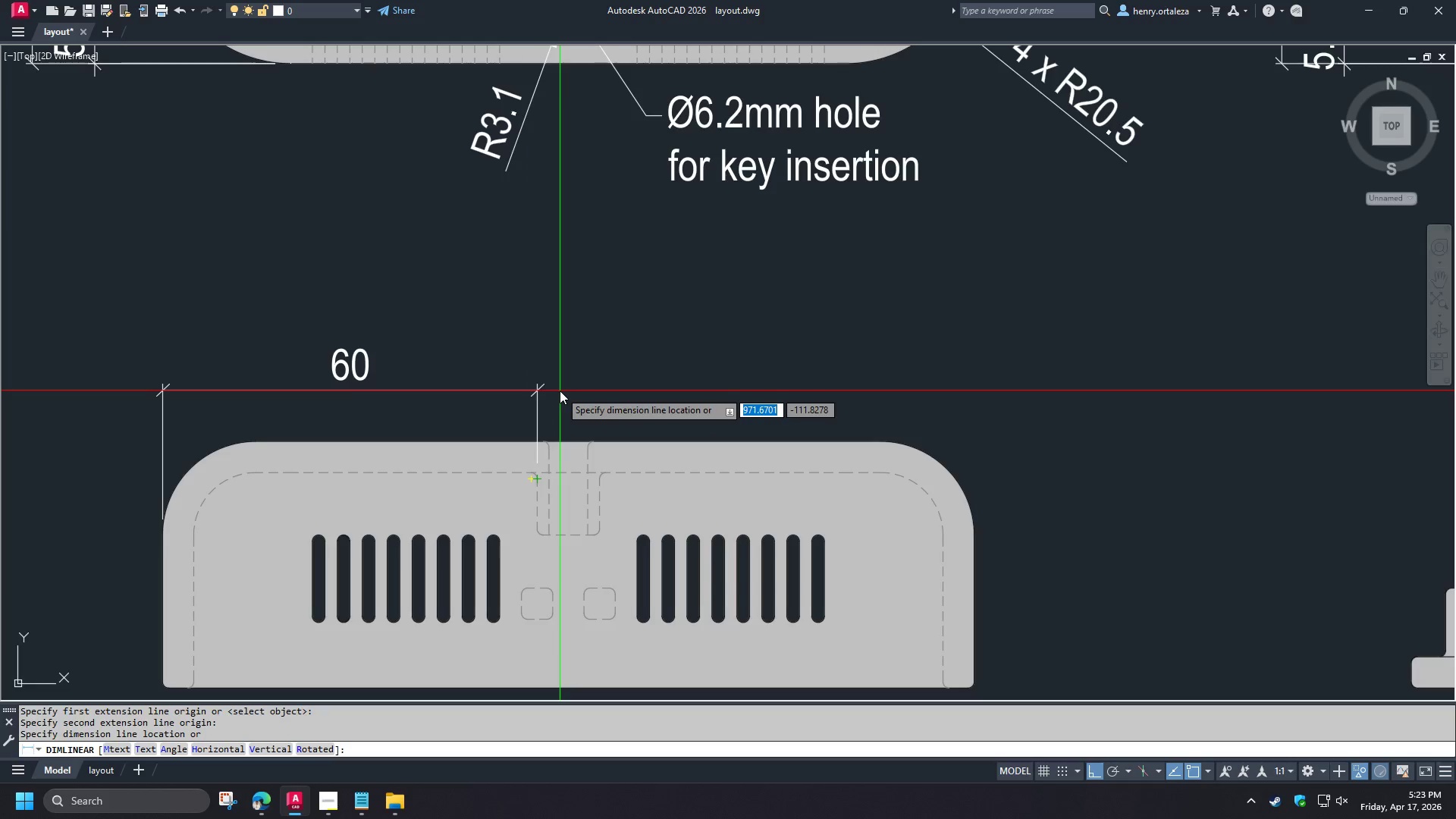 
left_click([563, 377])
 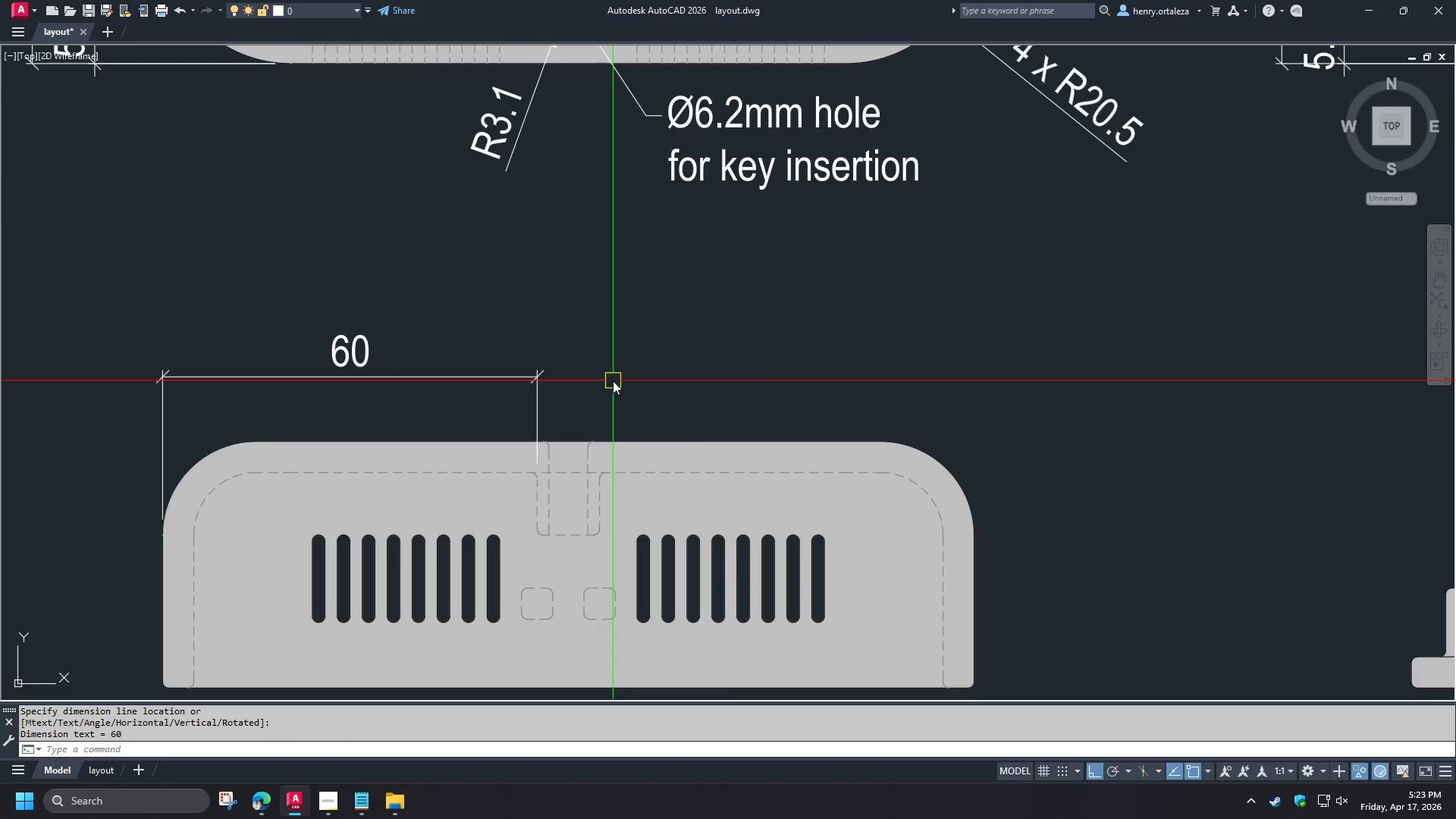 
type(dc)
 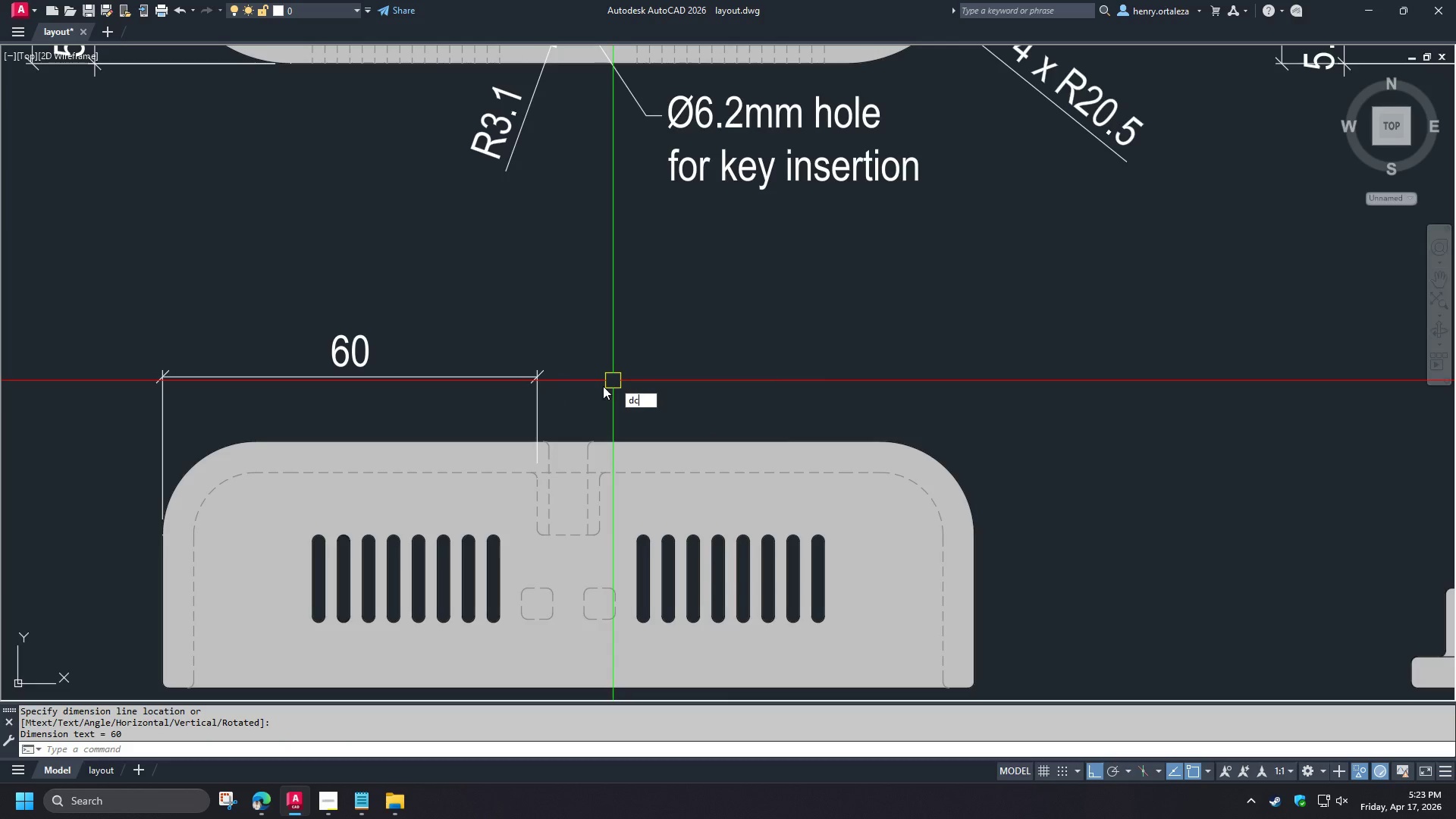 
key(O)
 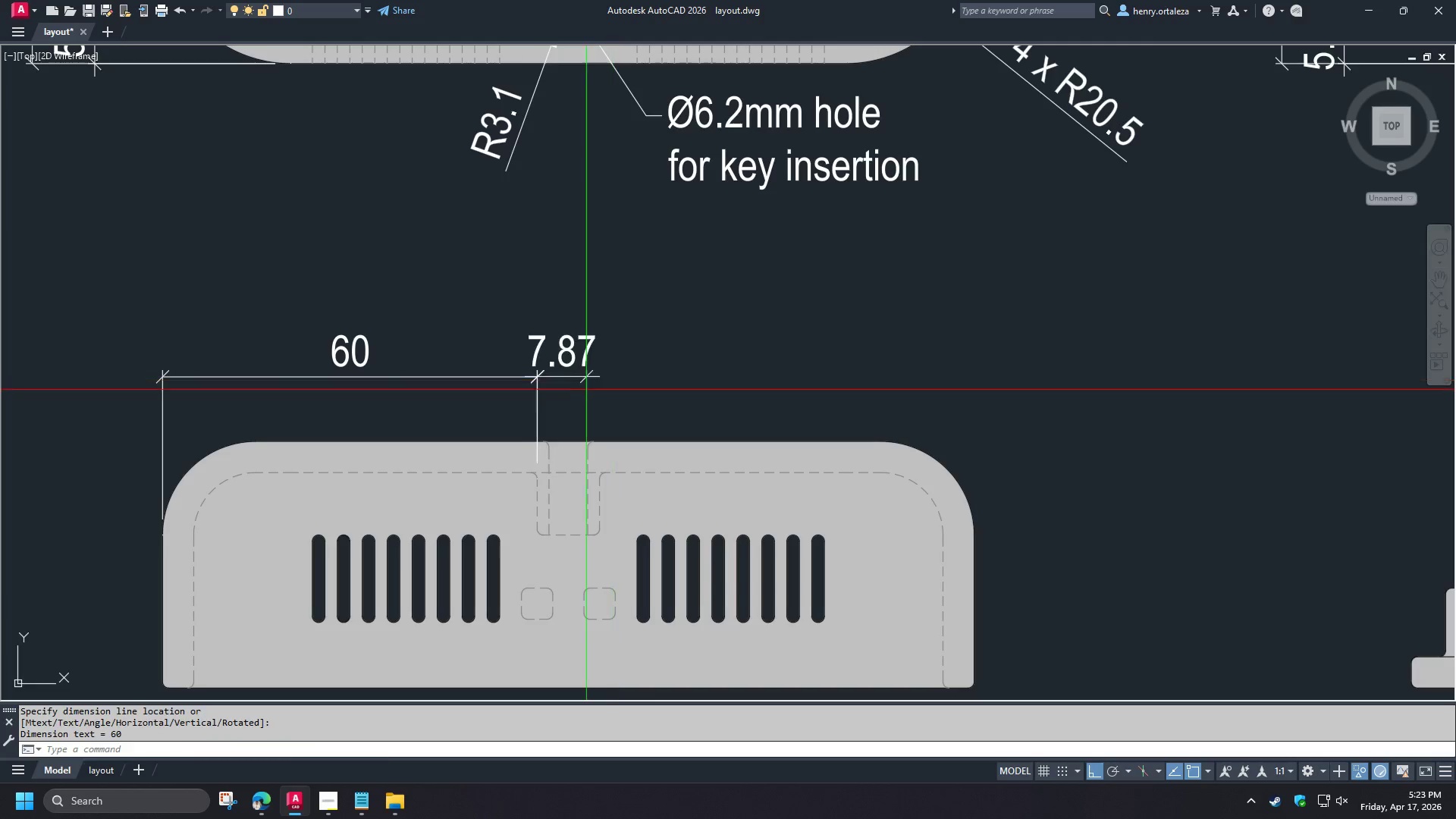 
key(Space)
 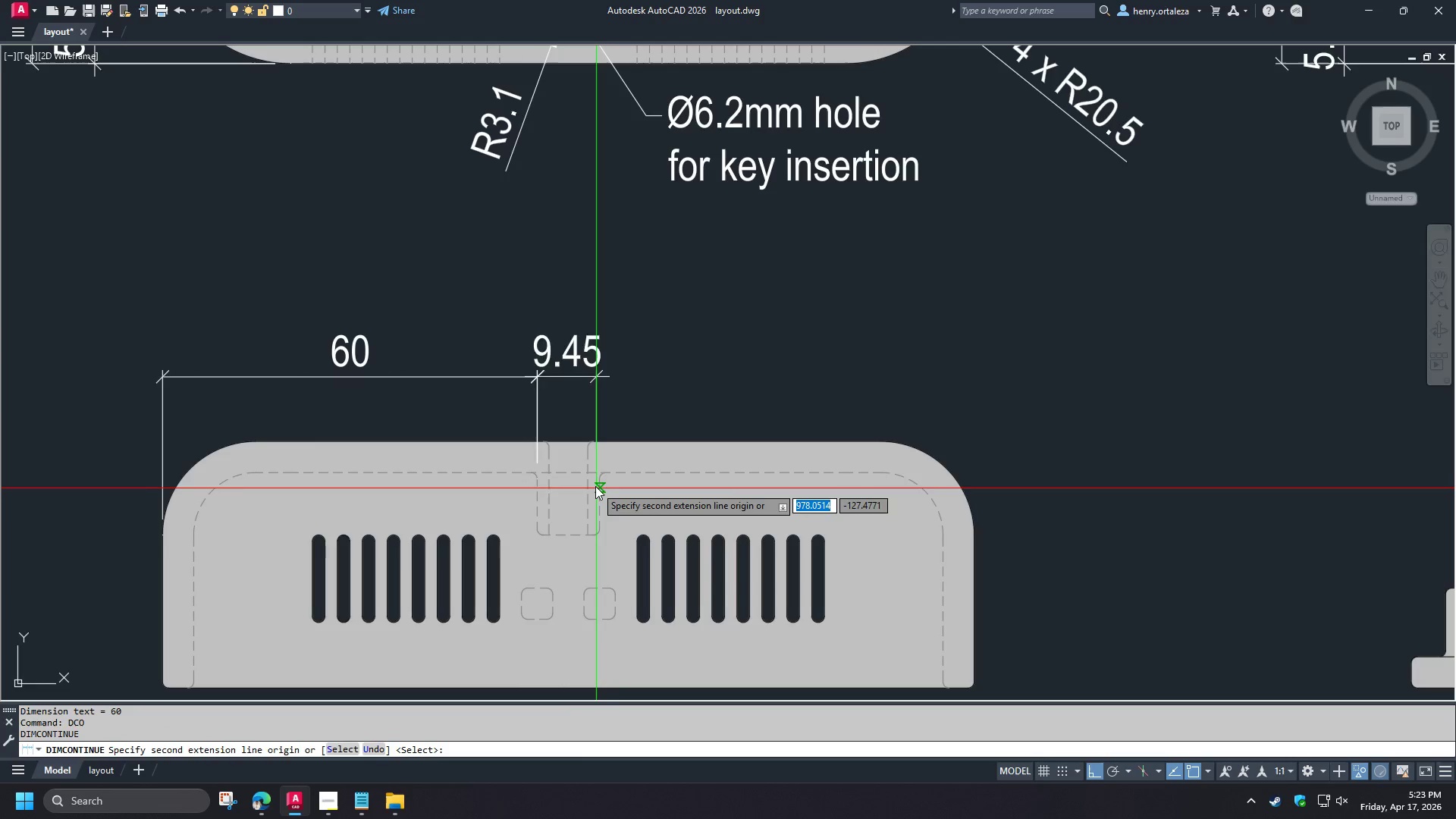 
left_click([595, 482])
 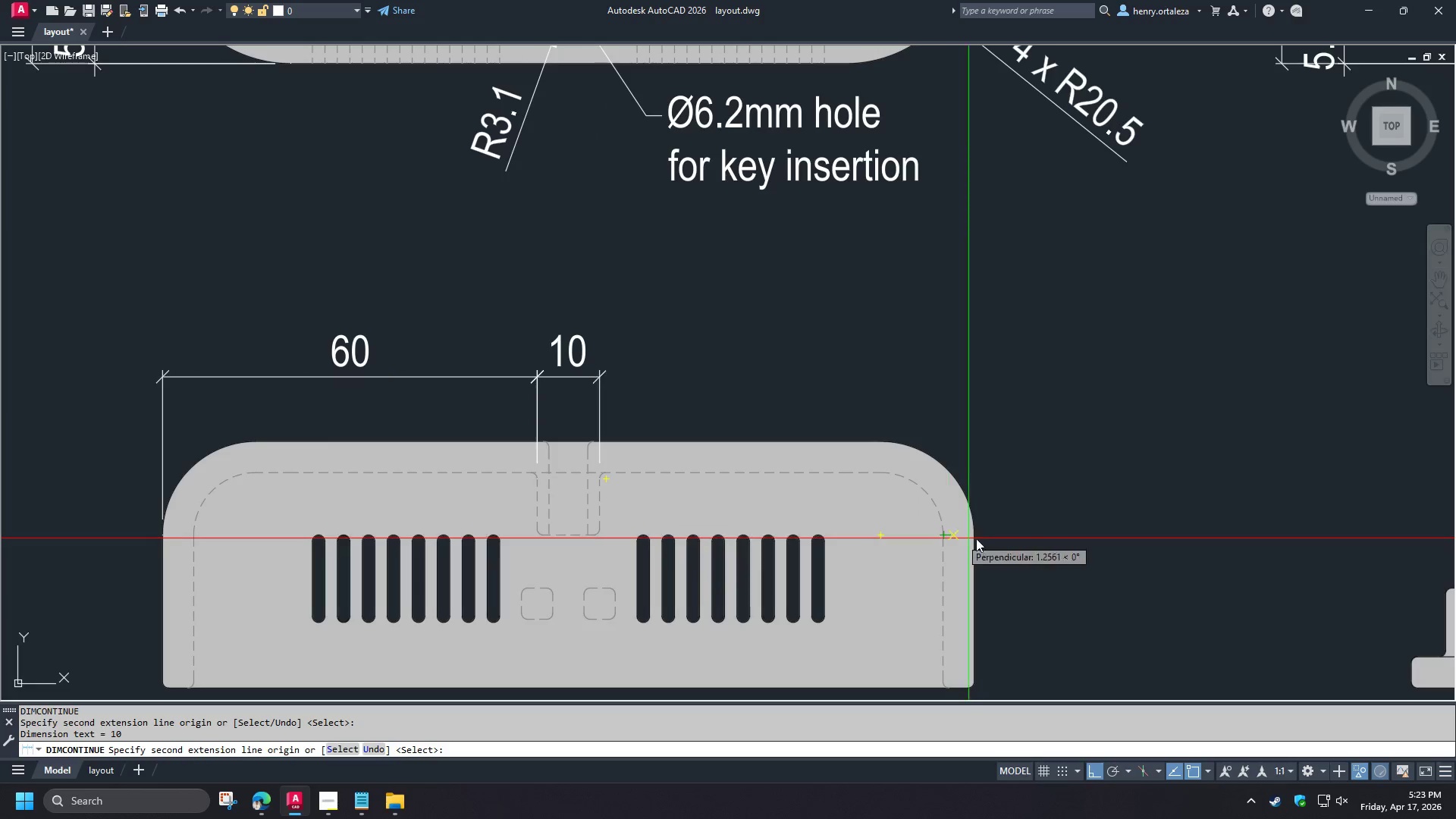 
left_click([979, 539])
 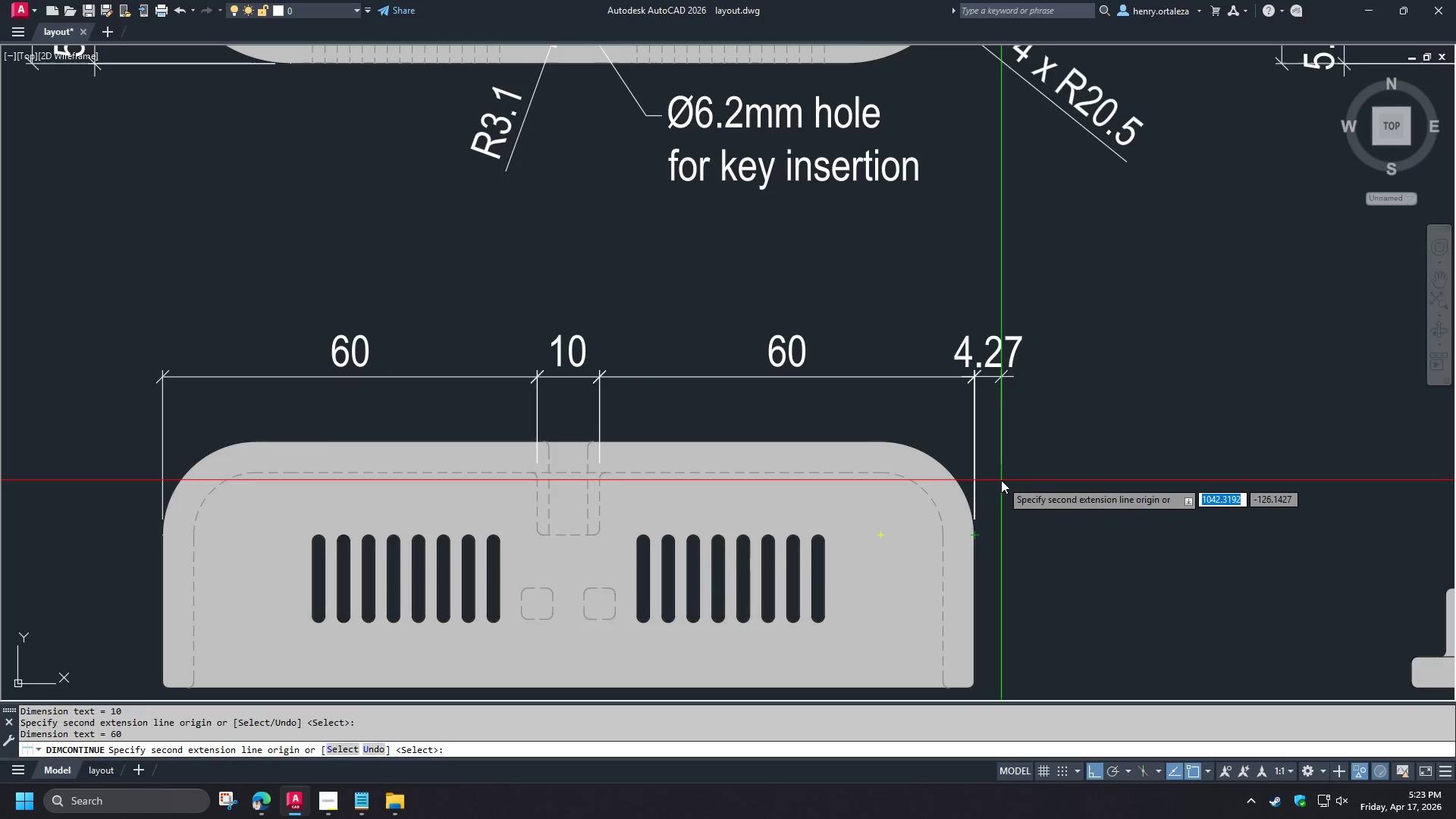 
type(  dba  )
 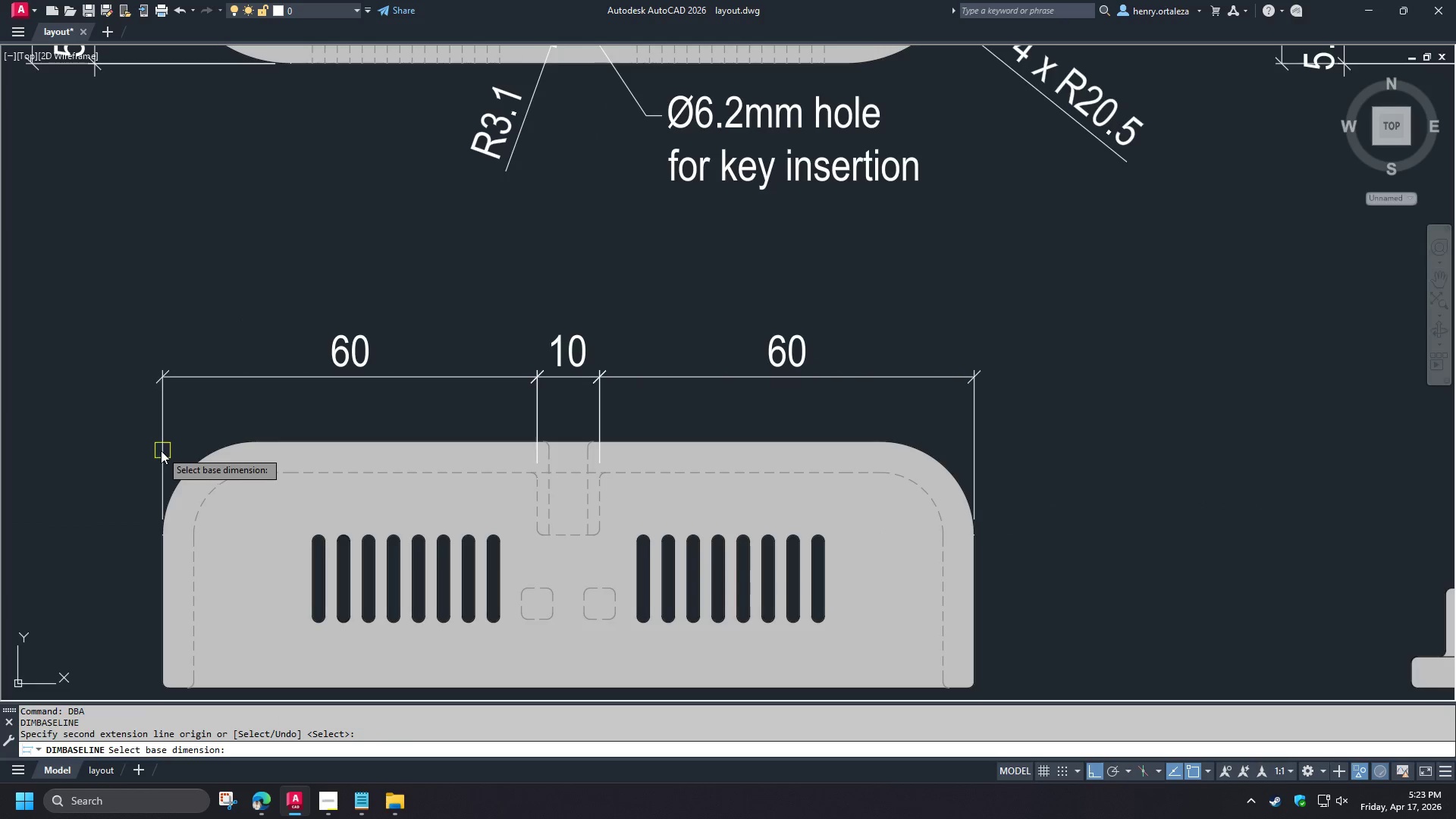 
left_click([160, 450])
 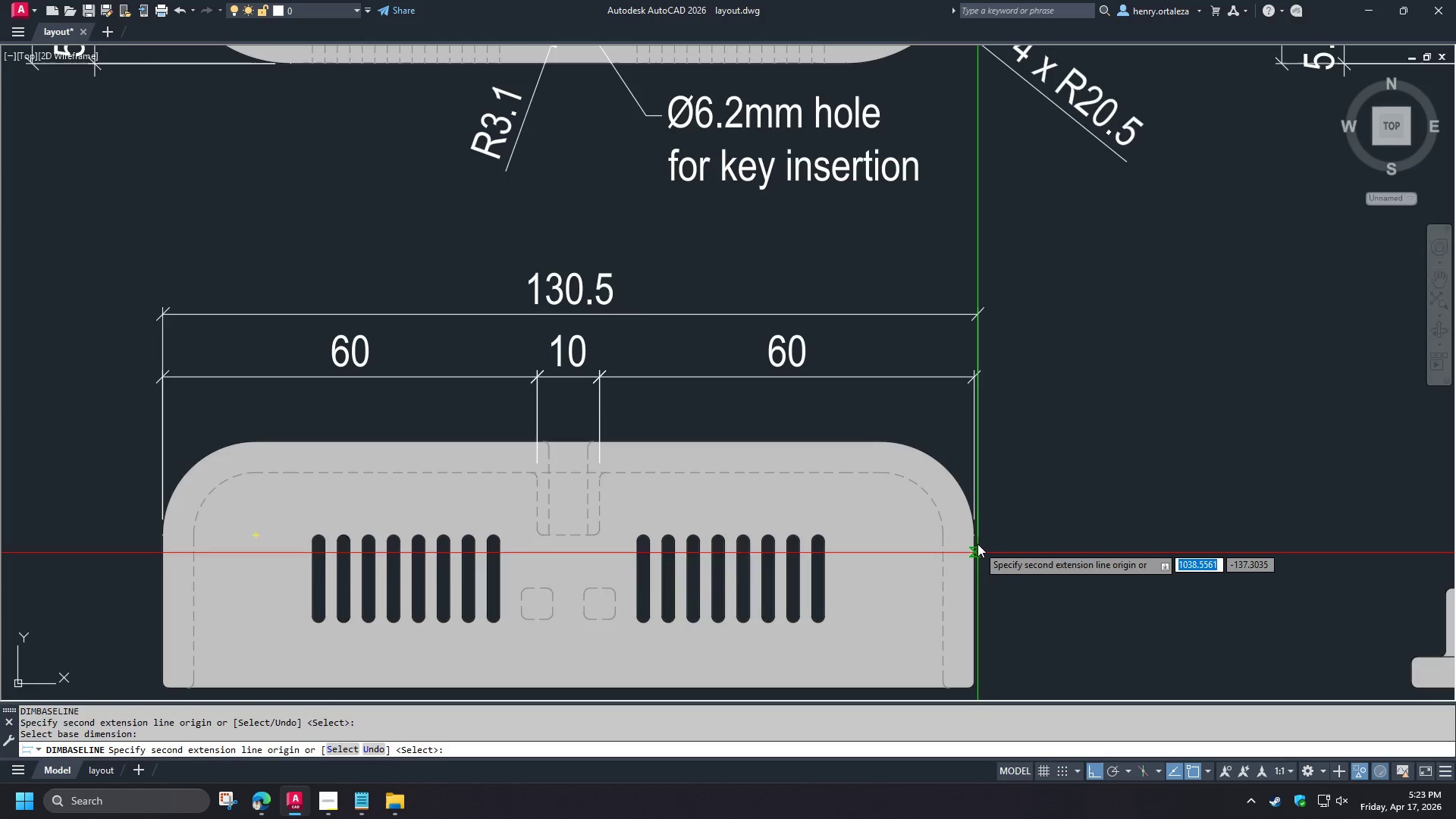 
left_click([977, 537])
 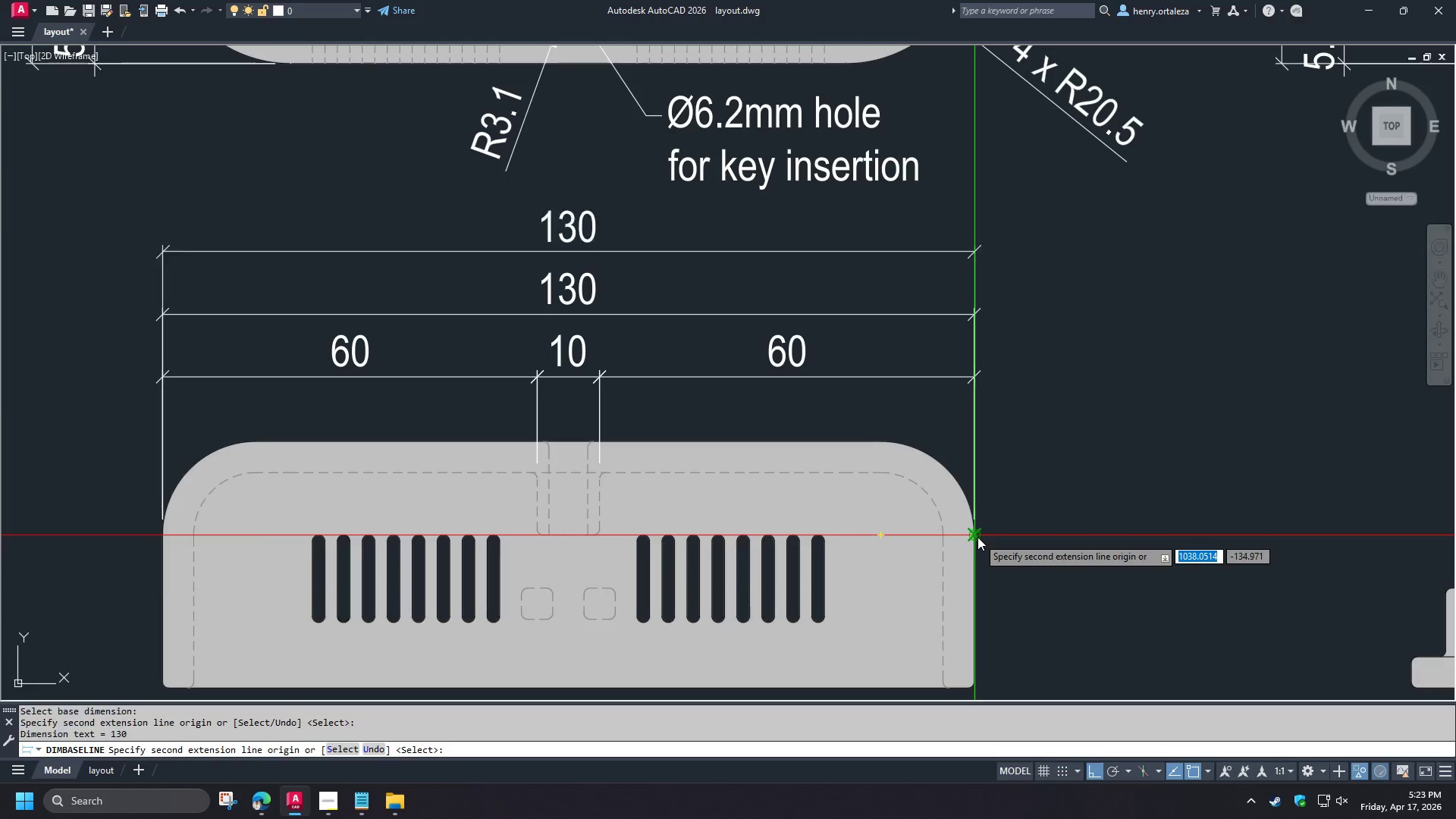 
type(  dli)
 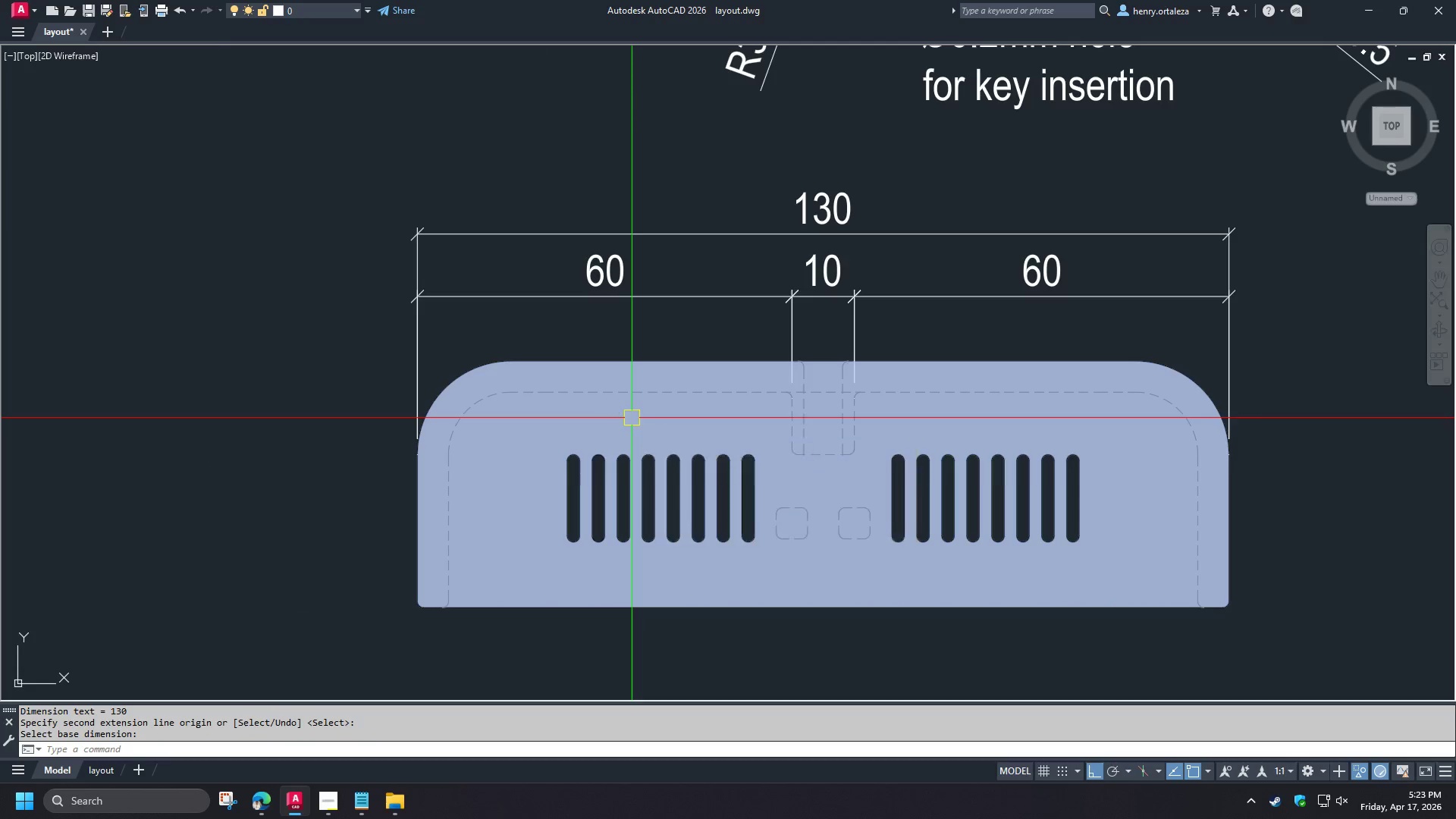 
key(Space)
 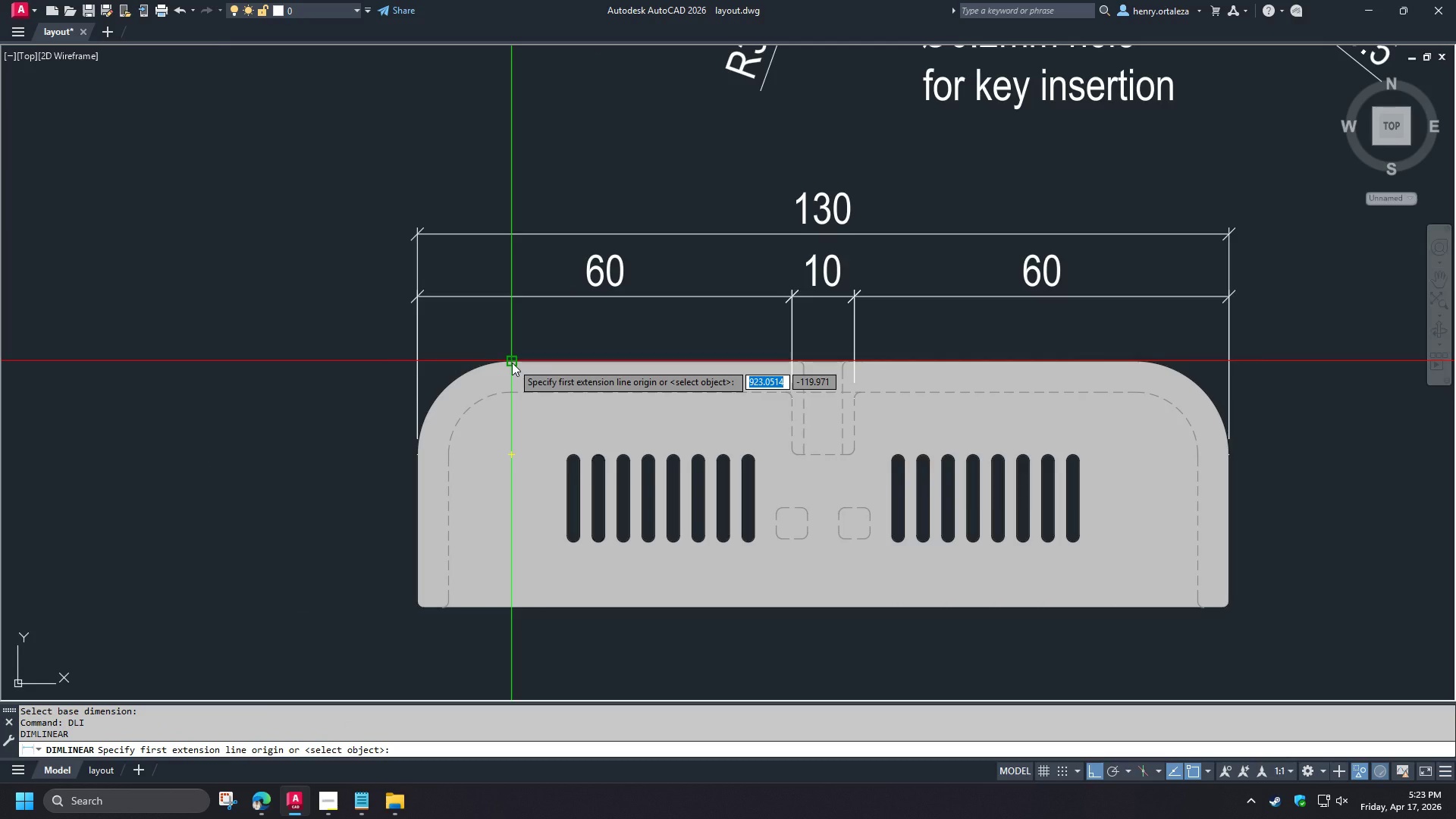 
left_click([512, 362])
 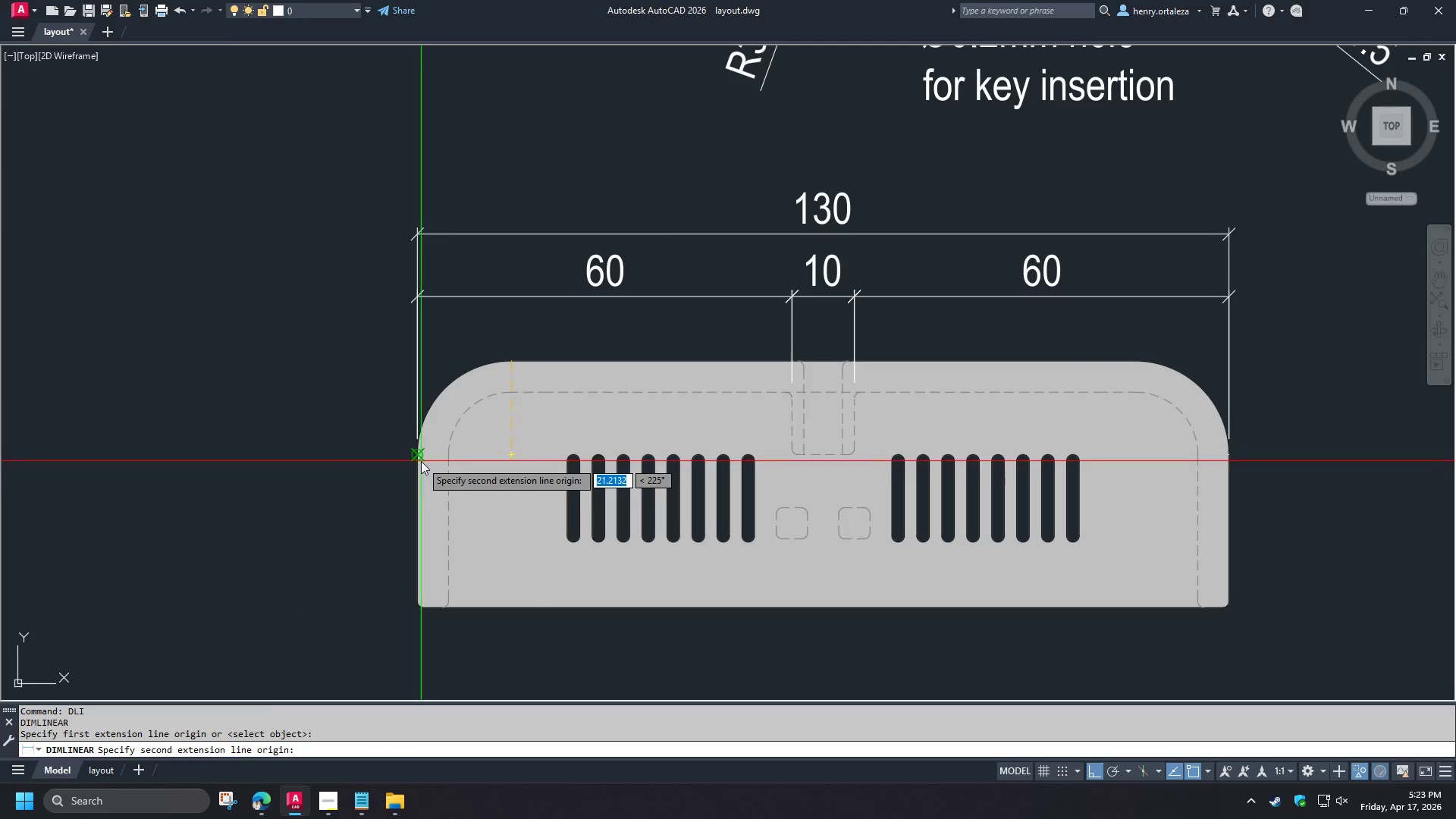 
left_click([421, 461])
 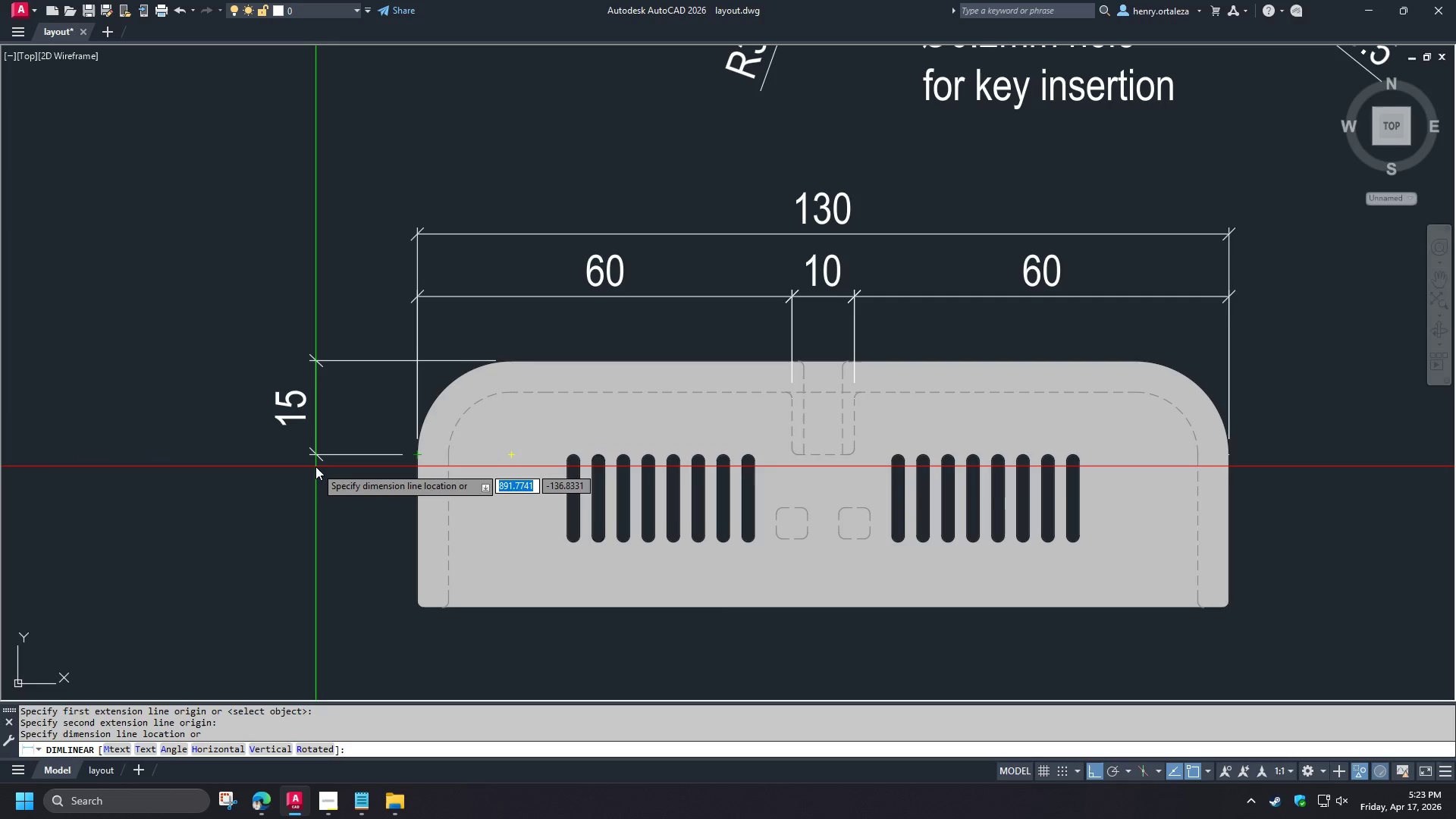 
wait(6.09)
 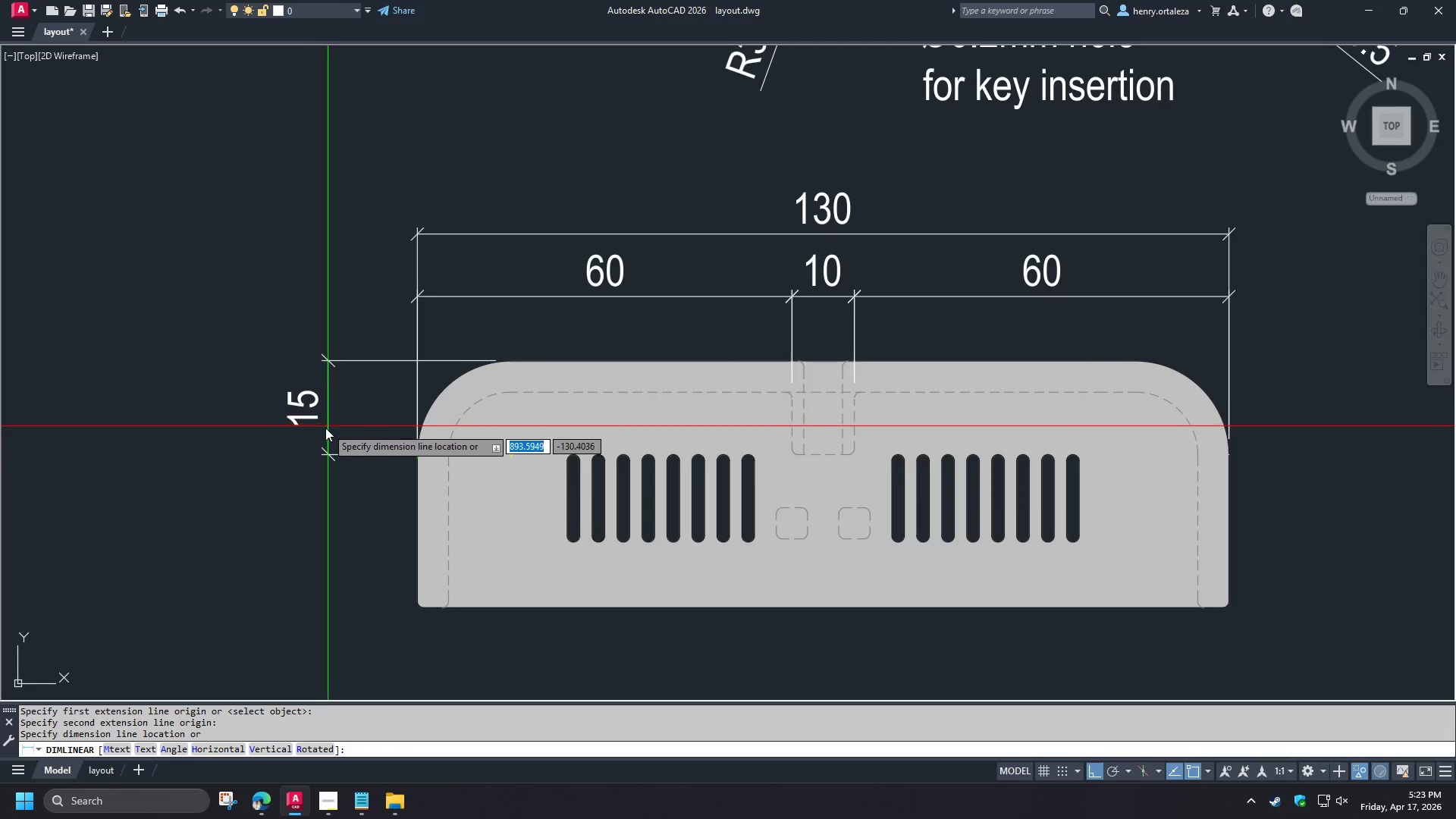 
left_click([353, 482])
 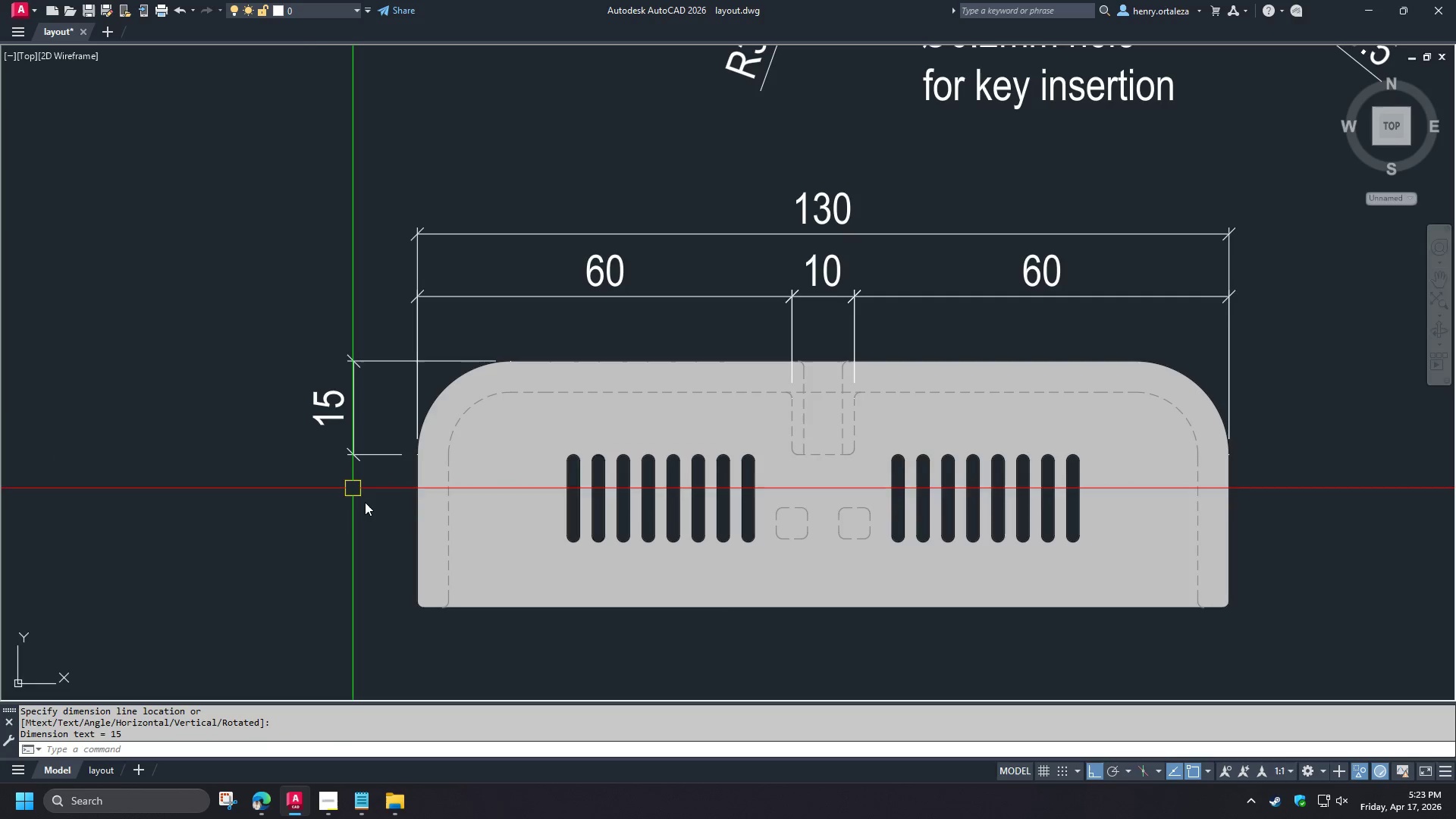 
type(dco  )
 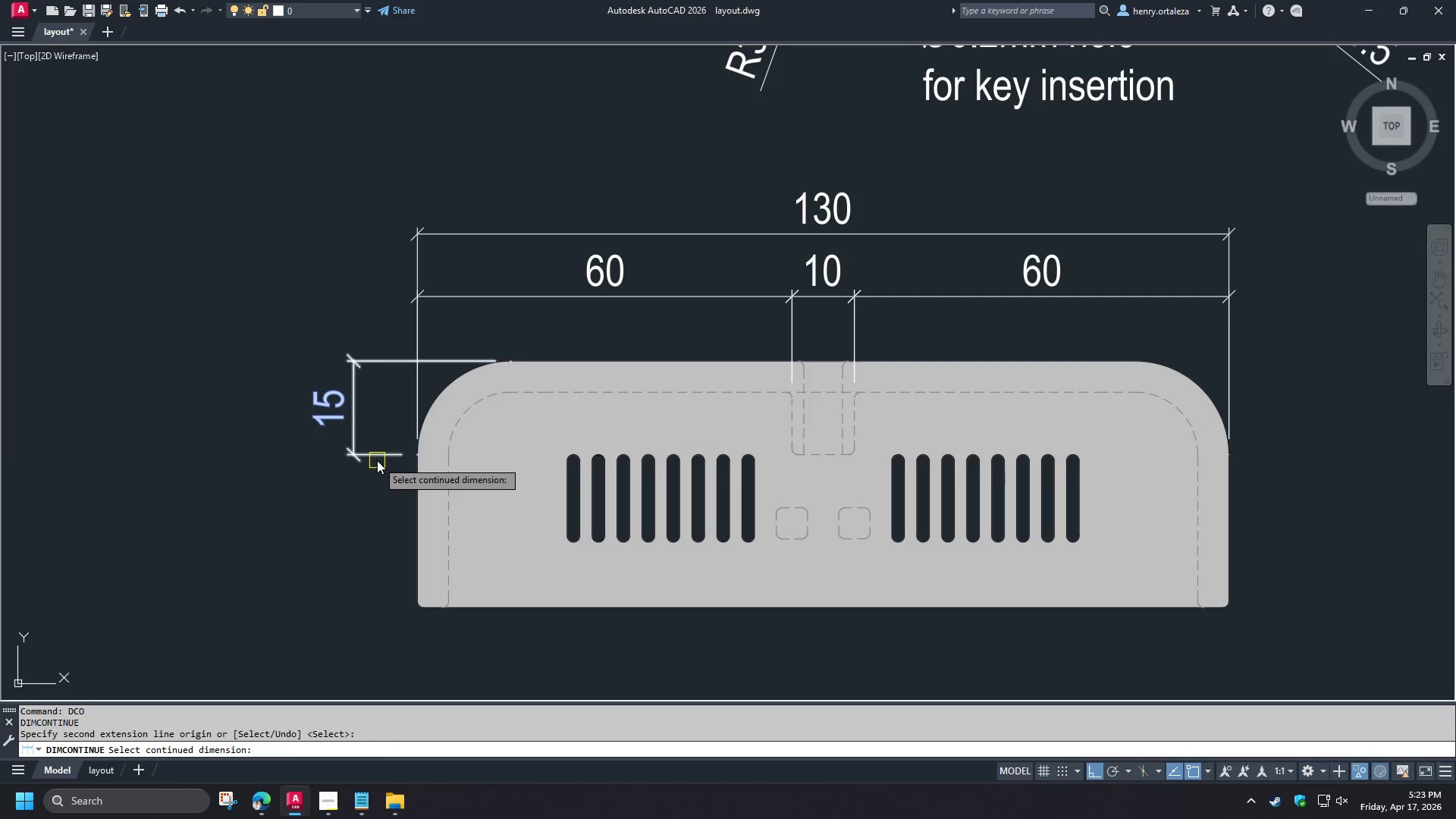 
left_click([377, 460])
 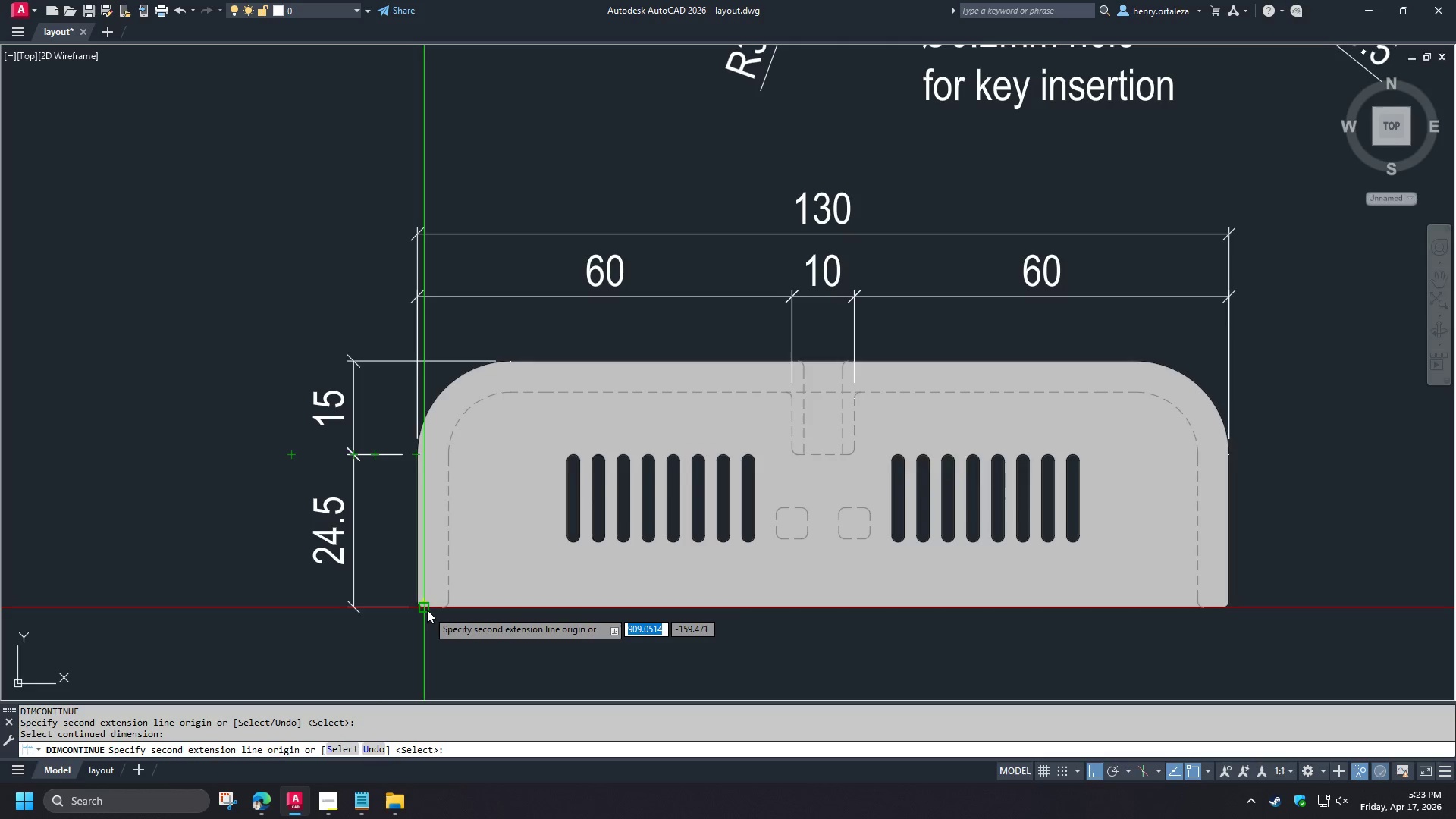 
left_click([427, 610])
 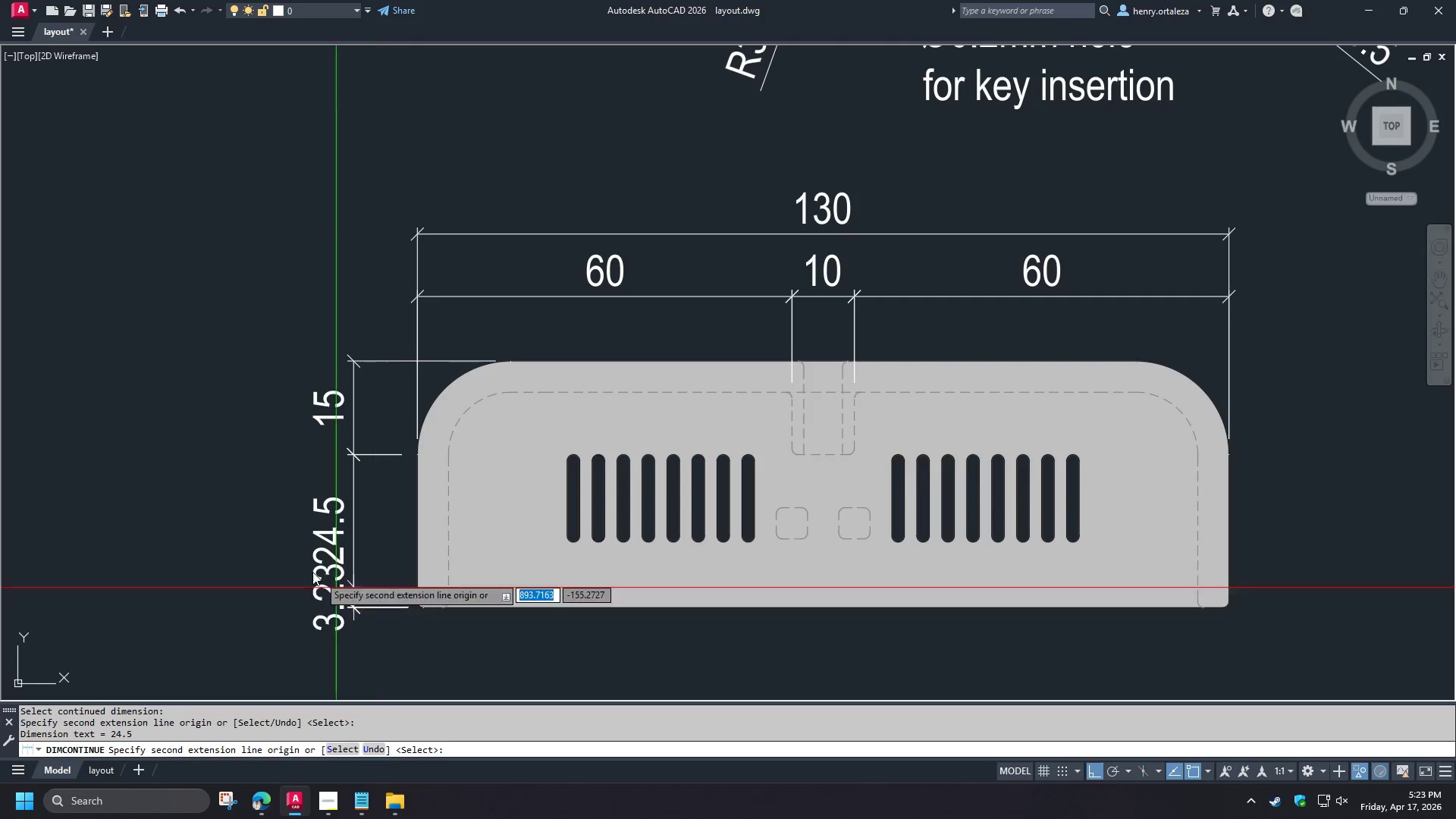 
key(Space)
 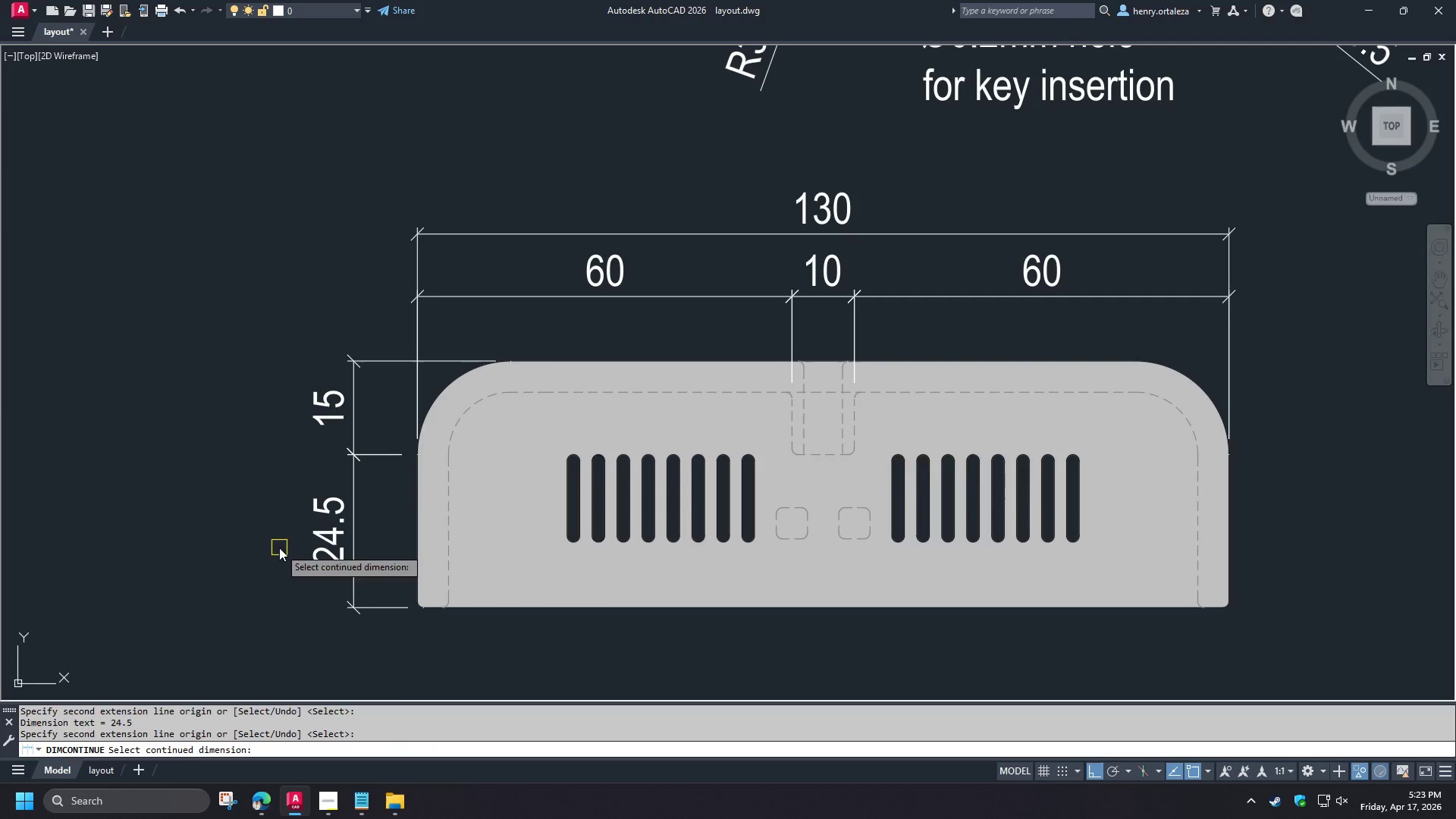 
key(Space)
 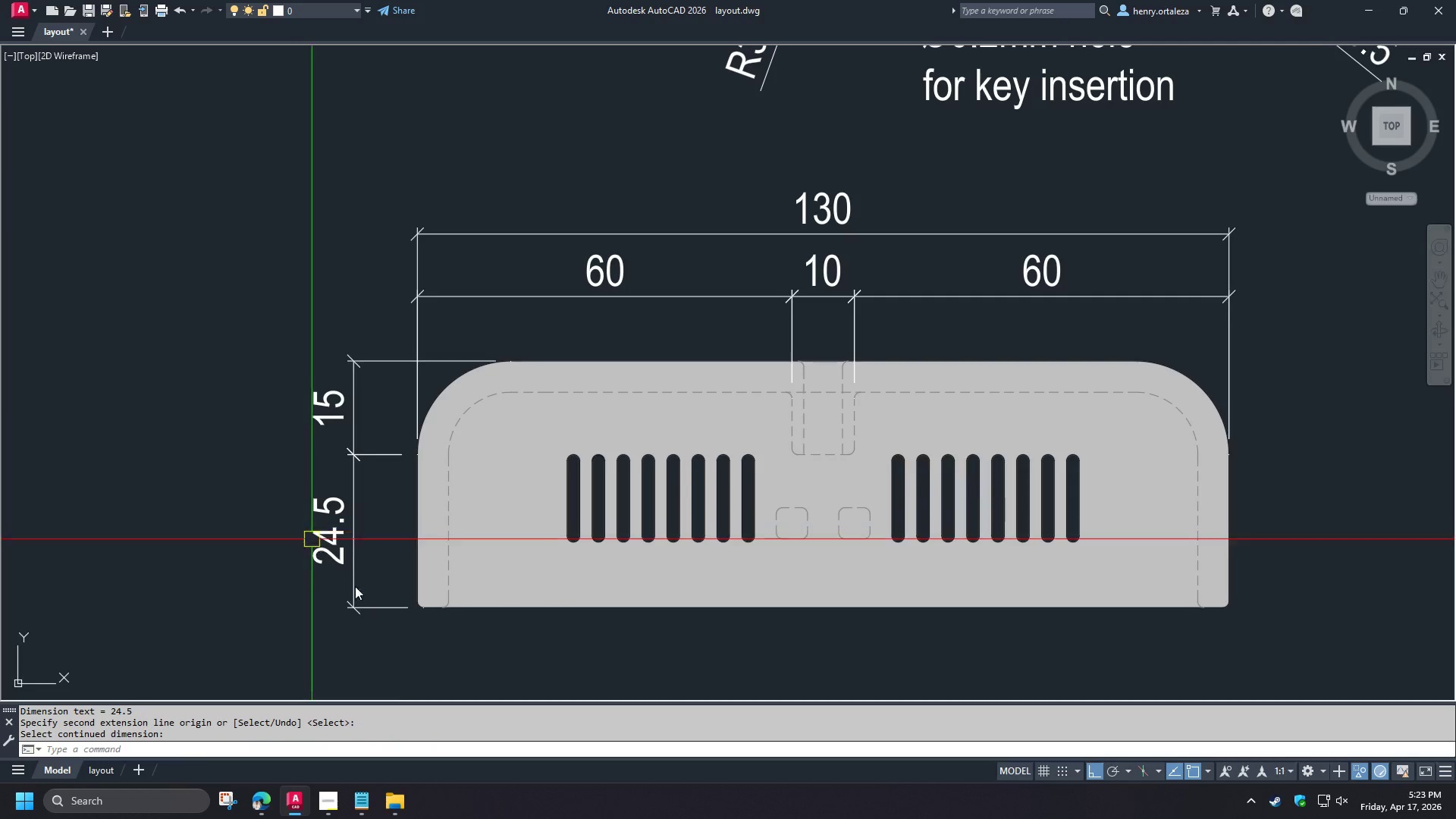 
key(S)
 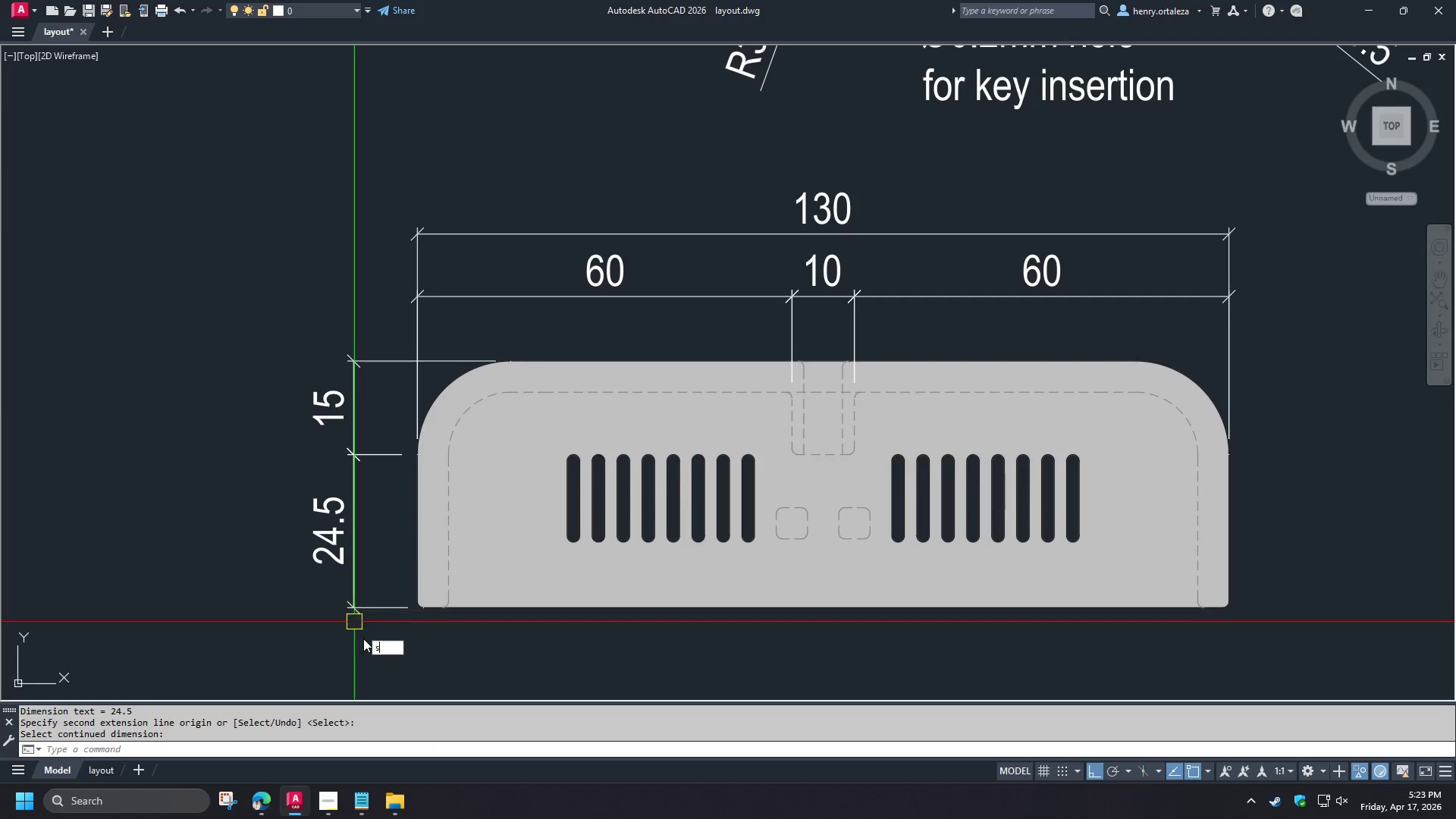 
key(Space)
 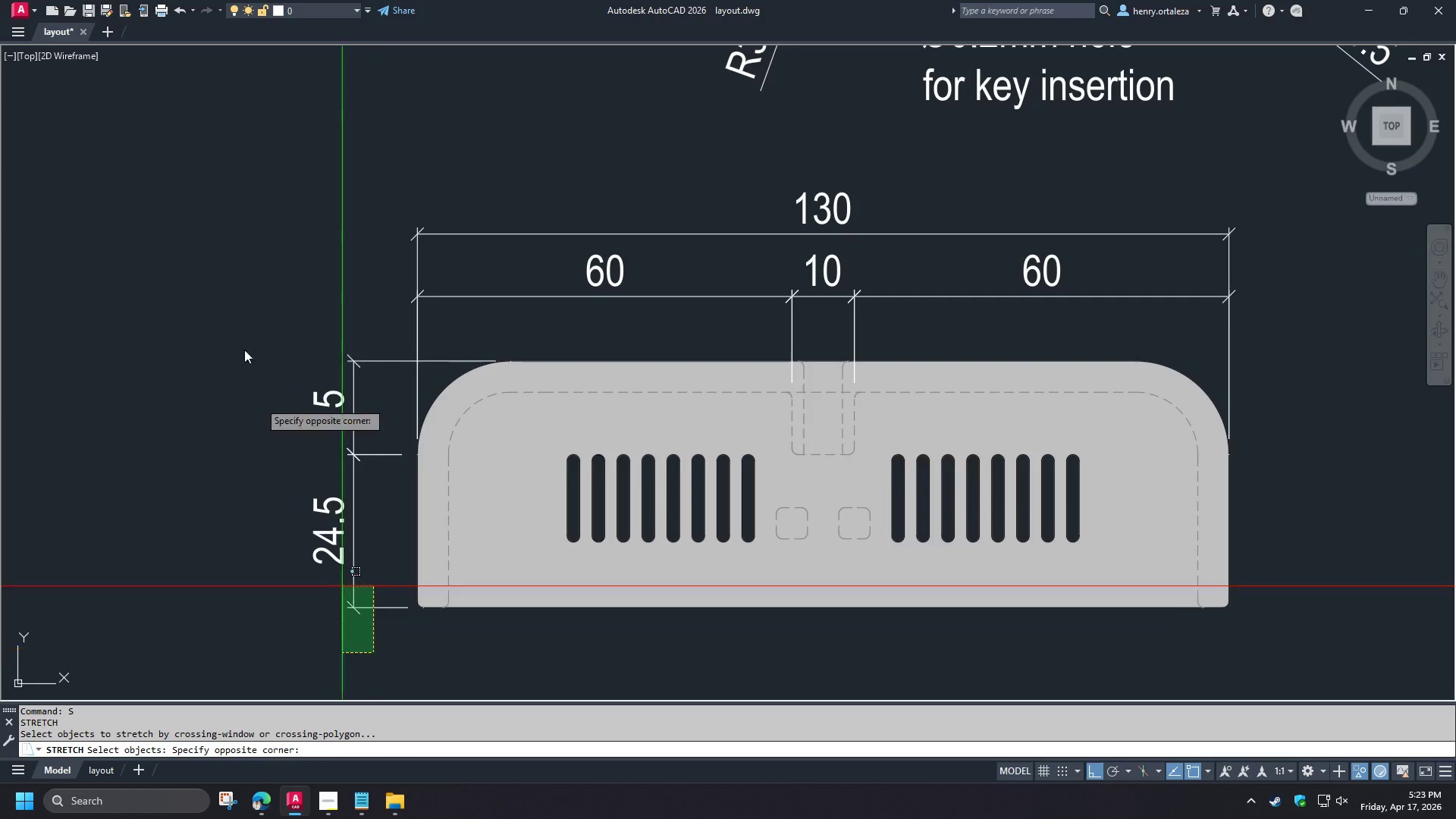 
double_click([224, 285])
 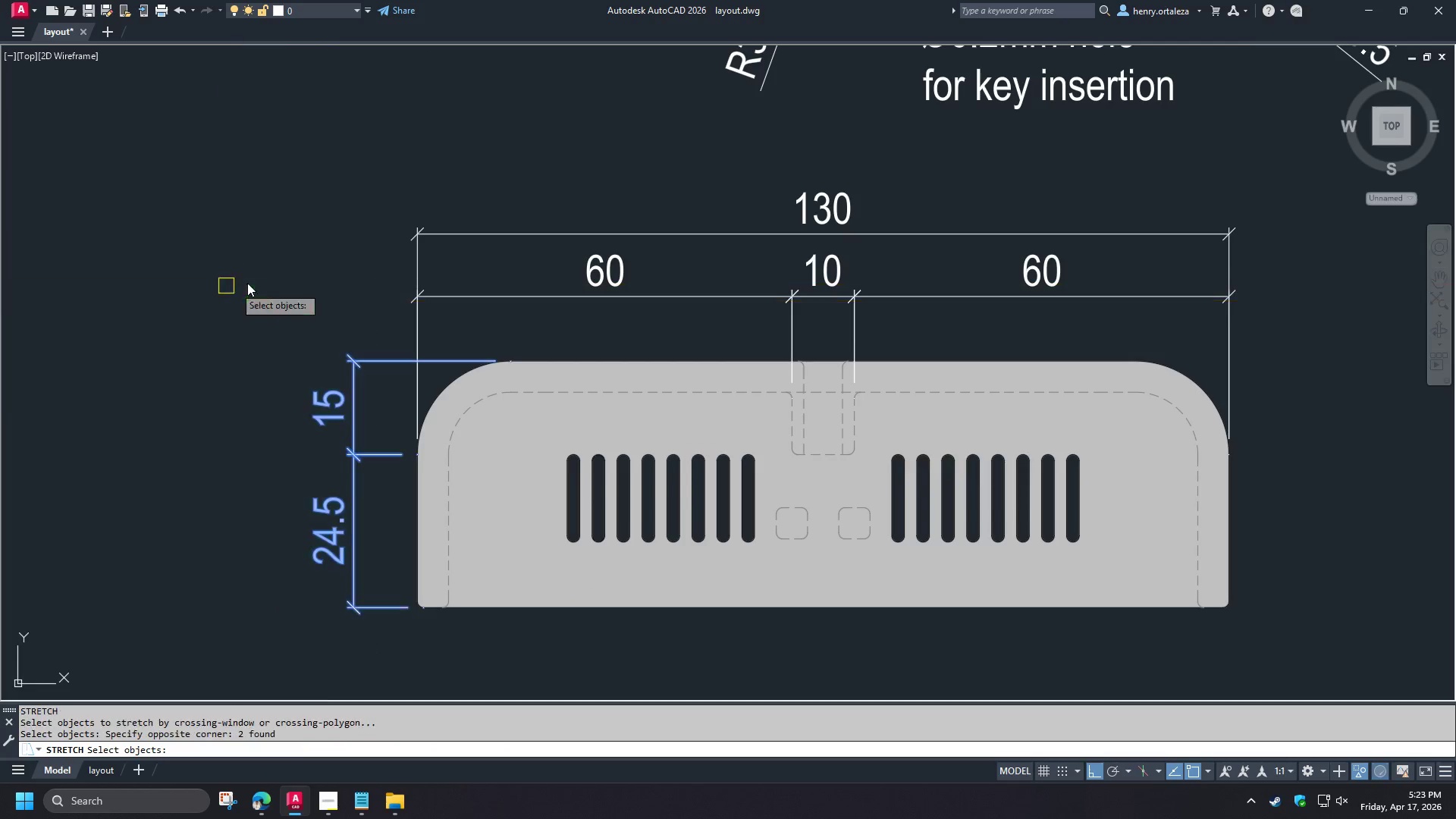 
key(Space)
 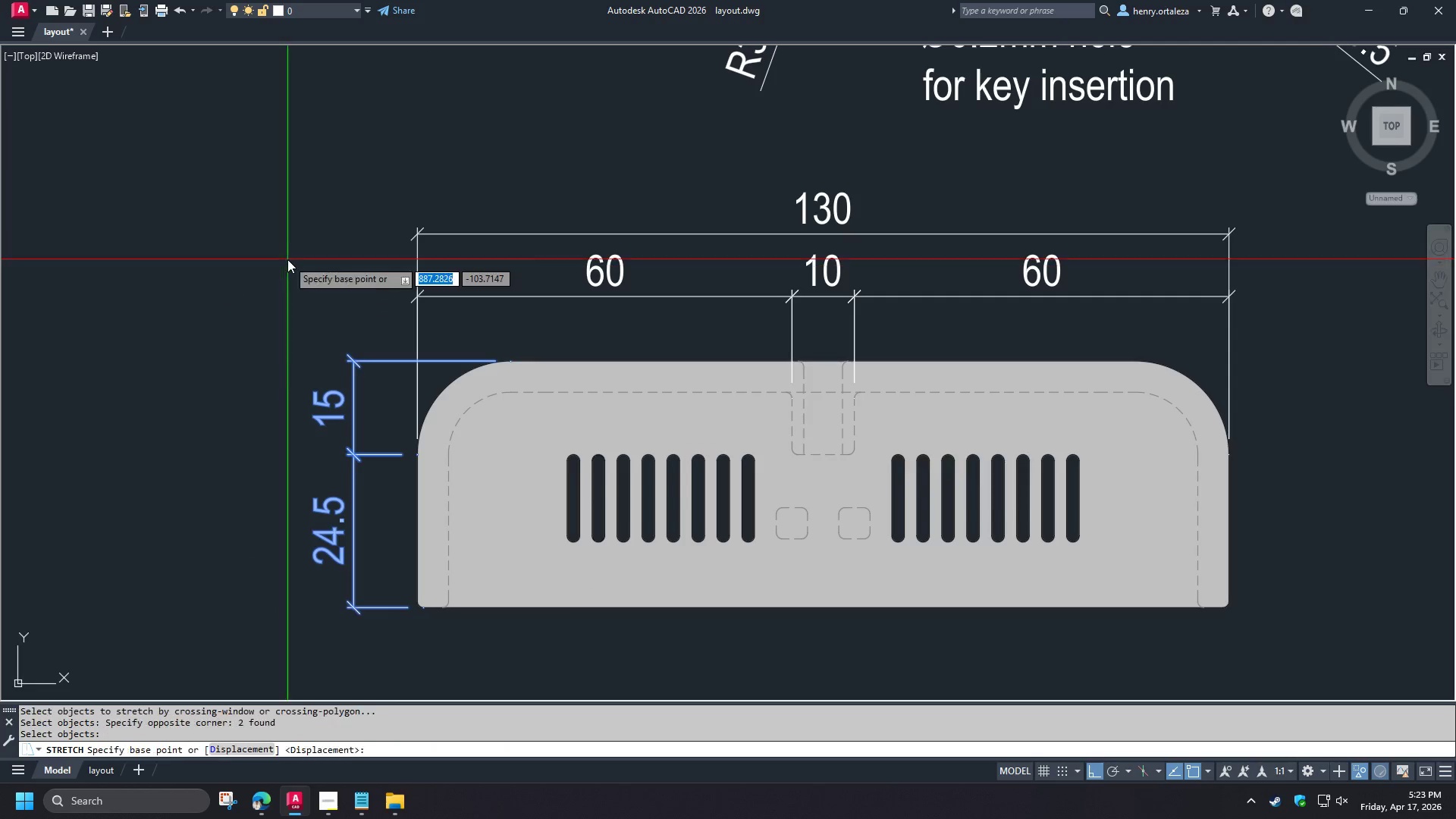 
left_click_drag(start_coordinate=[287, 259], to_coordinate=[271, 267])
 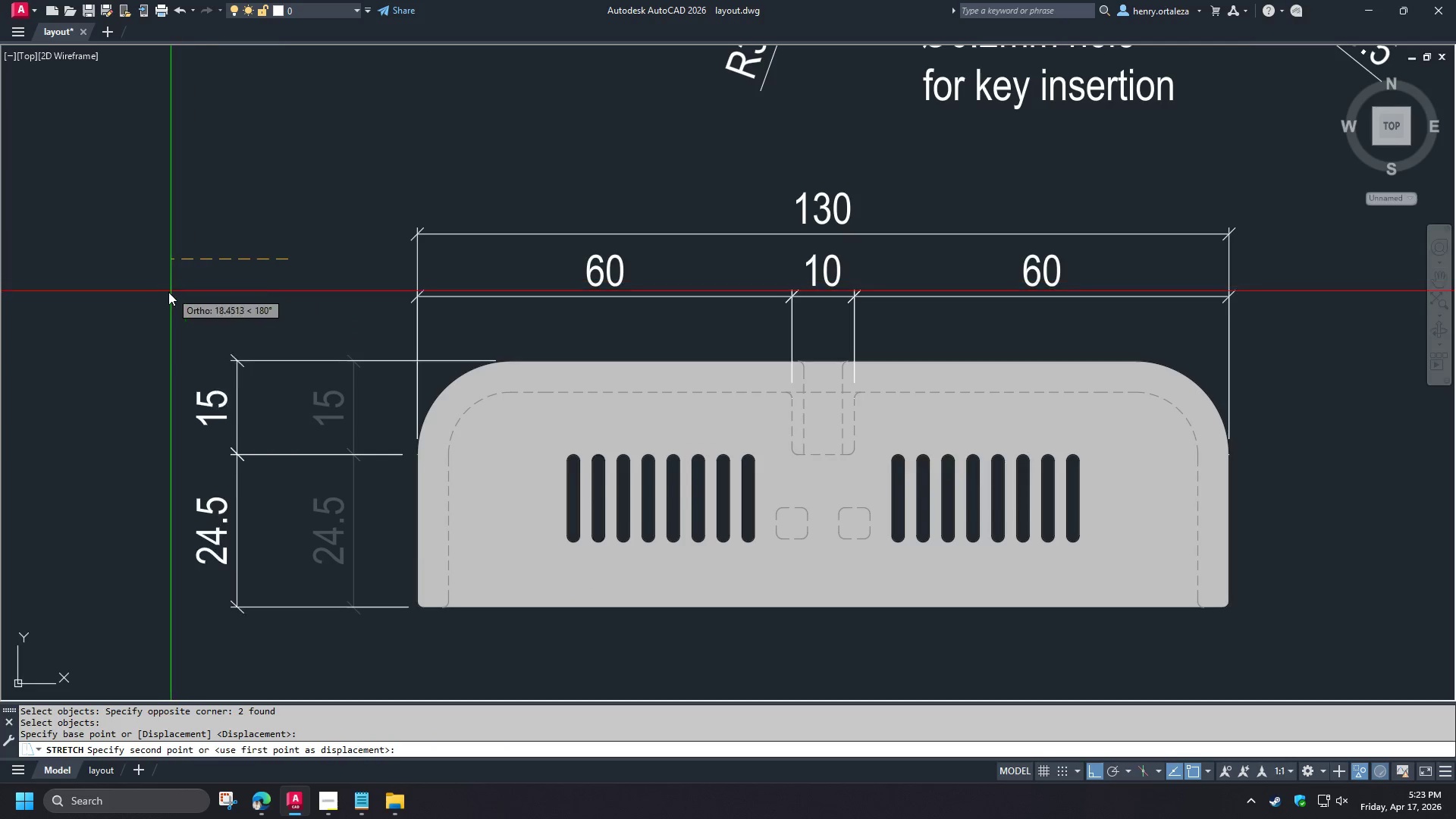 
triple_click([168, 292])
 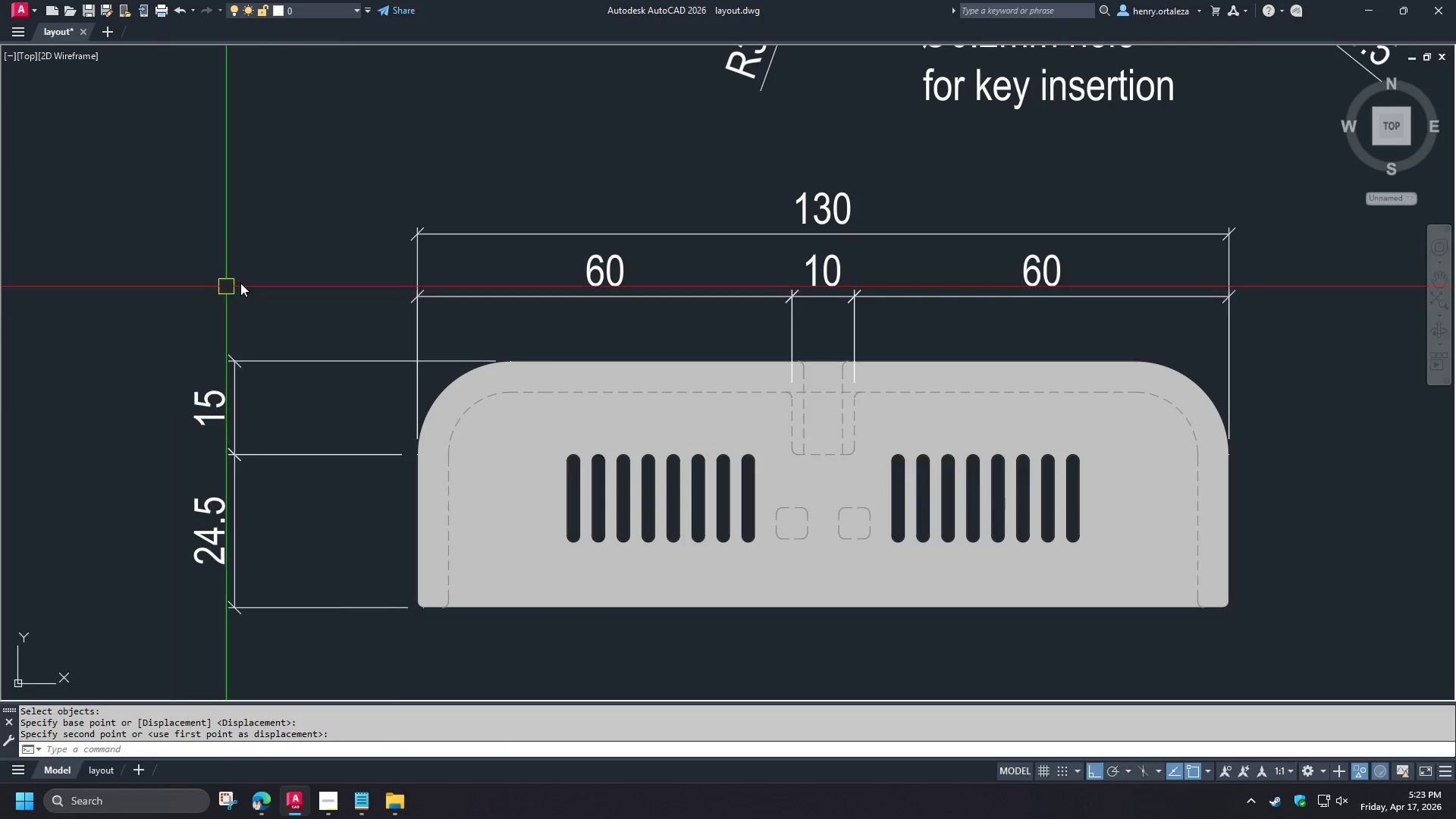 
type(dba  )
key(Escape)
key(Escape)
 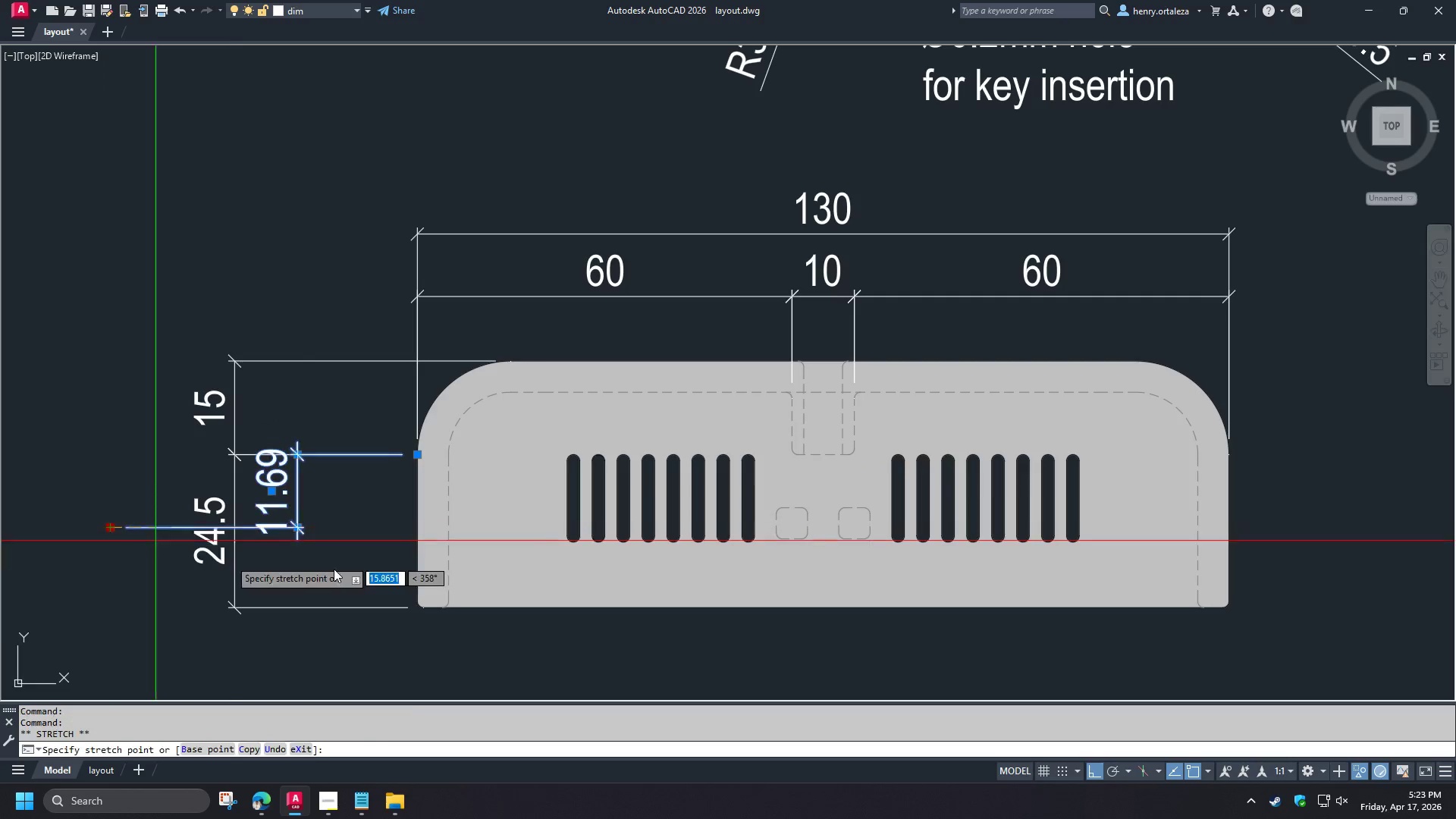 
scroll: coordinate [576, 555], scroll_direction: up, amount: 1.0
 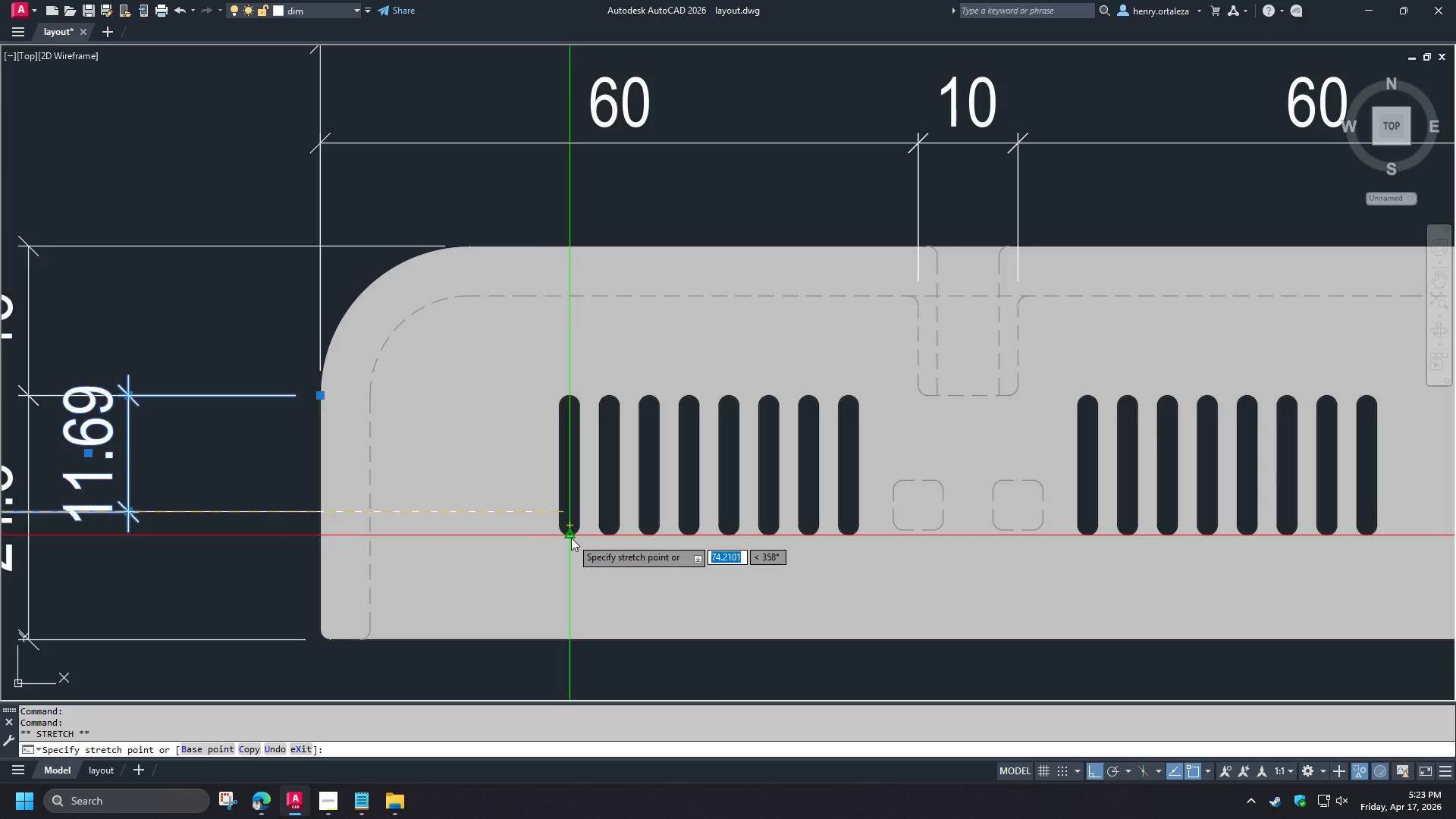 
left_click([571, 538])
 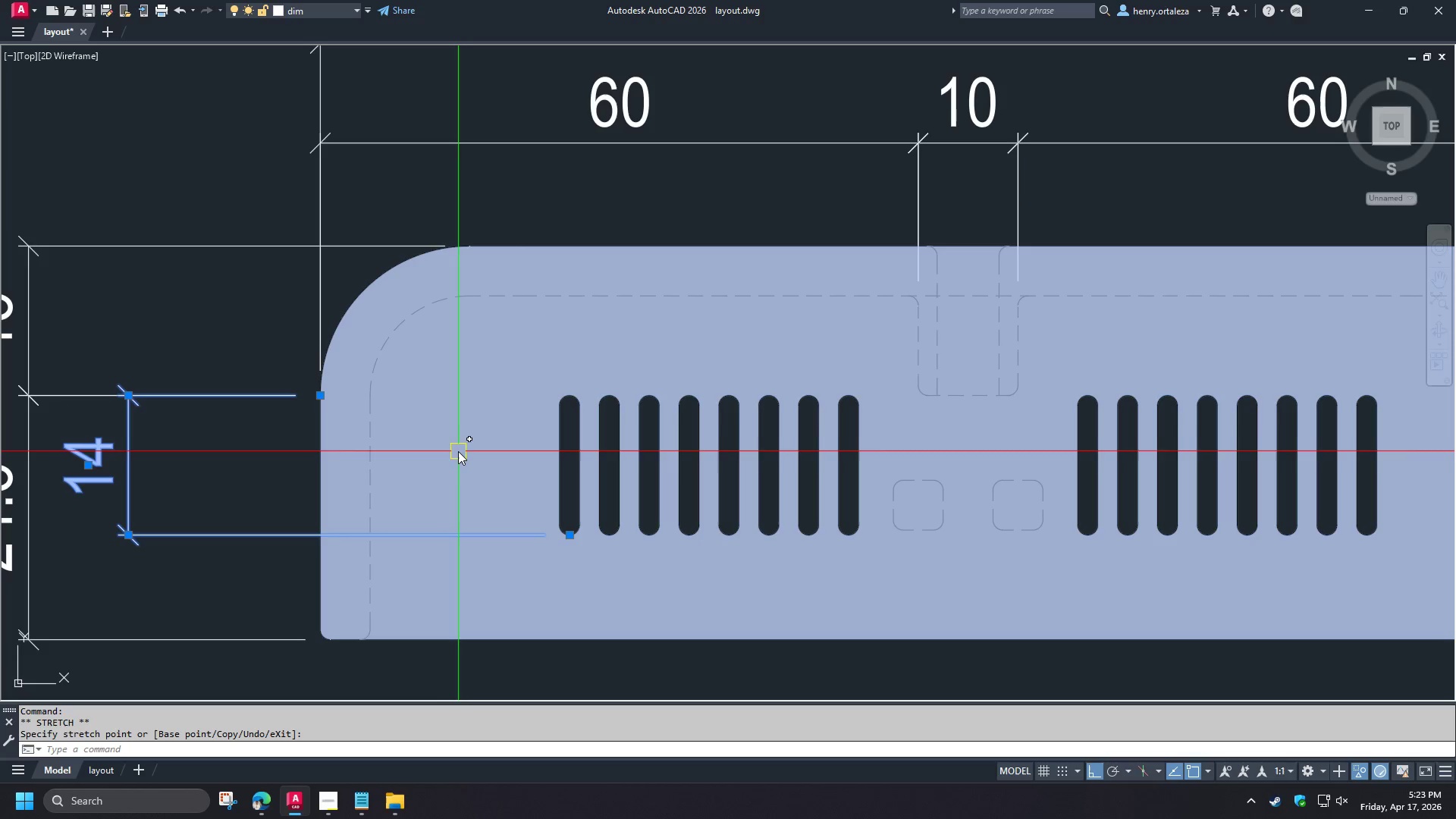 
key(Escape)
 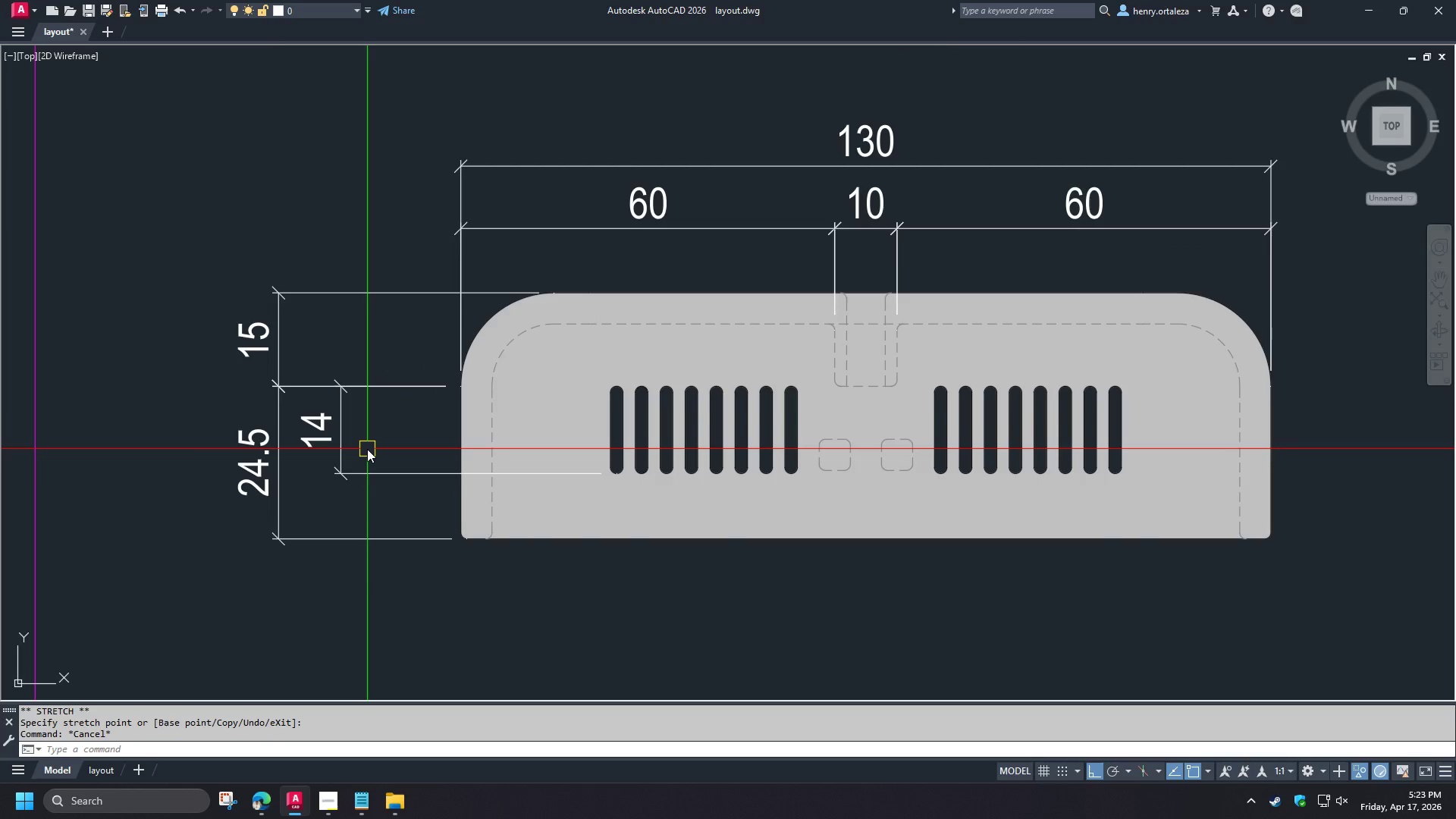 
scroll: coordinate [470, 445], scroll_direction: down, amount: 1.0
 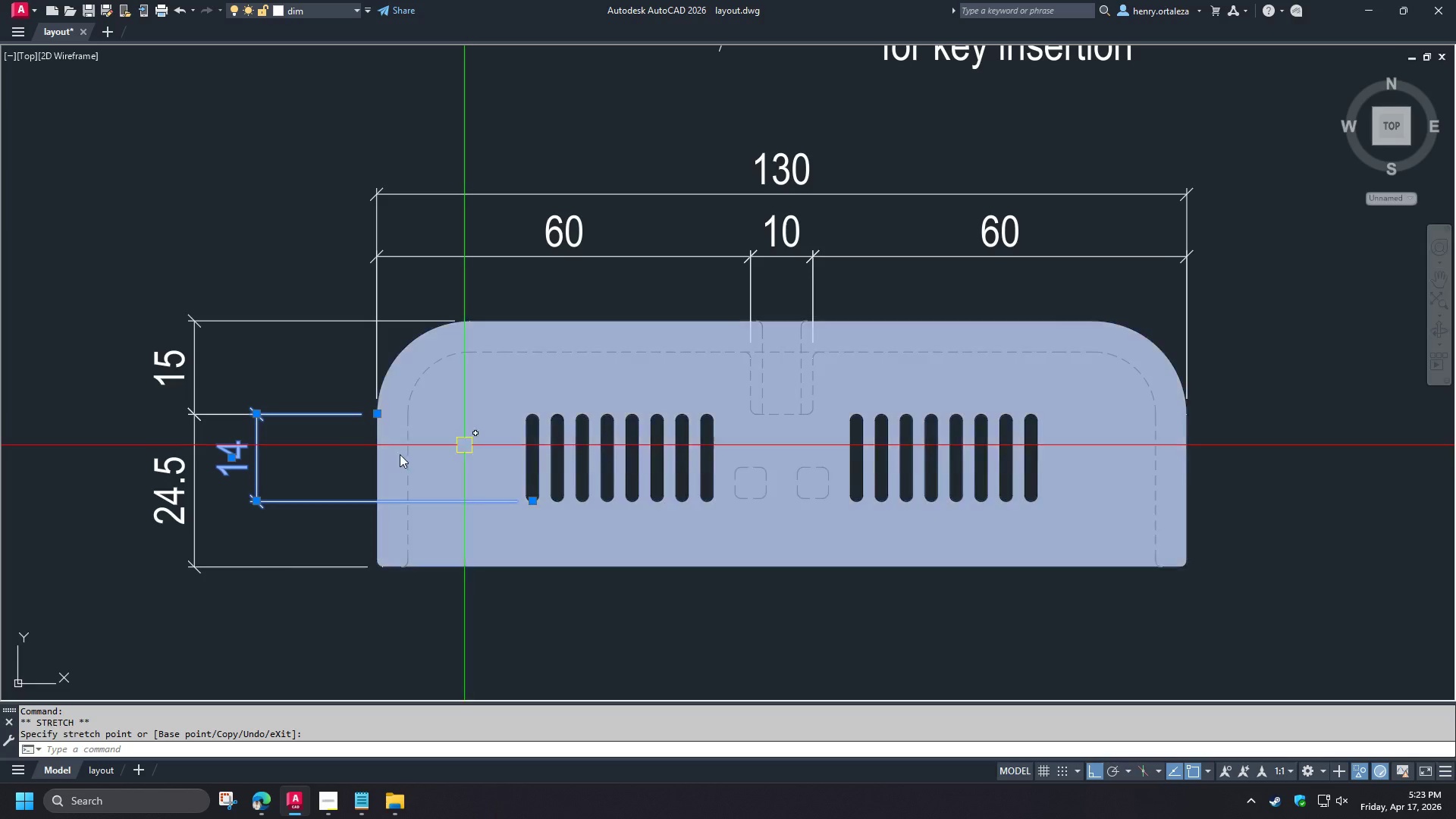 
type(dco )
 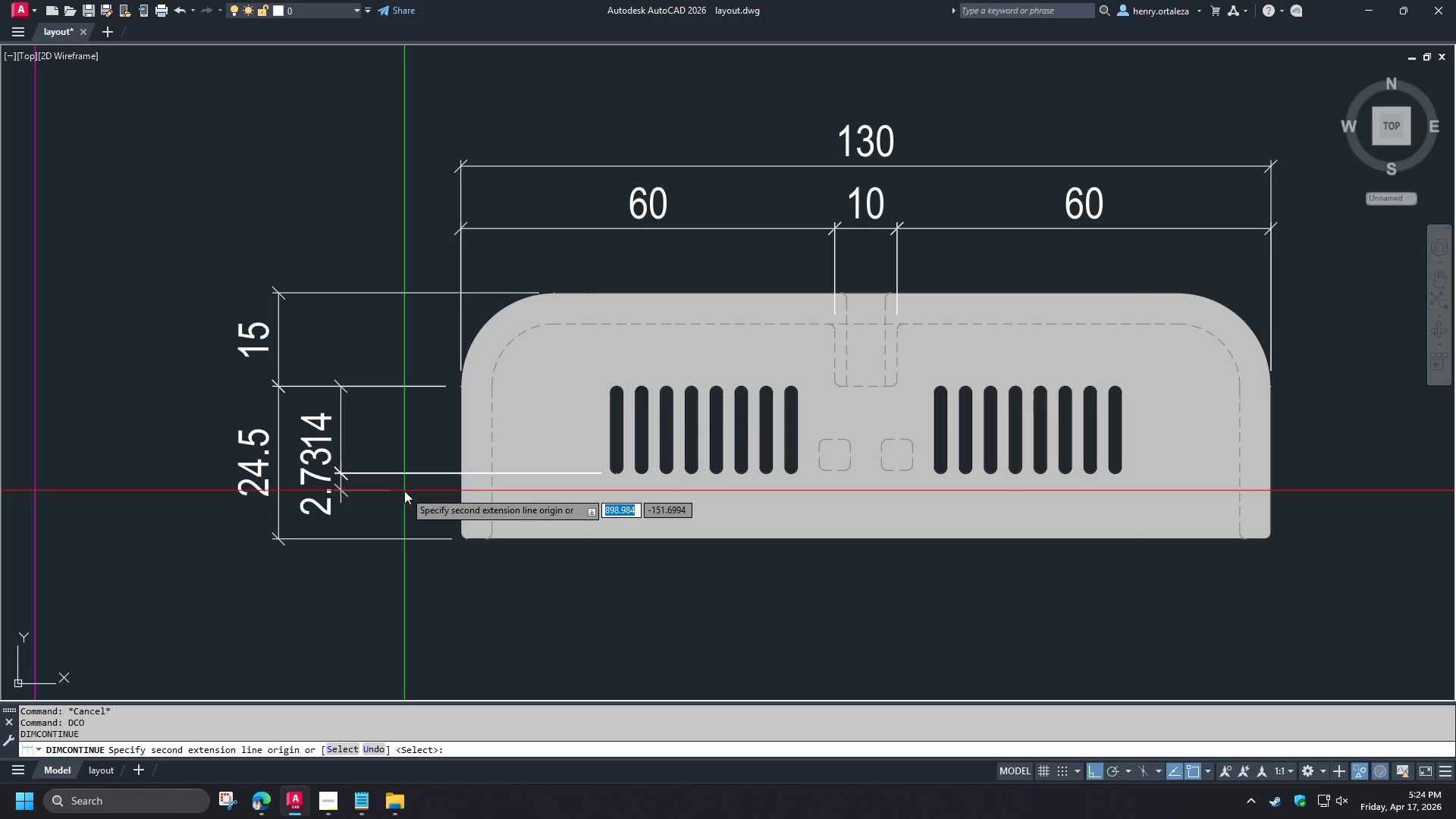 
key(Escape)
 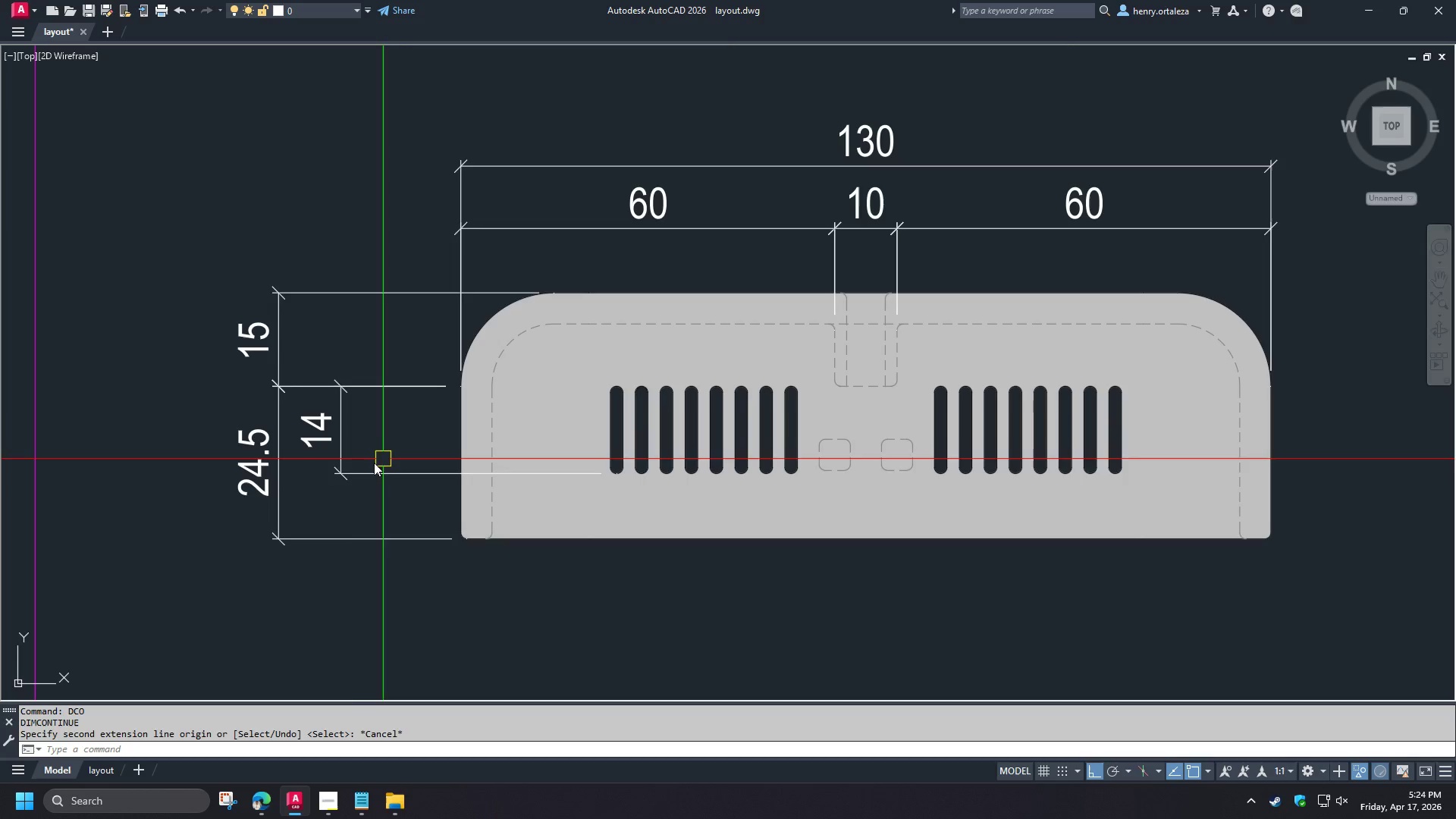 
key(Escape)
 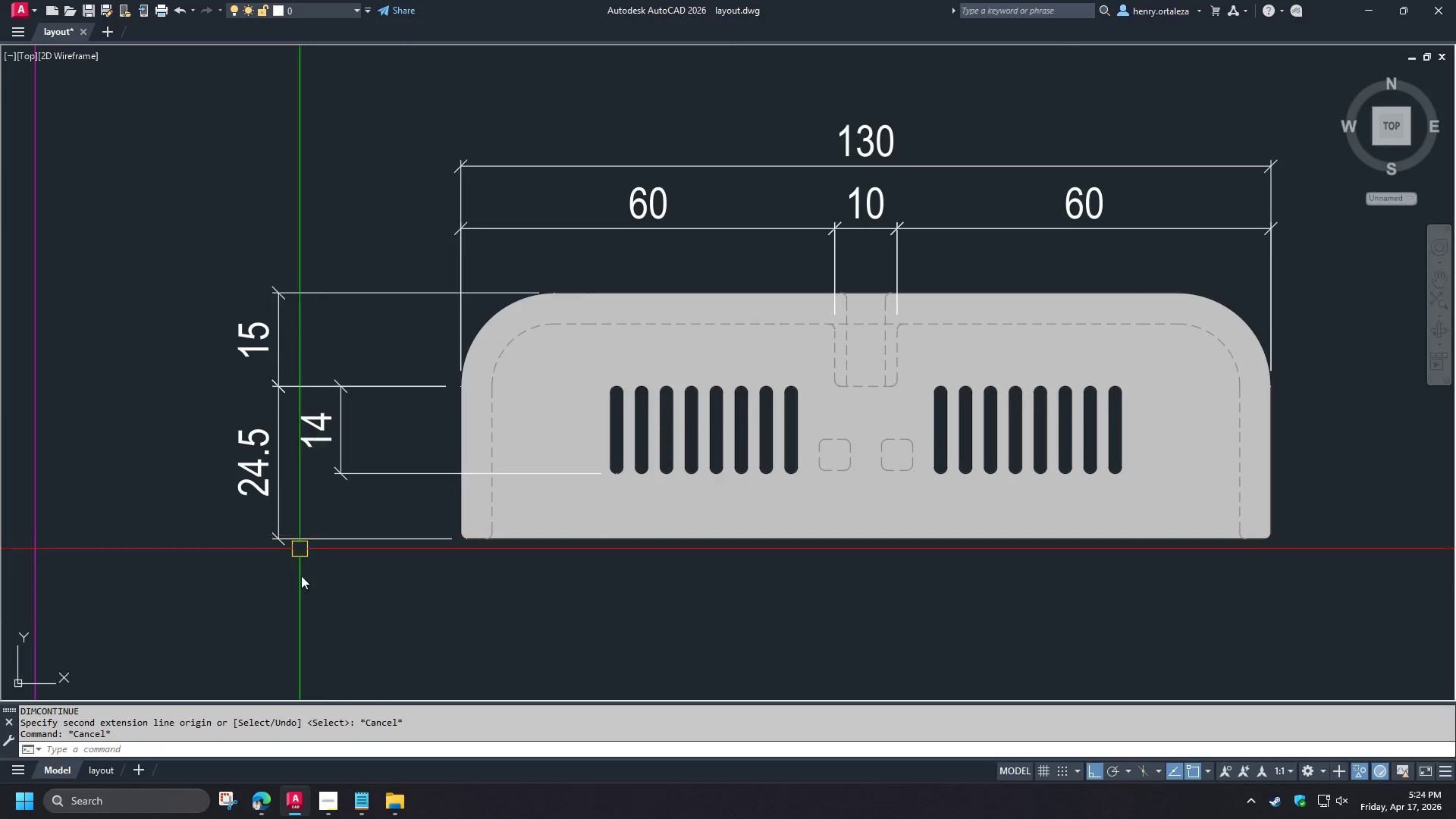 
left_click_drag(start_coordinate=[301, 584], to_coordinate=[297, 573])
 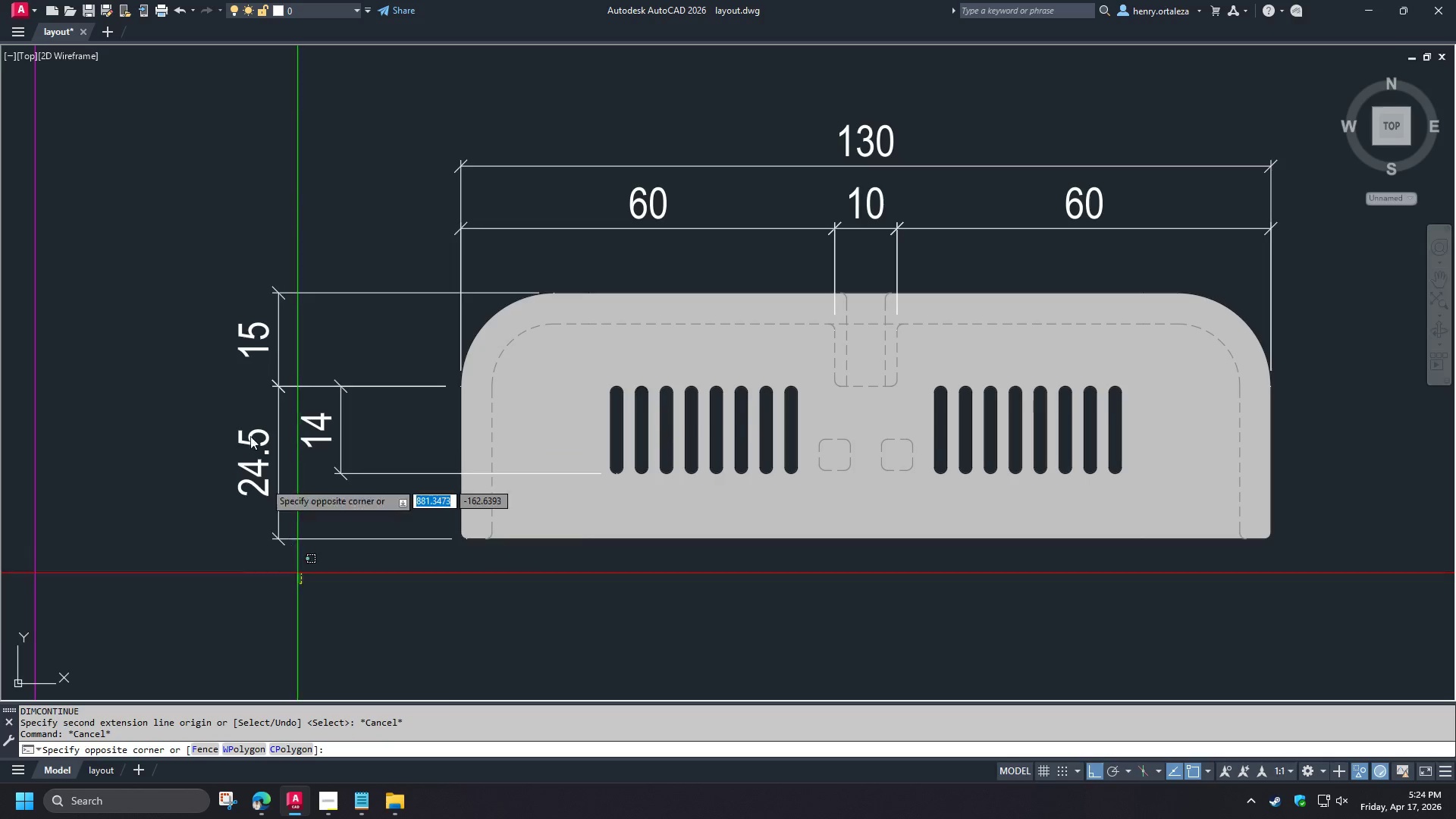 
double_click([231, 340])
 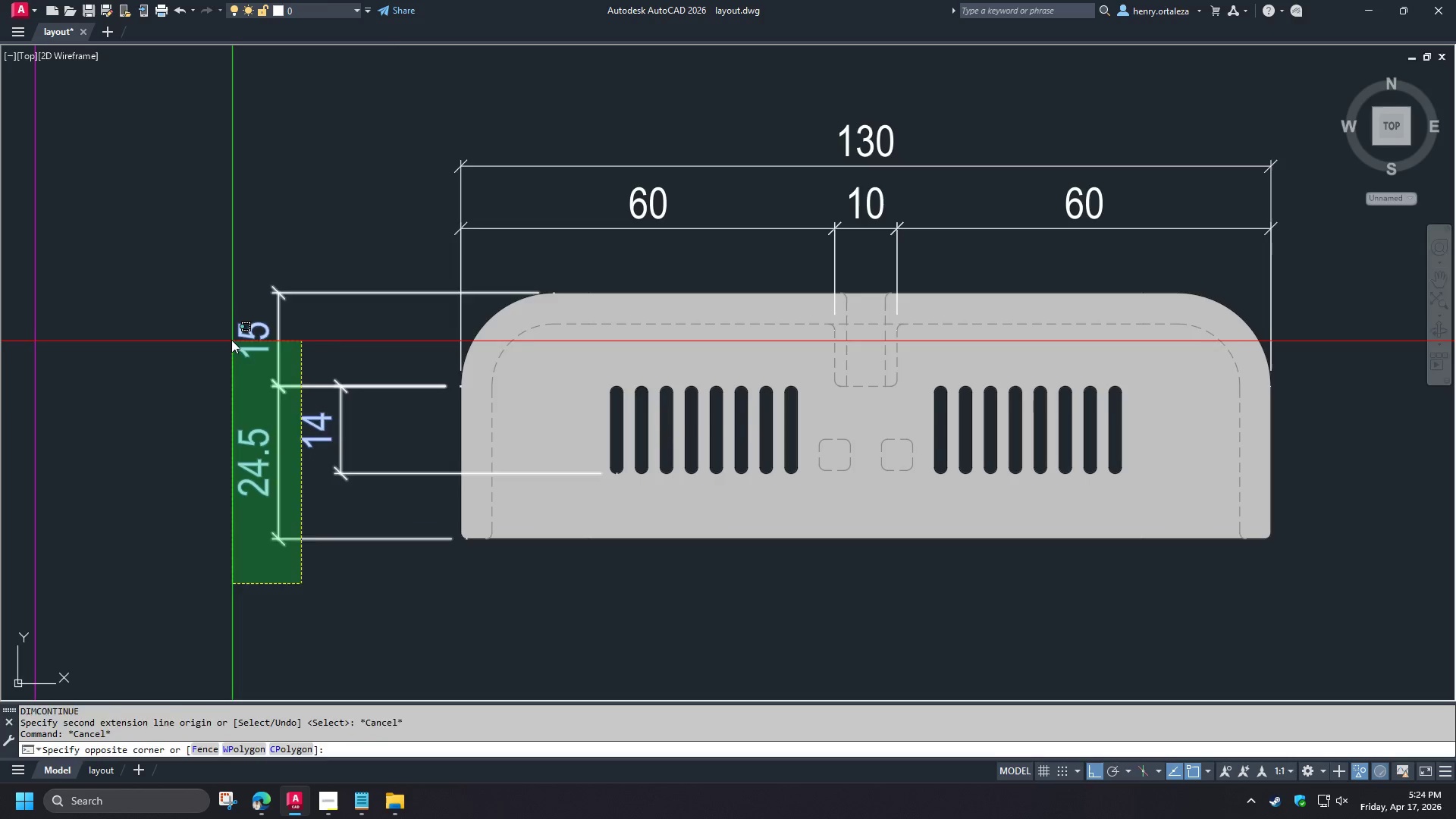 
type(e dli)
 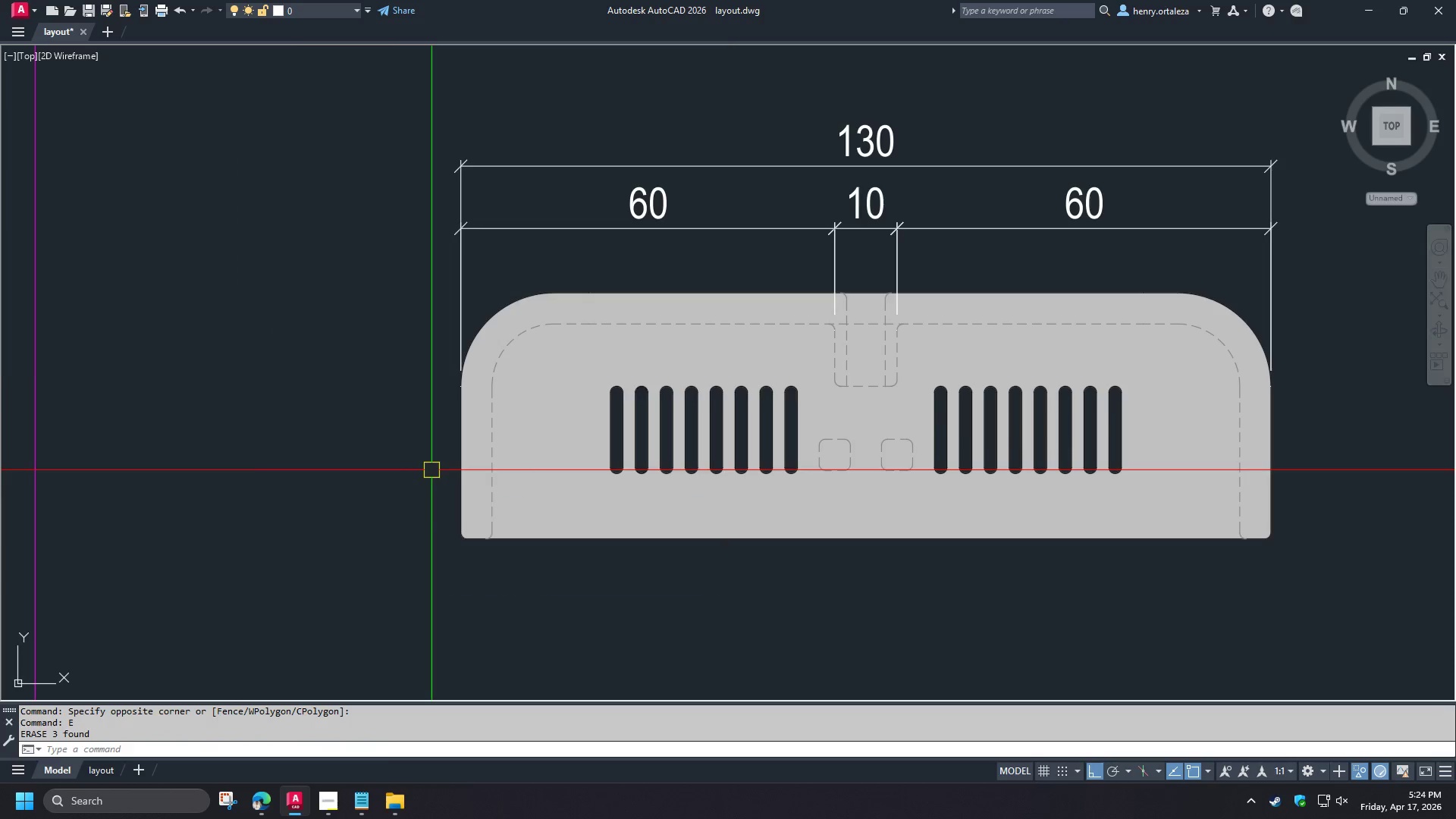 
key(Space)
 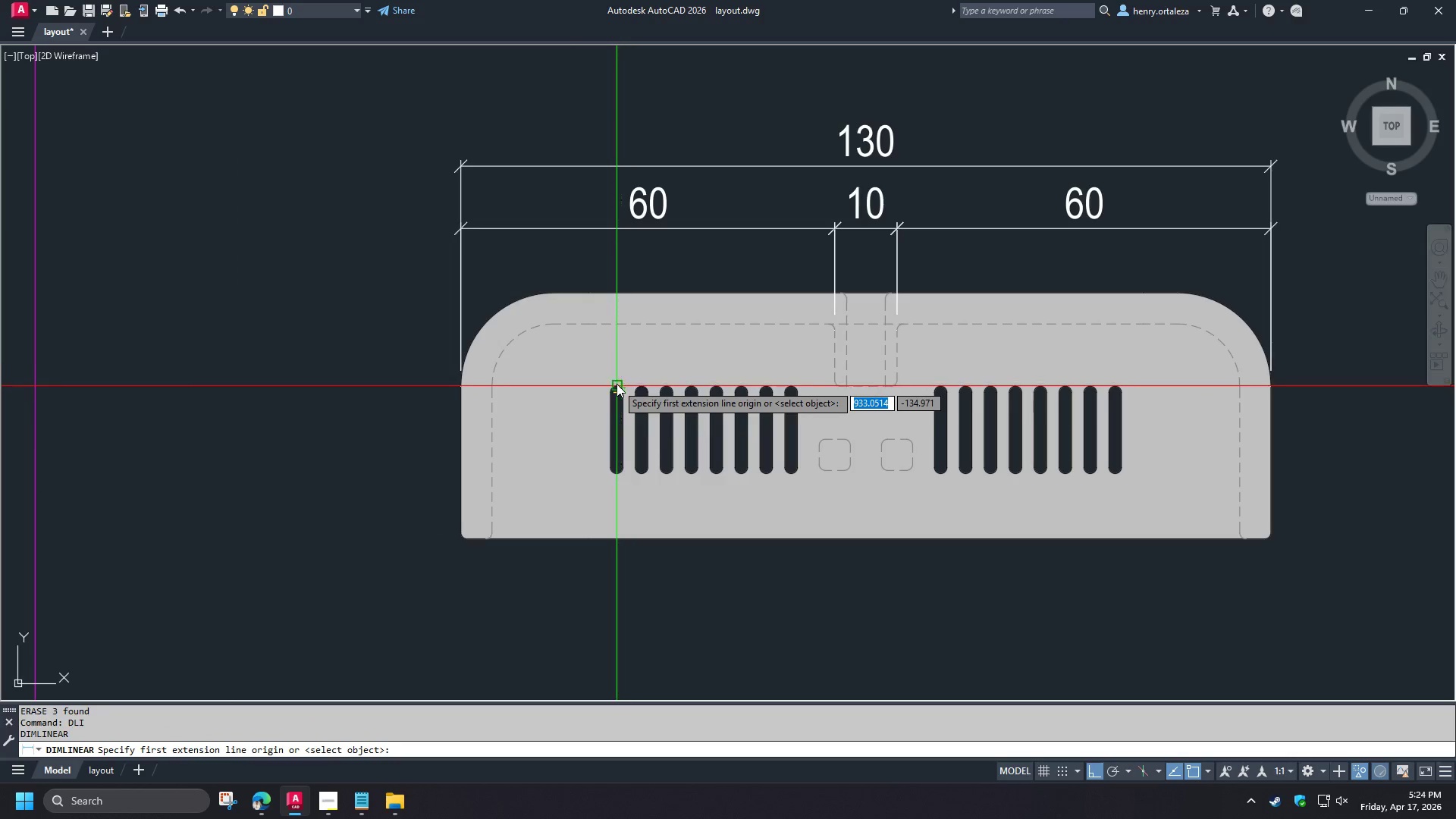 
left_click([615, 384])
 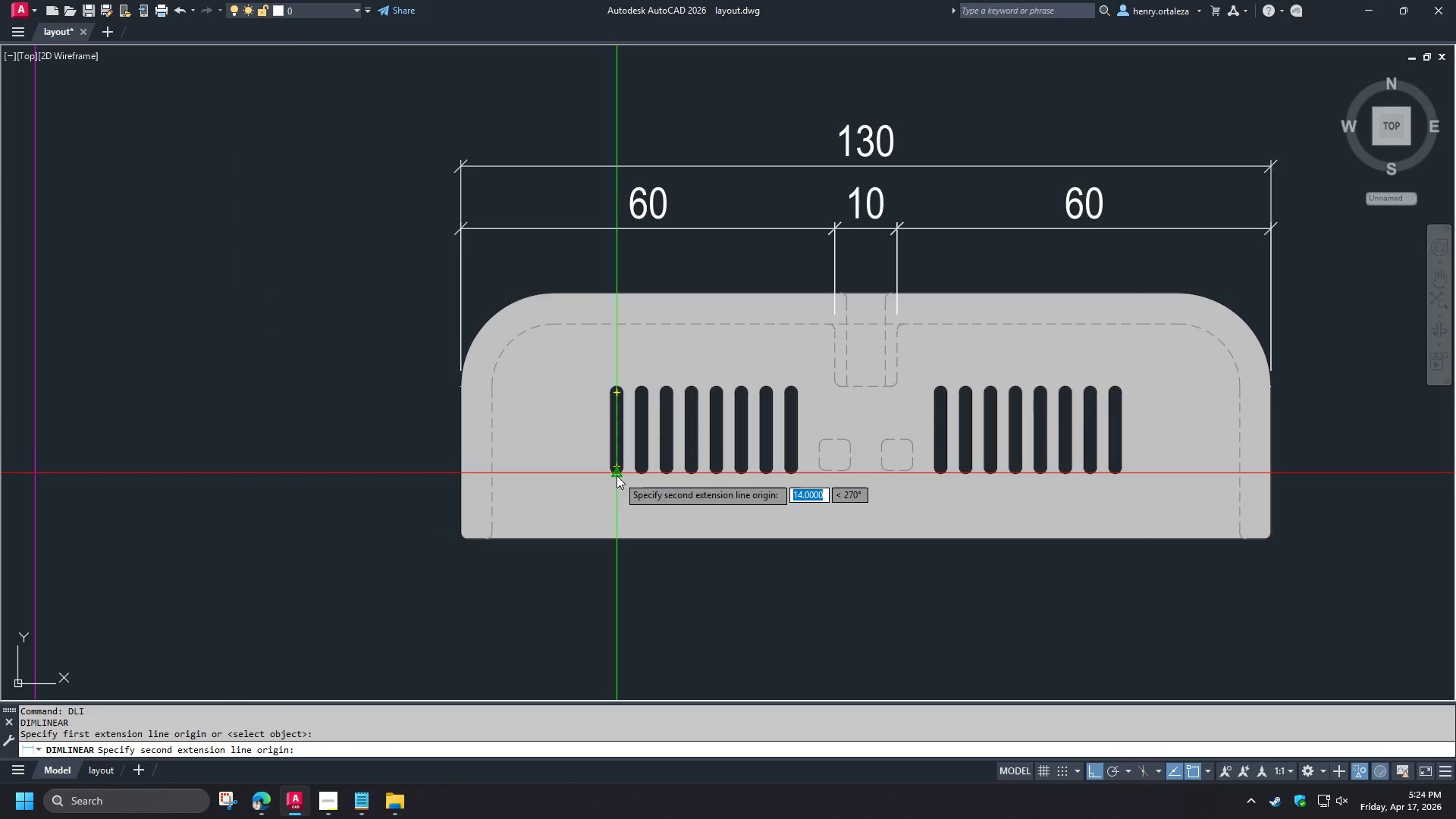 
left_click([617, 475])
 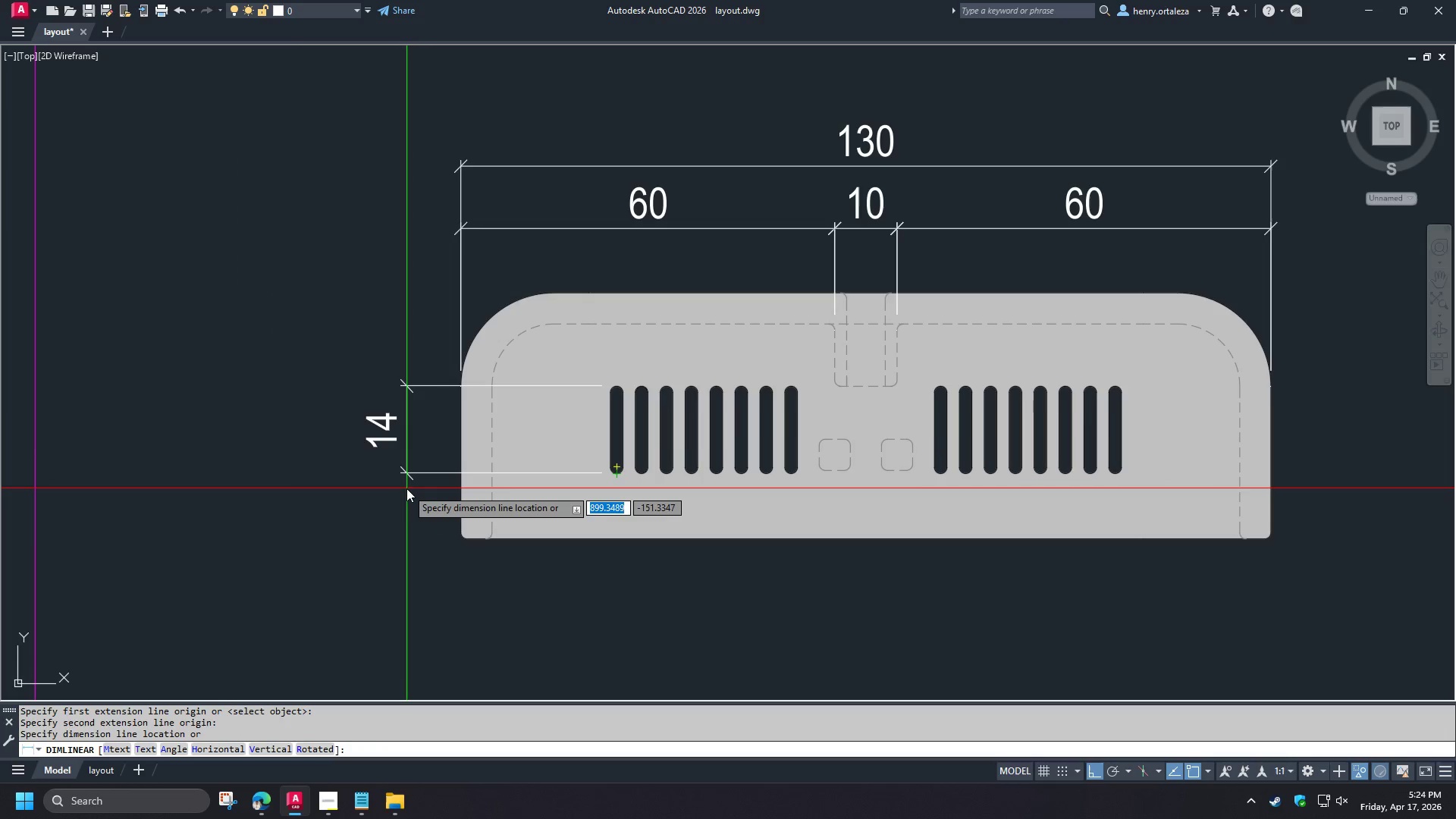 
left_click([402, 490])
 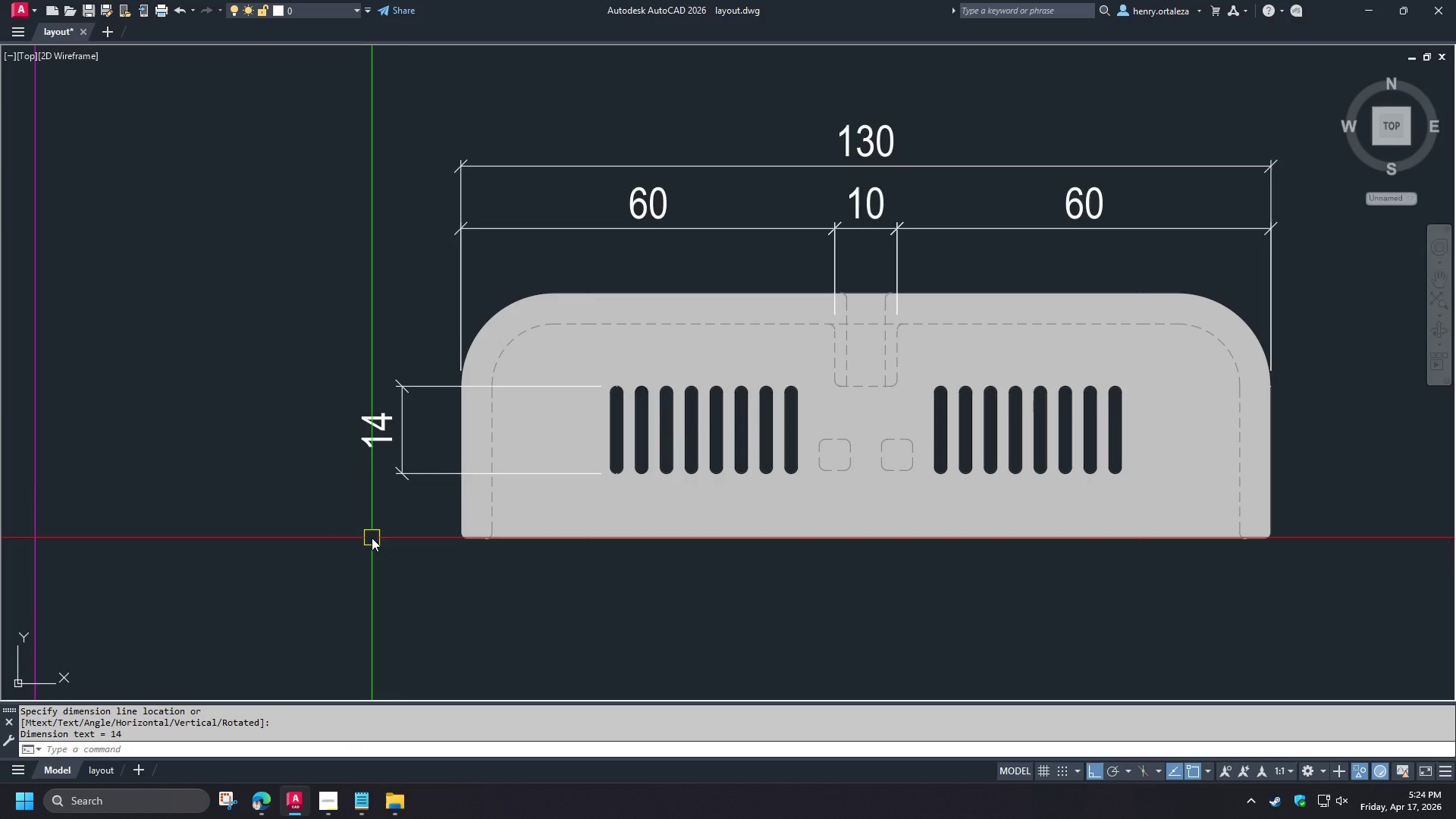 
type(dco )
 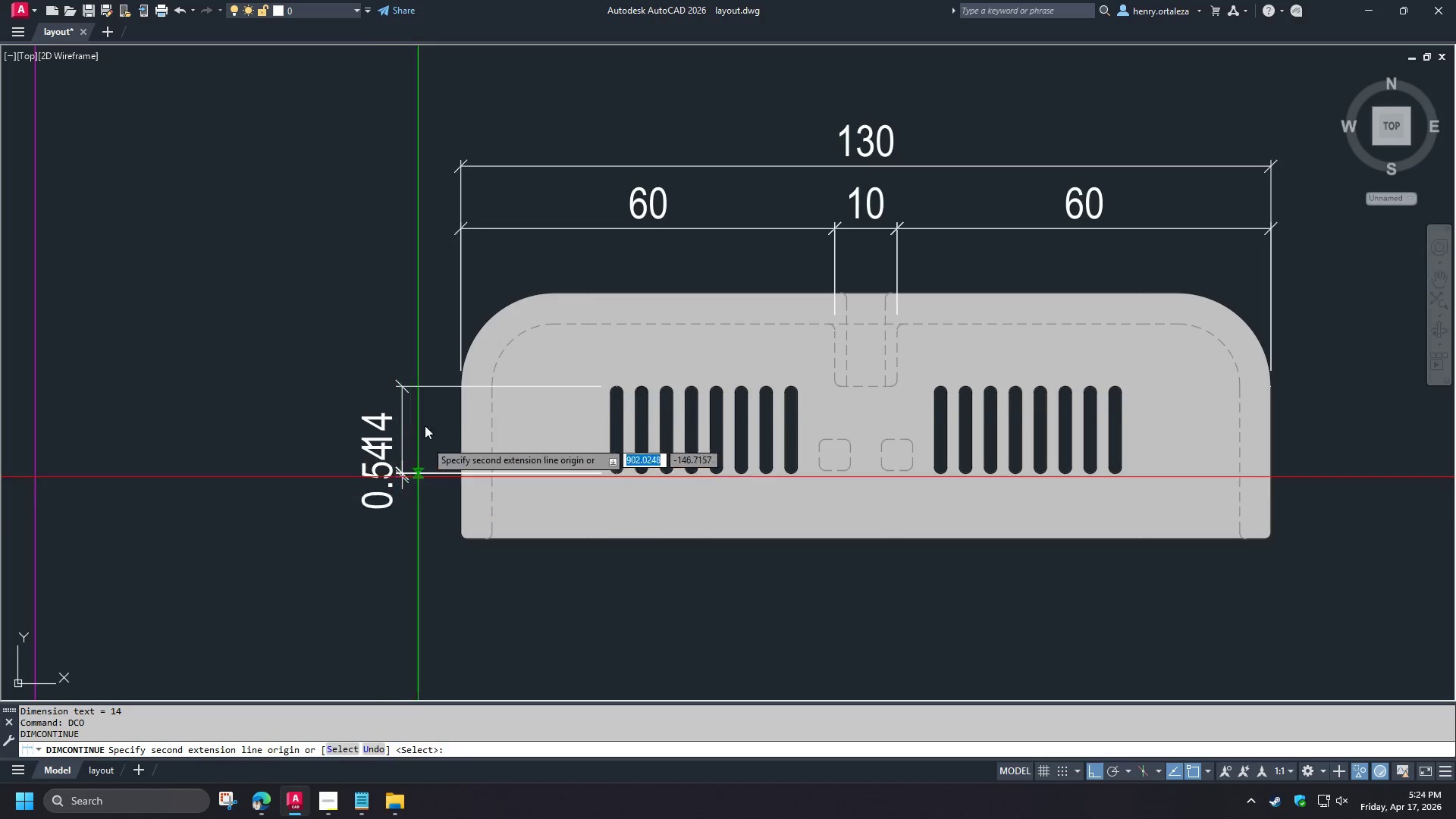 
key(Space)
 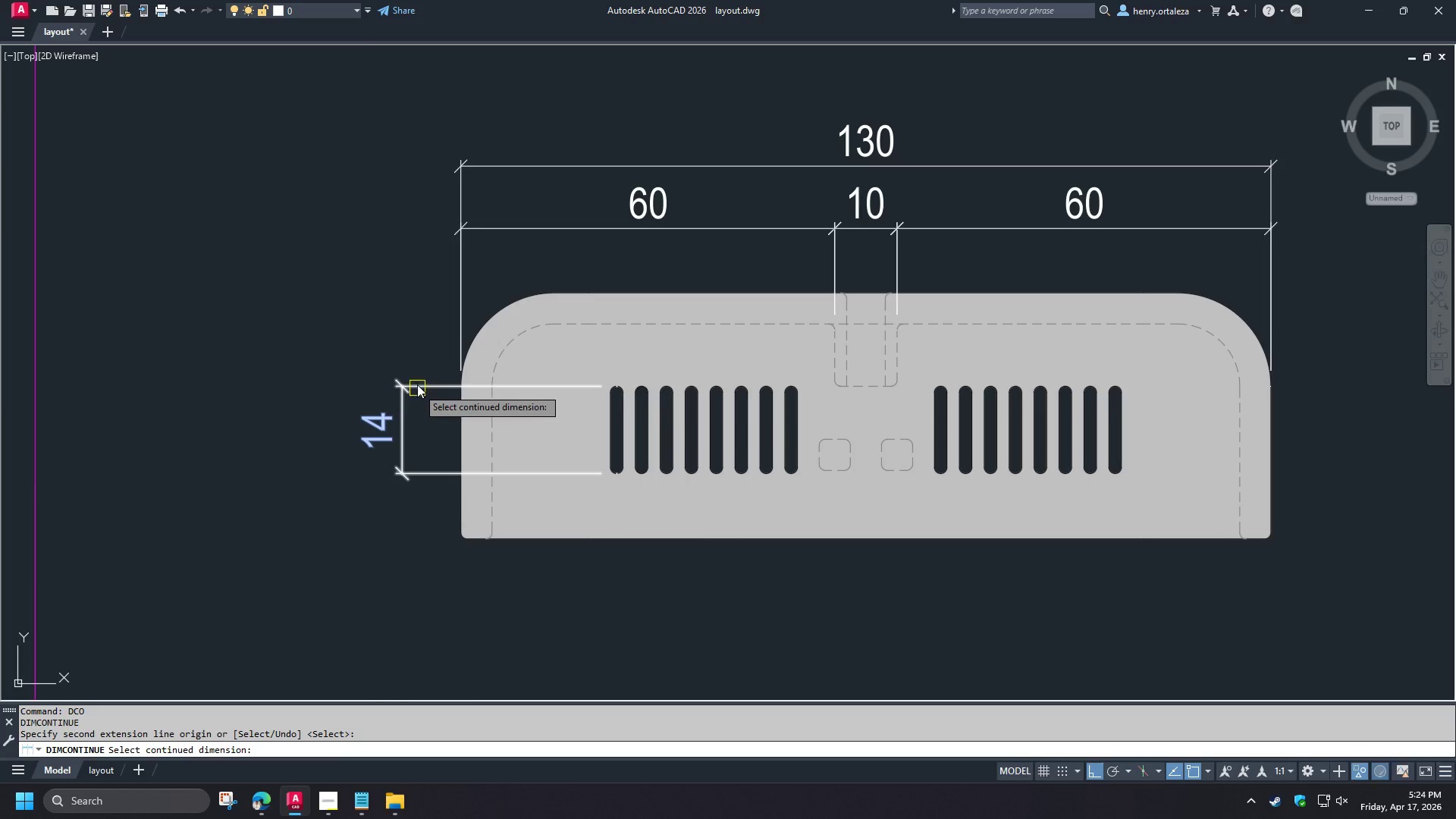 
left_click([416, 380])
 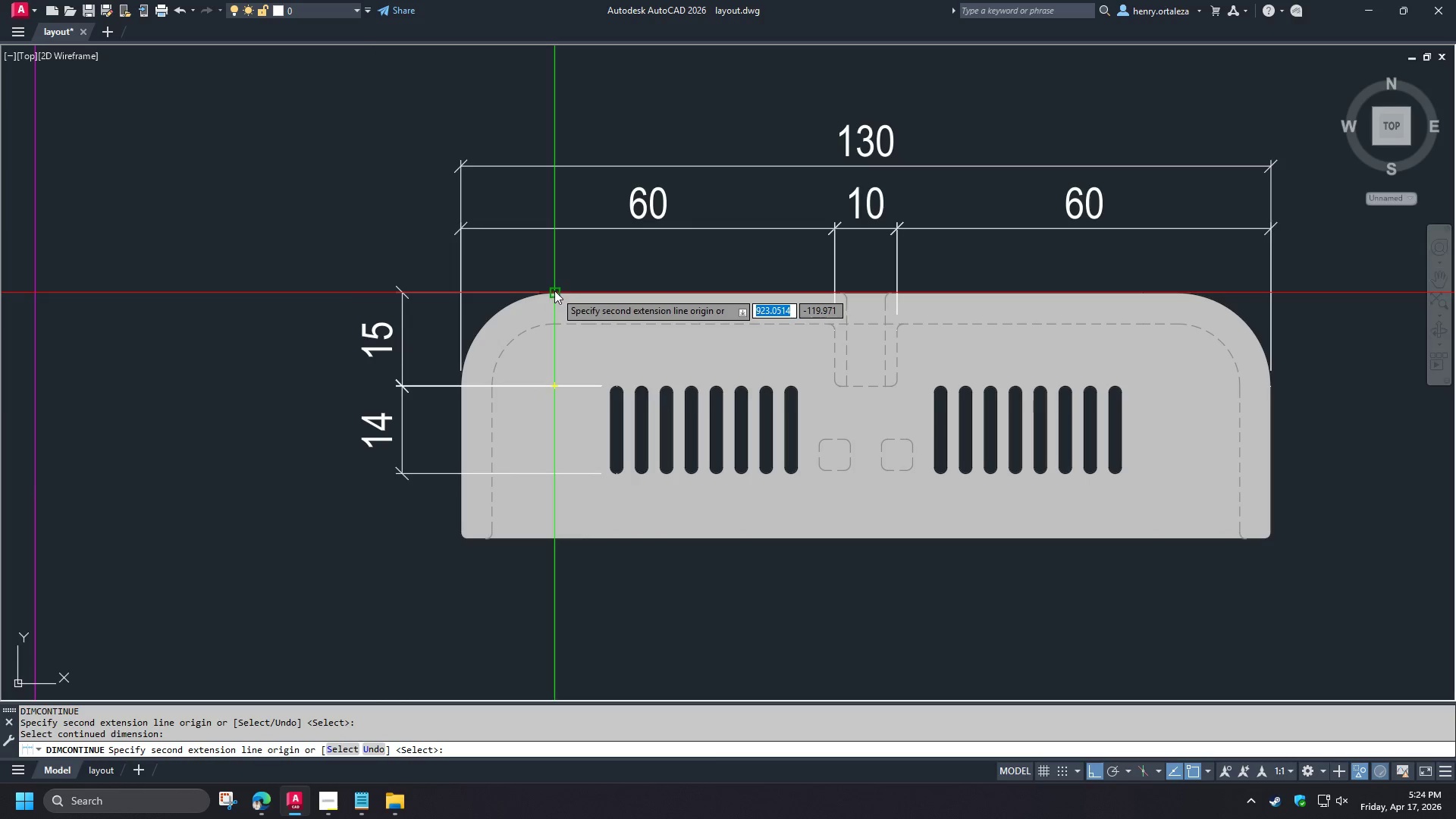 
left_click([550, 289])
 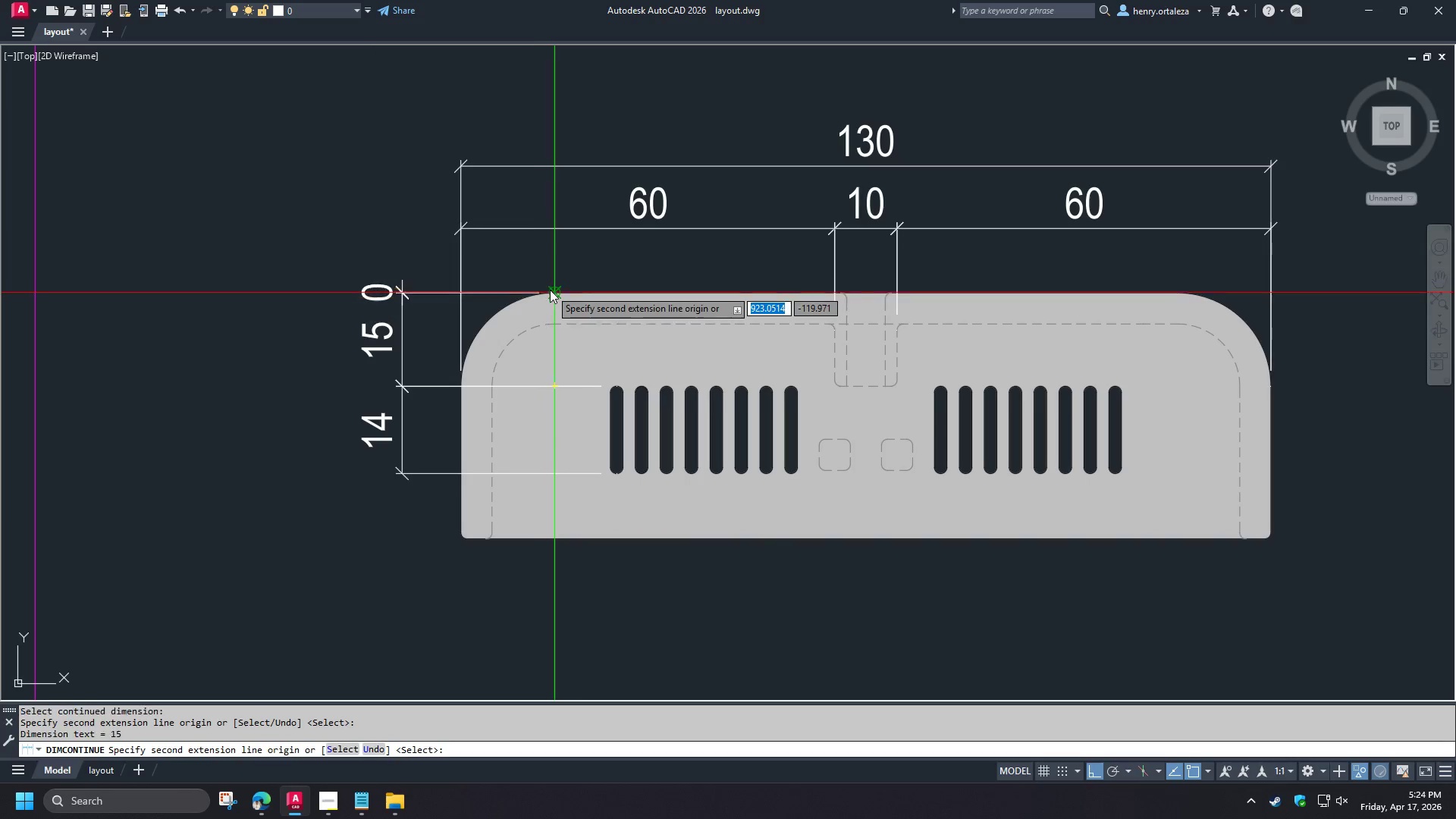 
key(Space)
 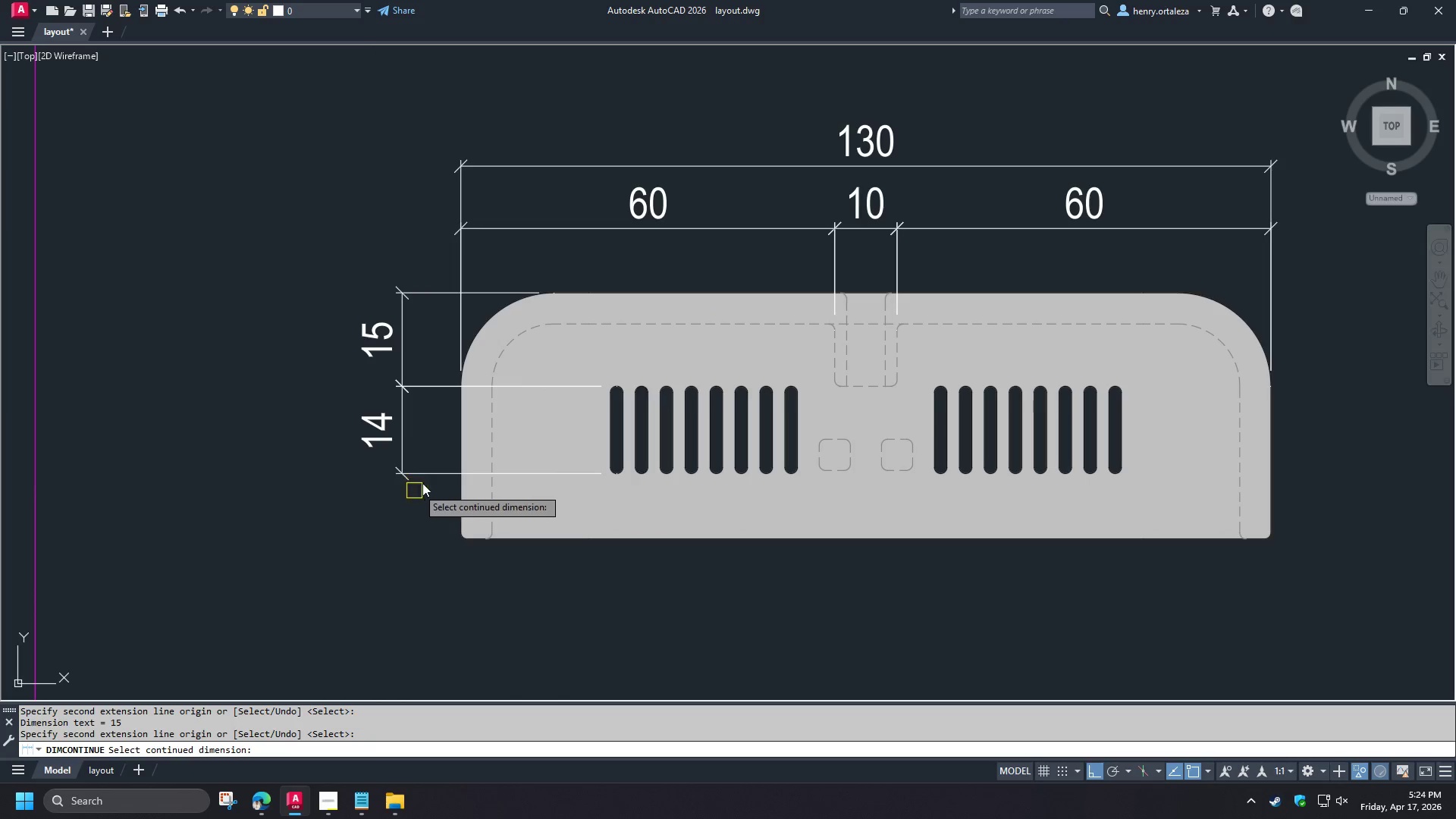 
left_click([428, 469])
 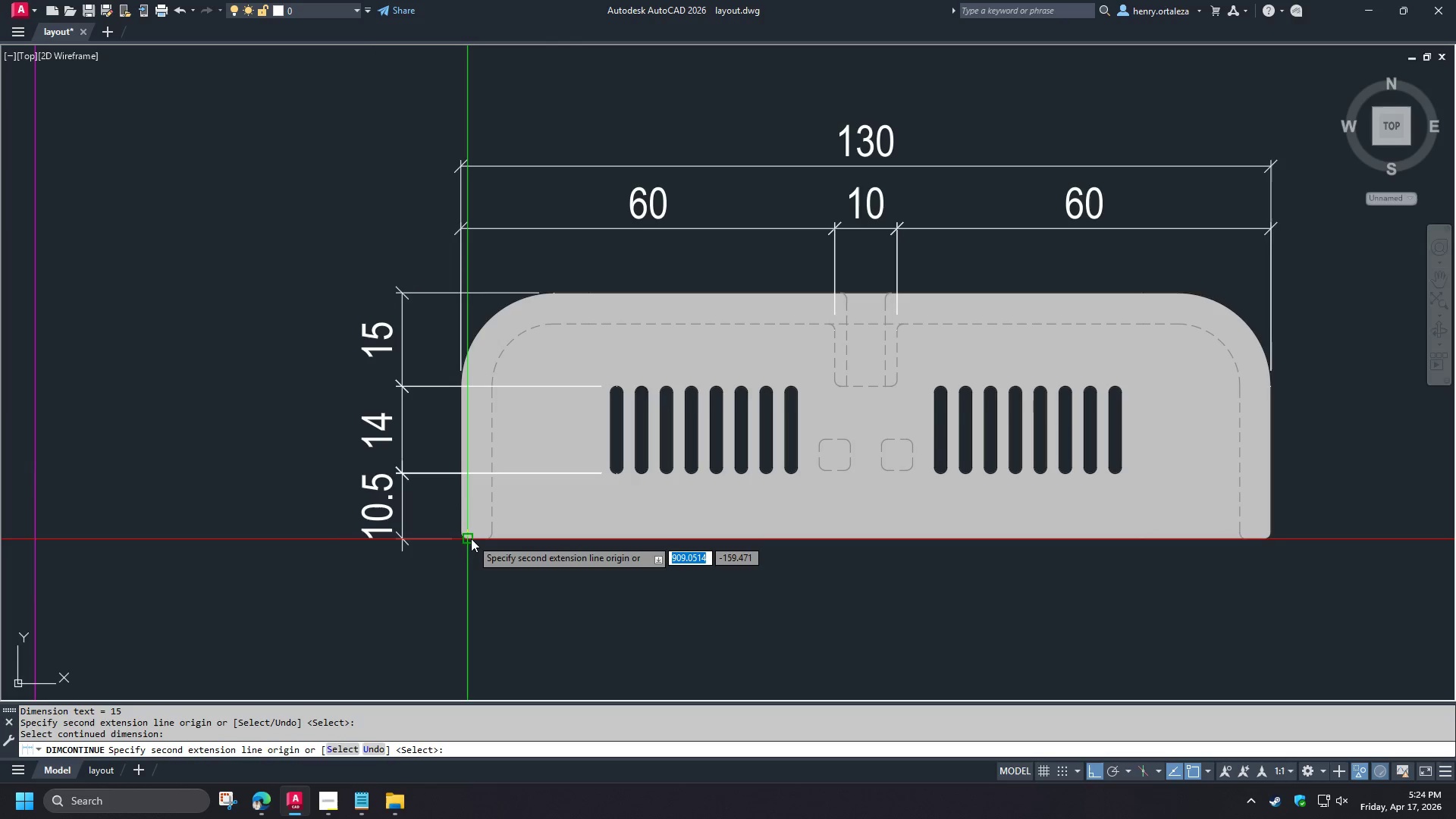 
left_click([470, 538])
 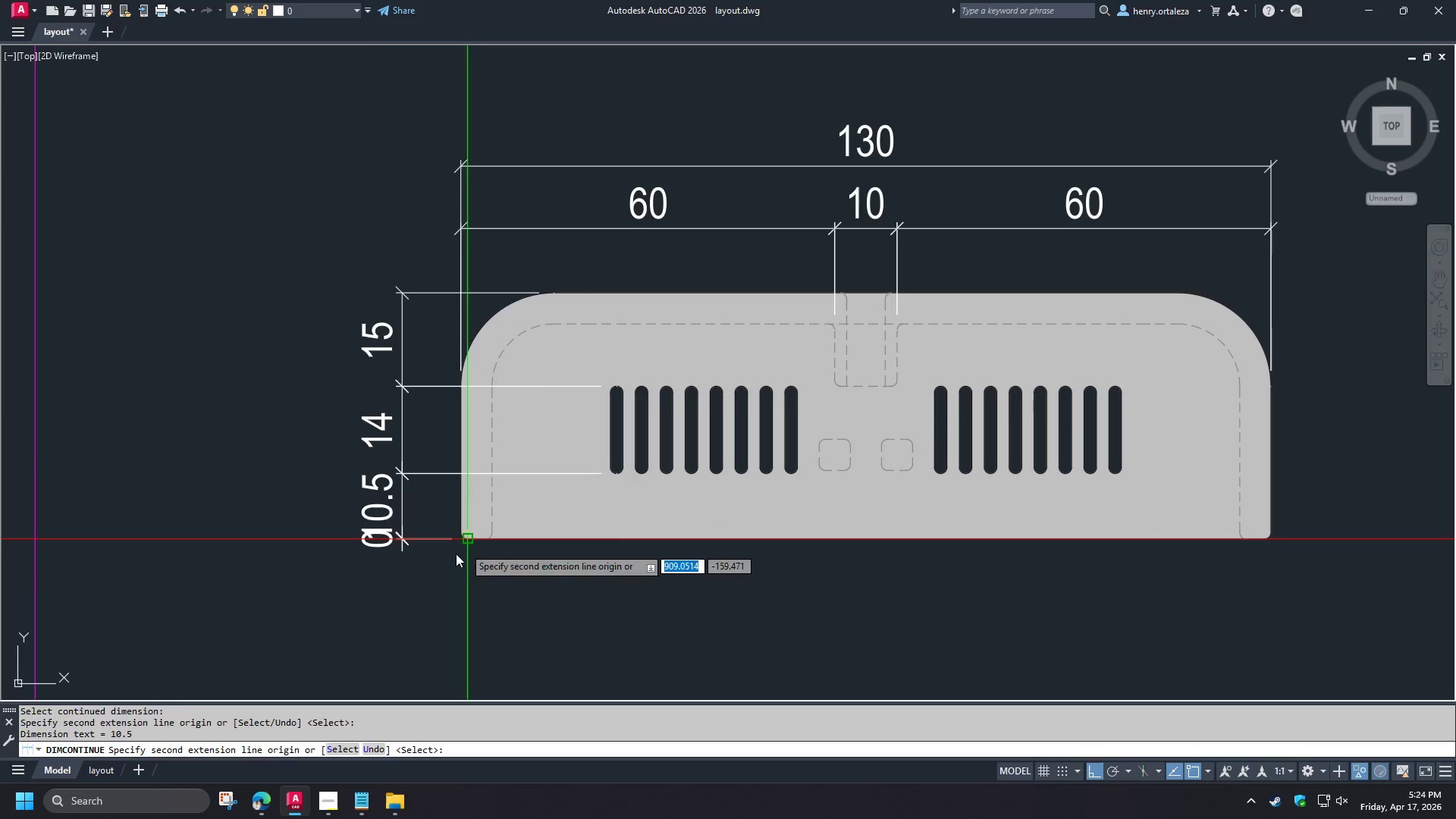 
type(  dba  )
 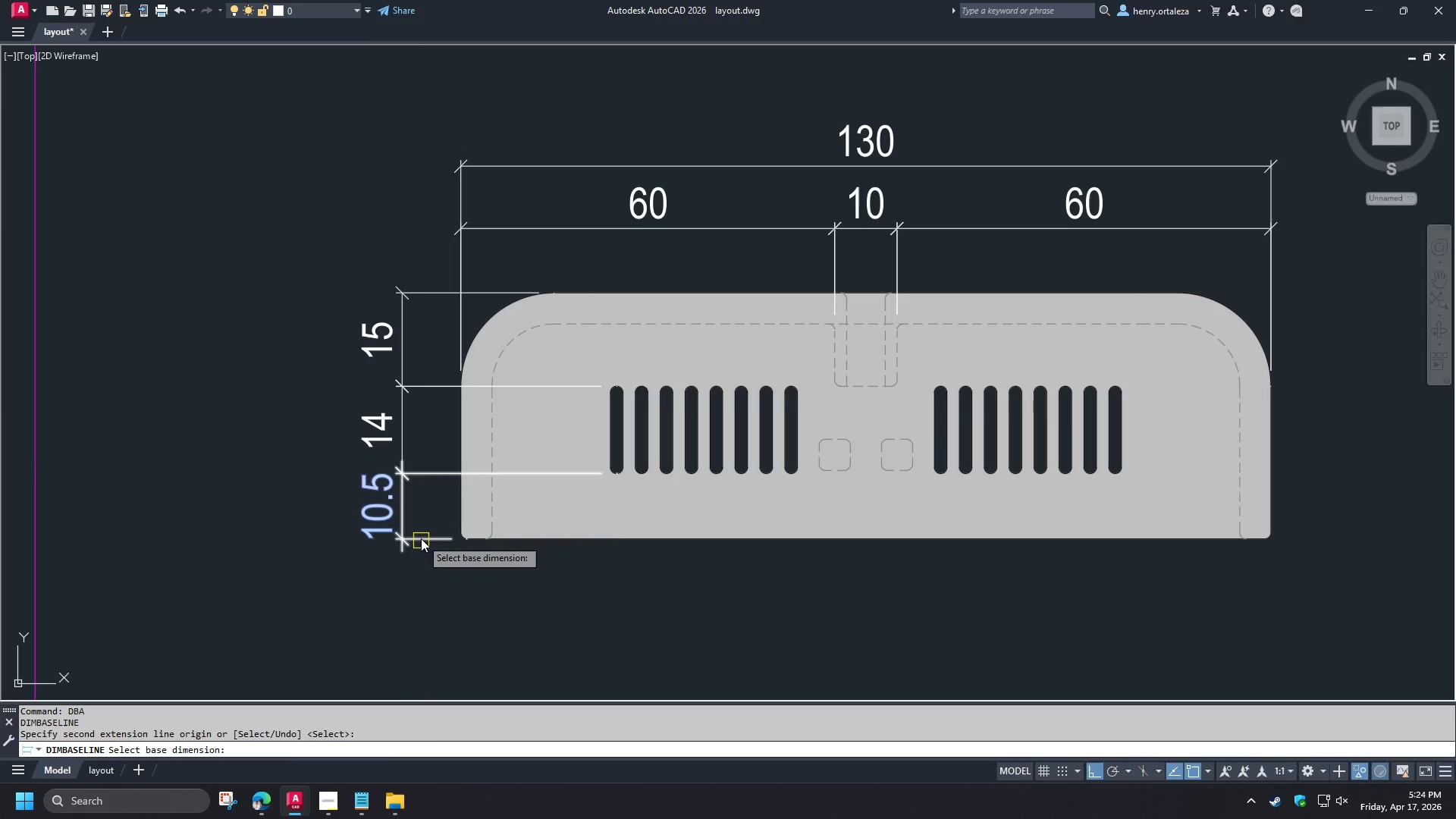 
left_click([421, 538])
 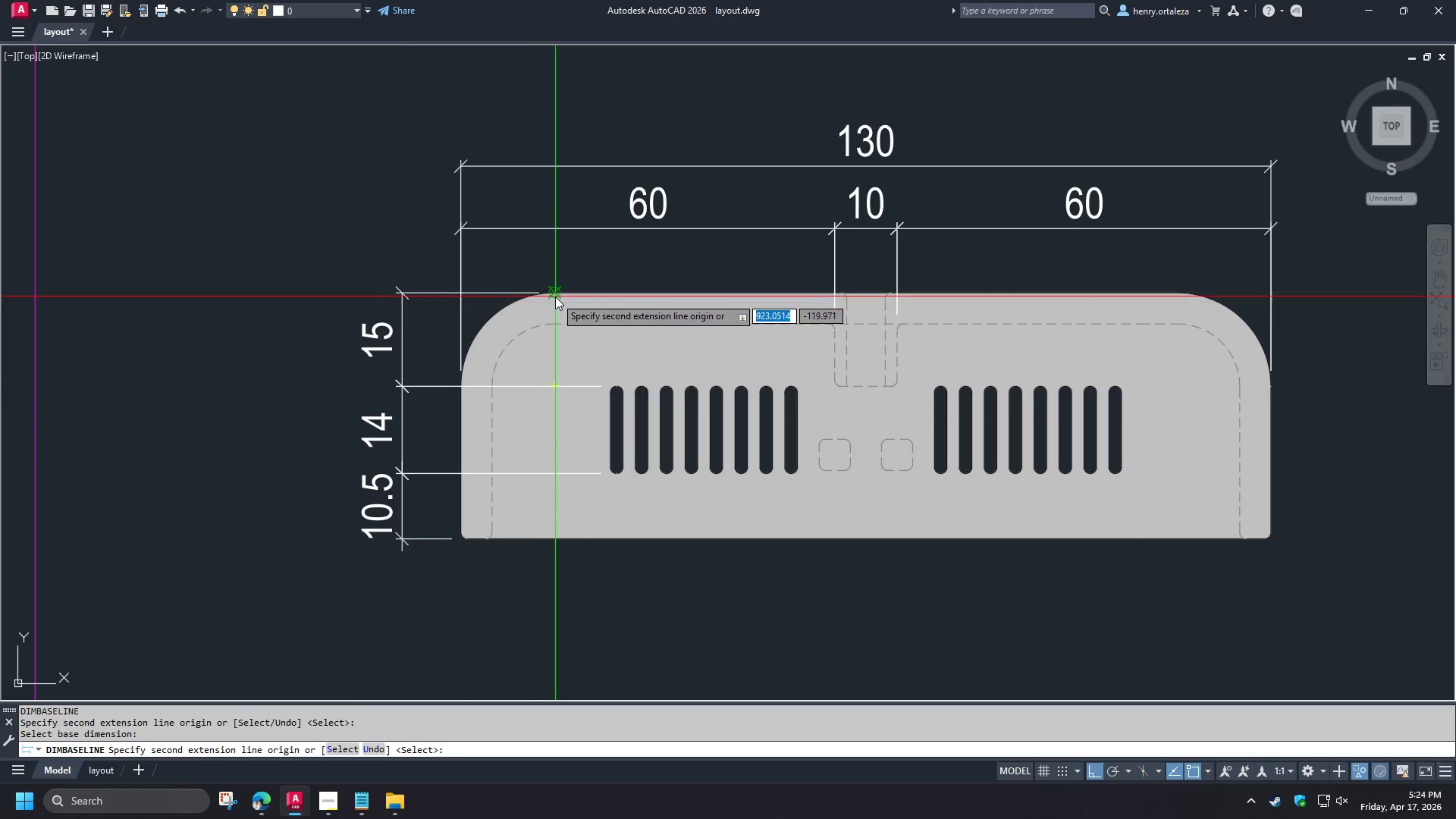 
left_click([555, 297])
 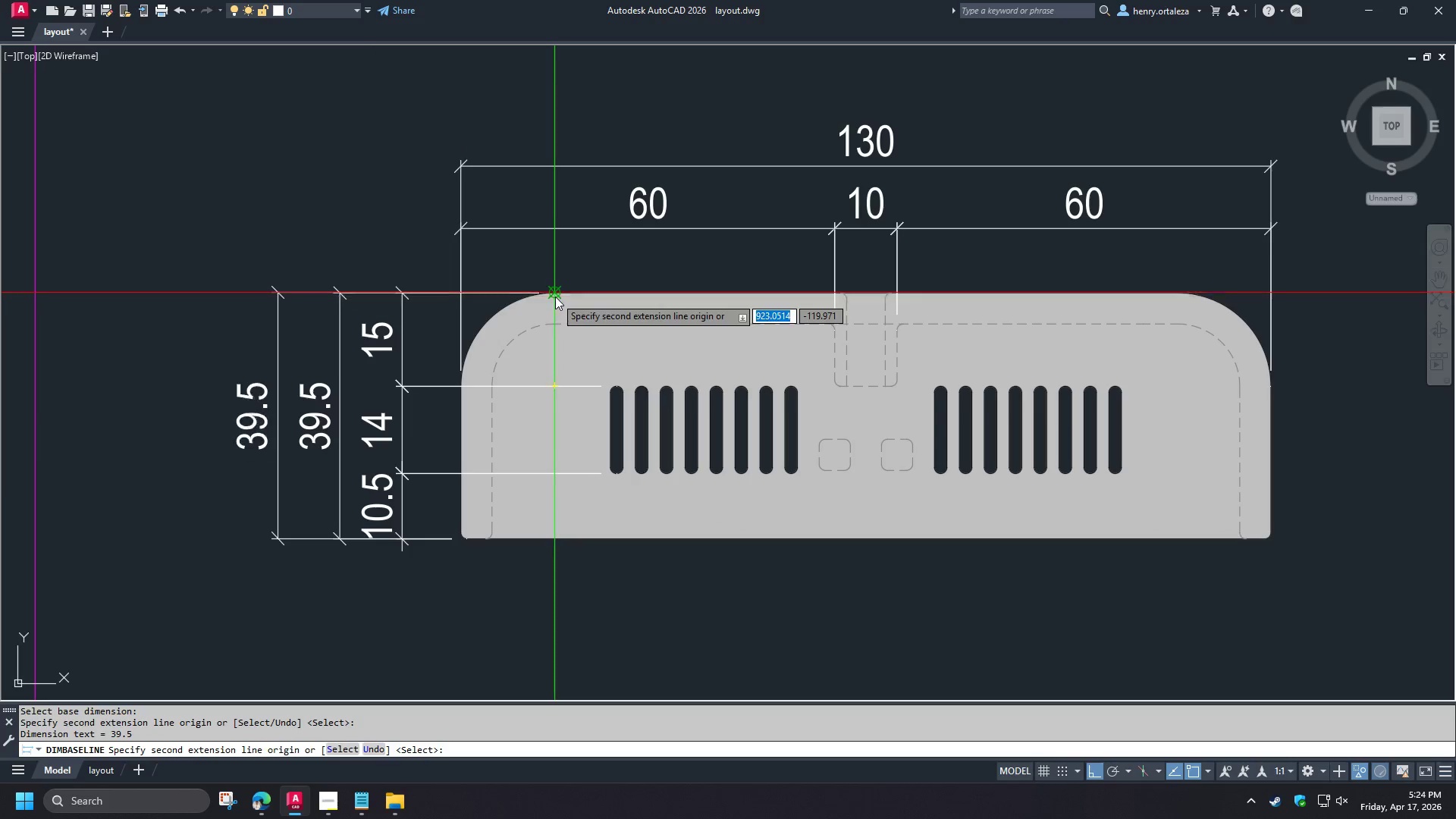 
key(Space)
 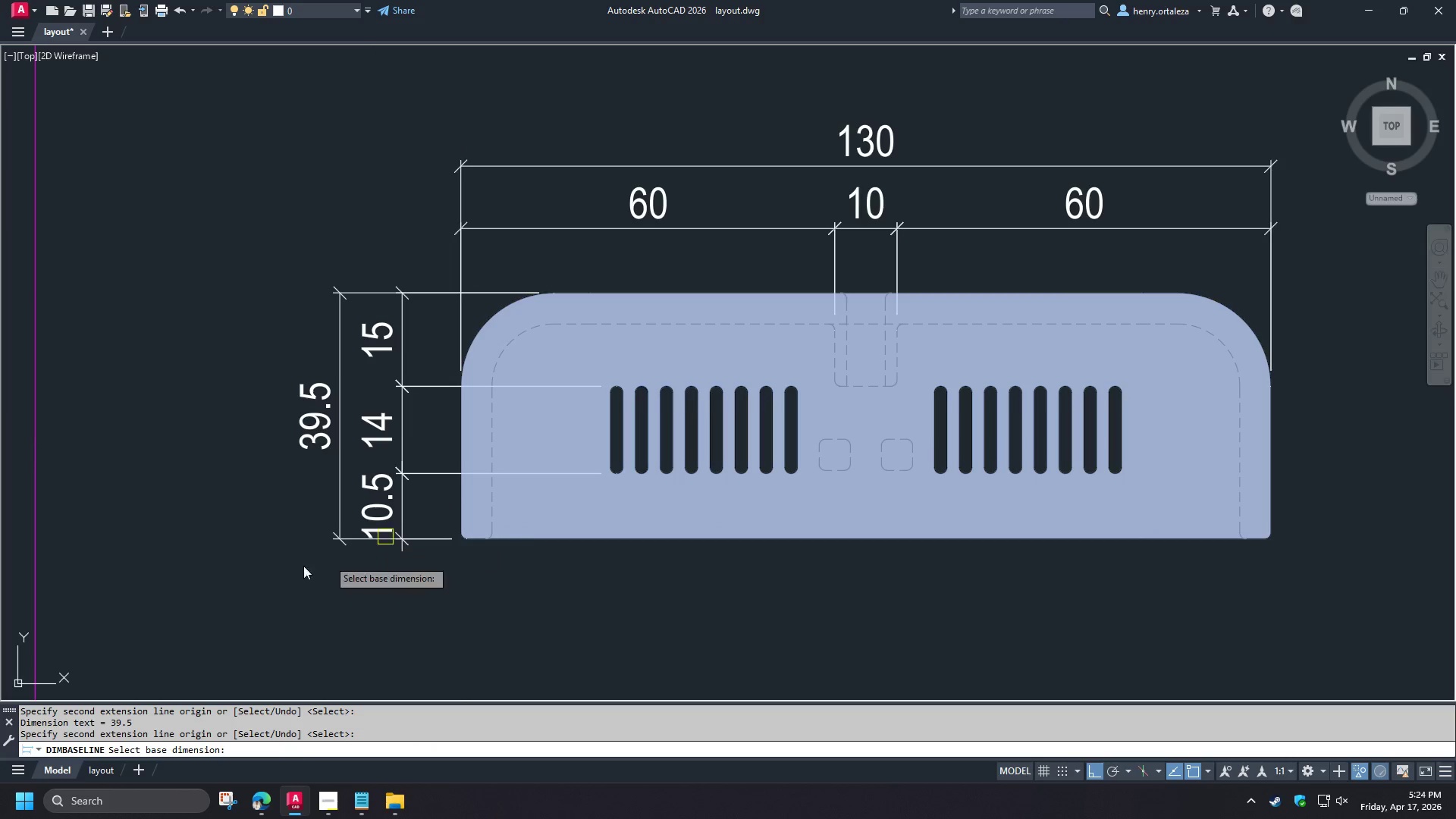 
key(Space)
 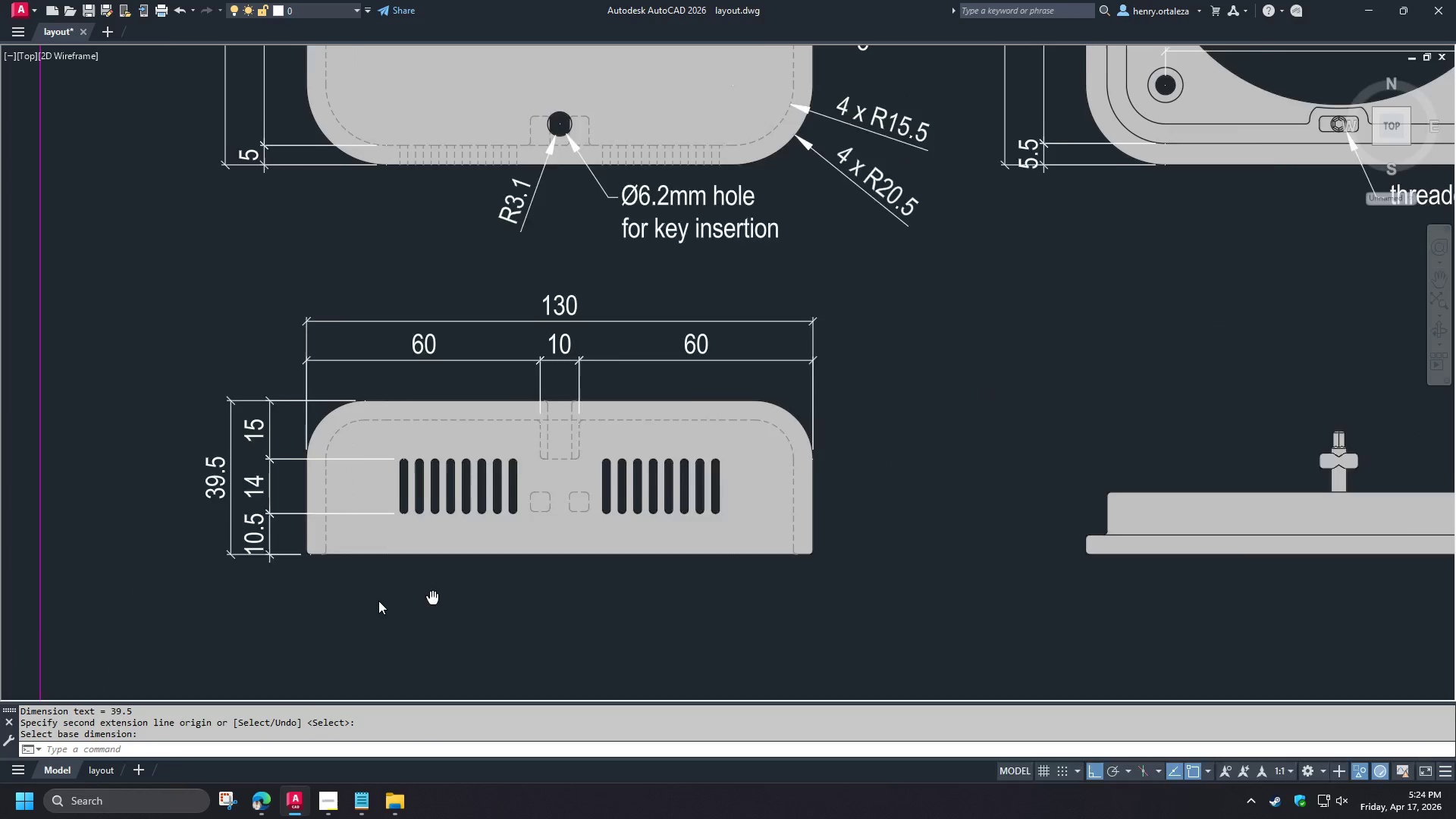 
scroll: coordinate [233, 572], scroll_direction: down, amount: 1.0
 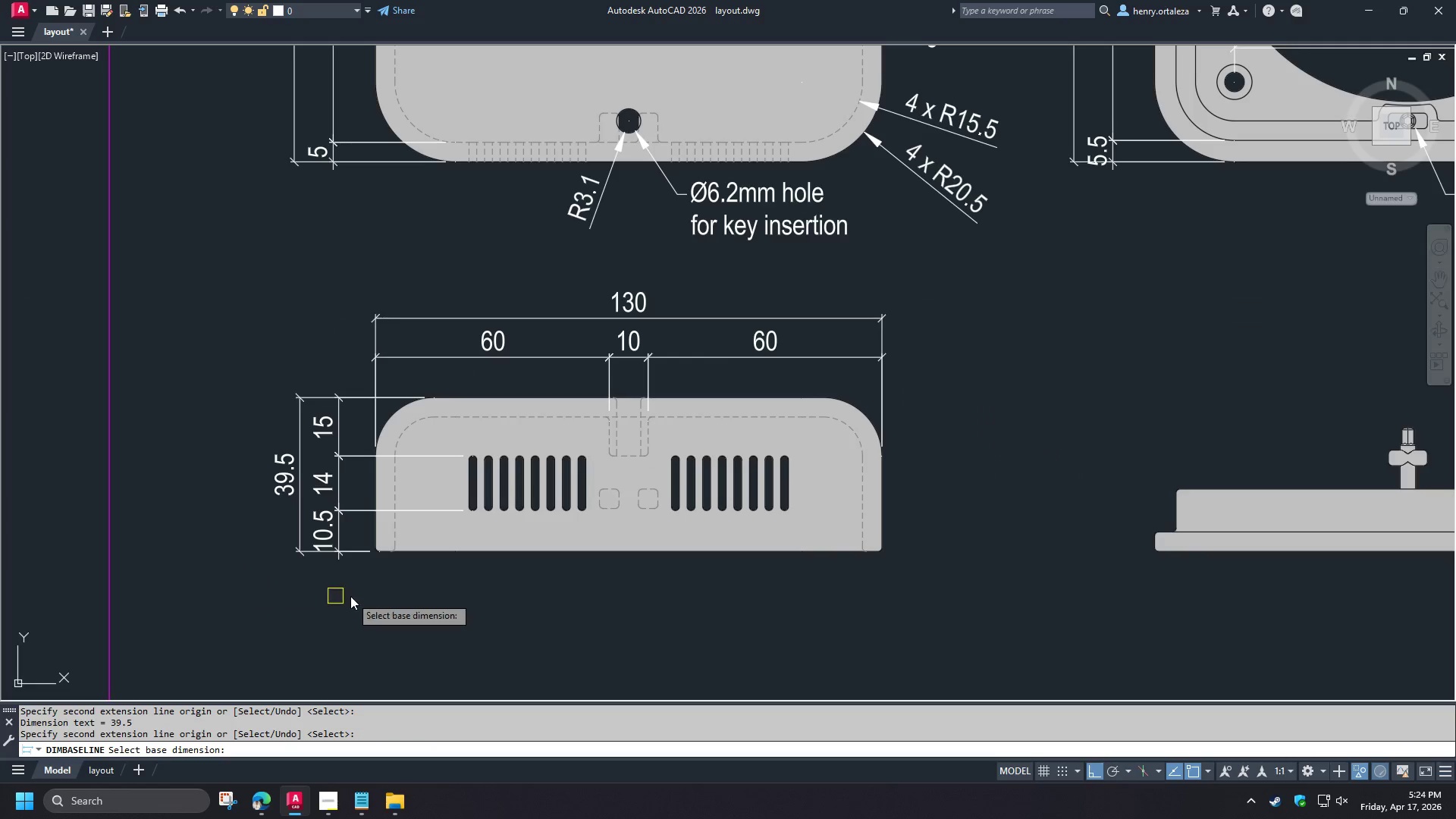 
type(re )
 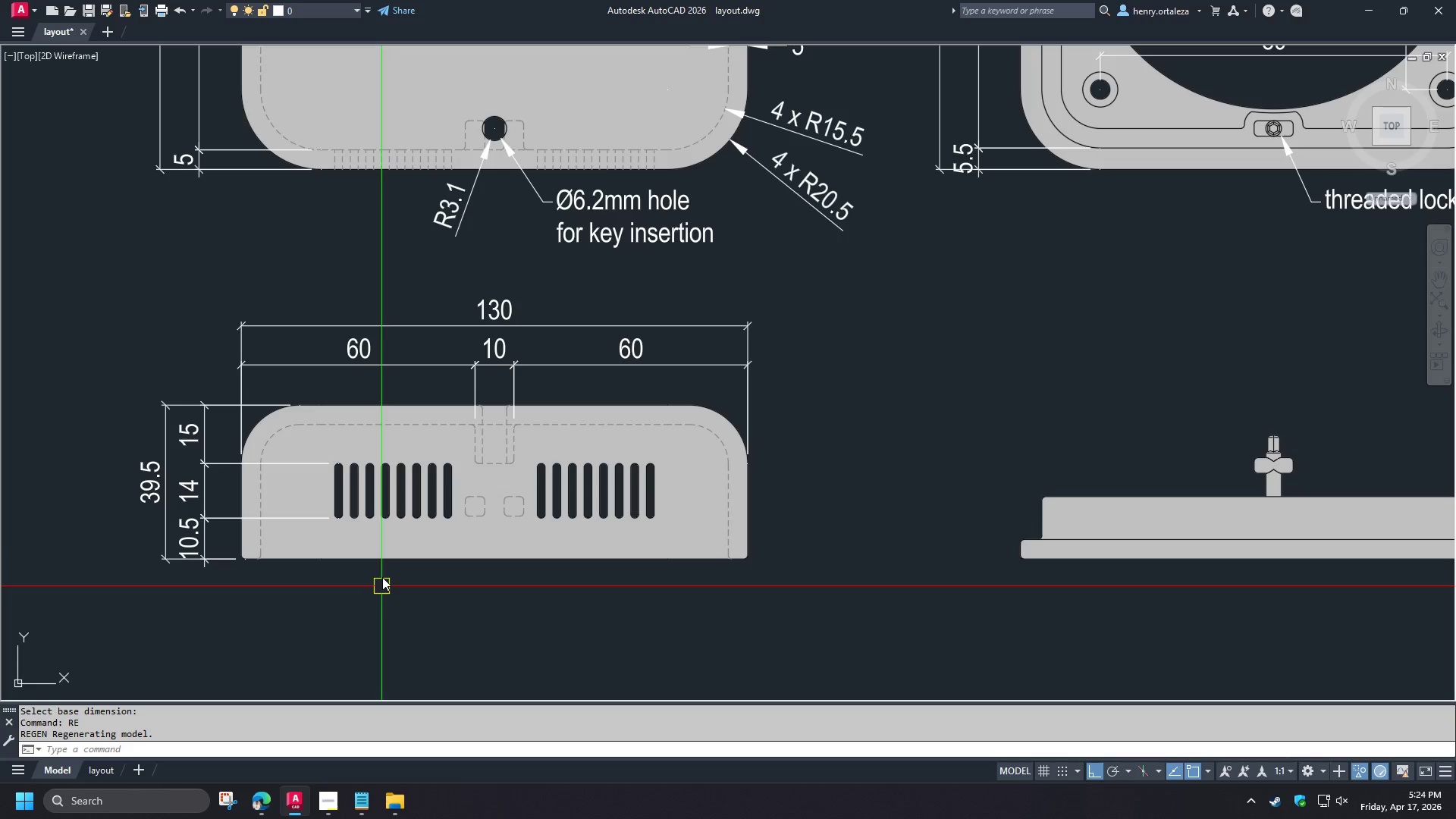 
scroll: coordinate [374, 609], scroll_direction: down, amount: 2.0
 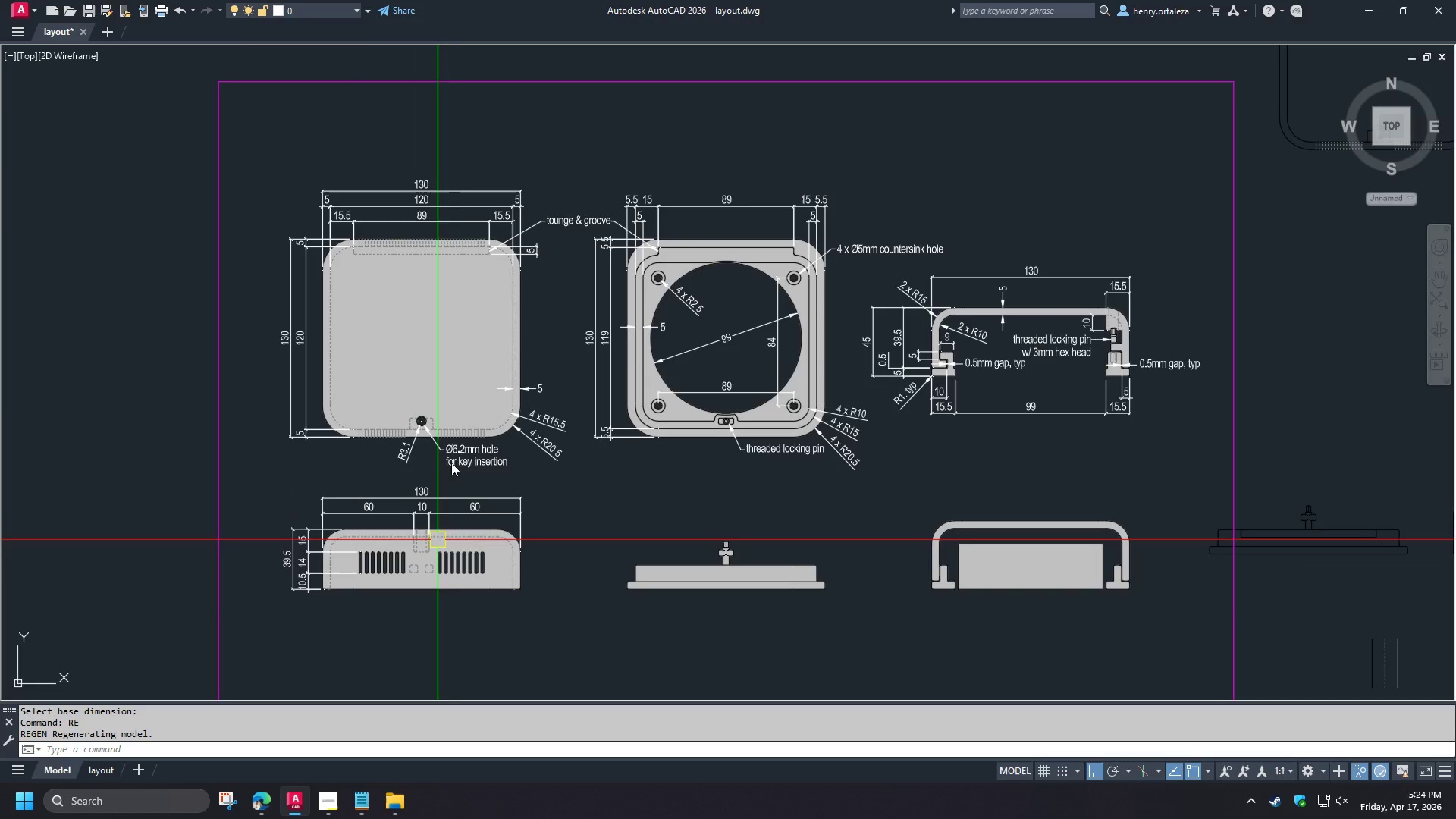 
scroll: coordinate [518, 492], scroll_direction: up, amount: 2.0
 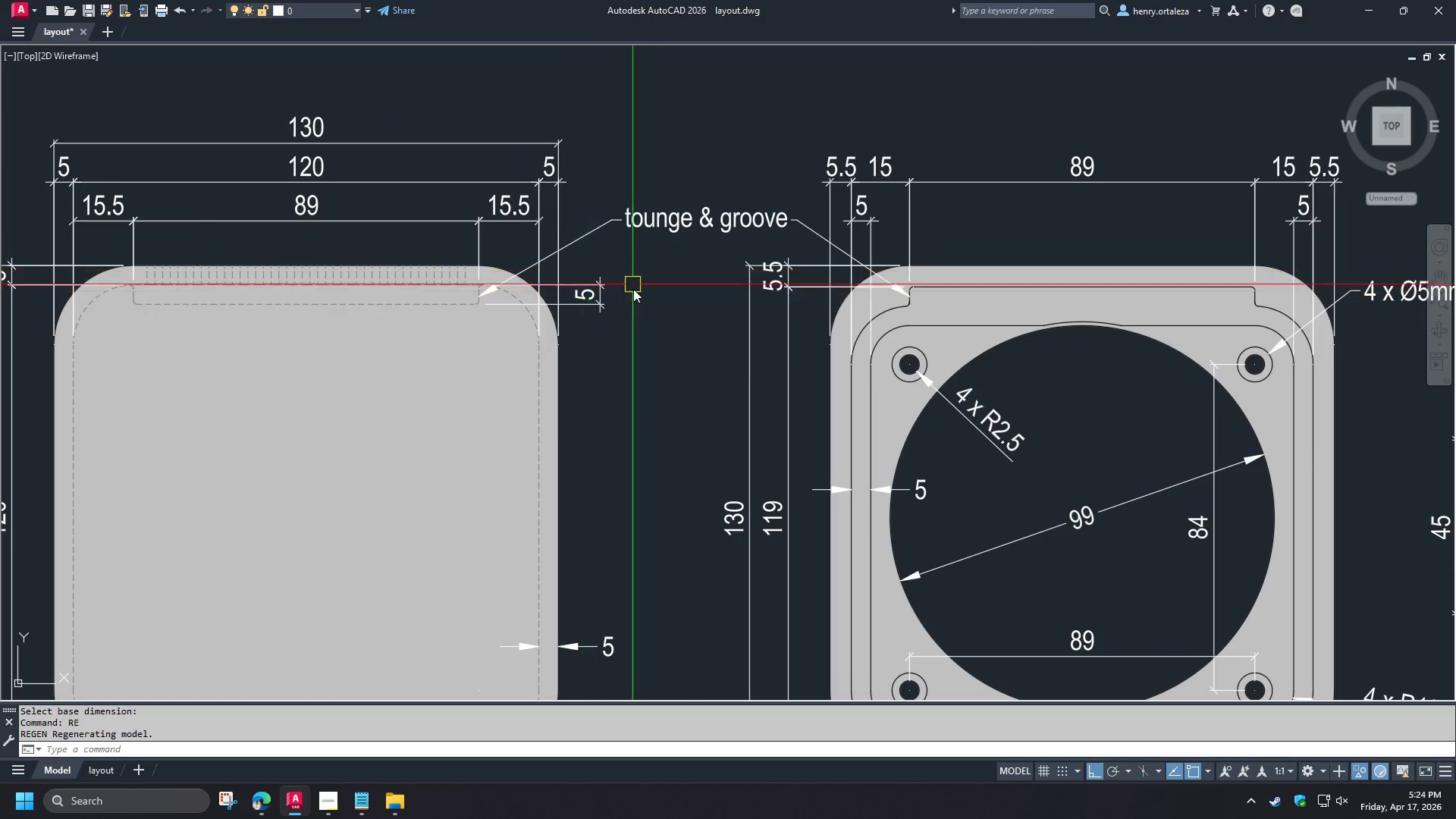 
scroll: coordinate [620, 290], scroll_direction: down, amount: 3.0
 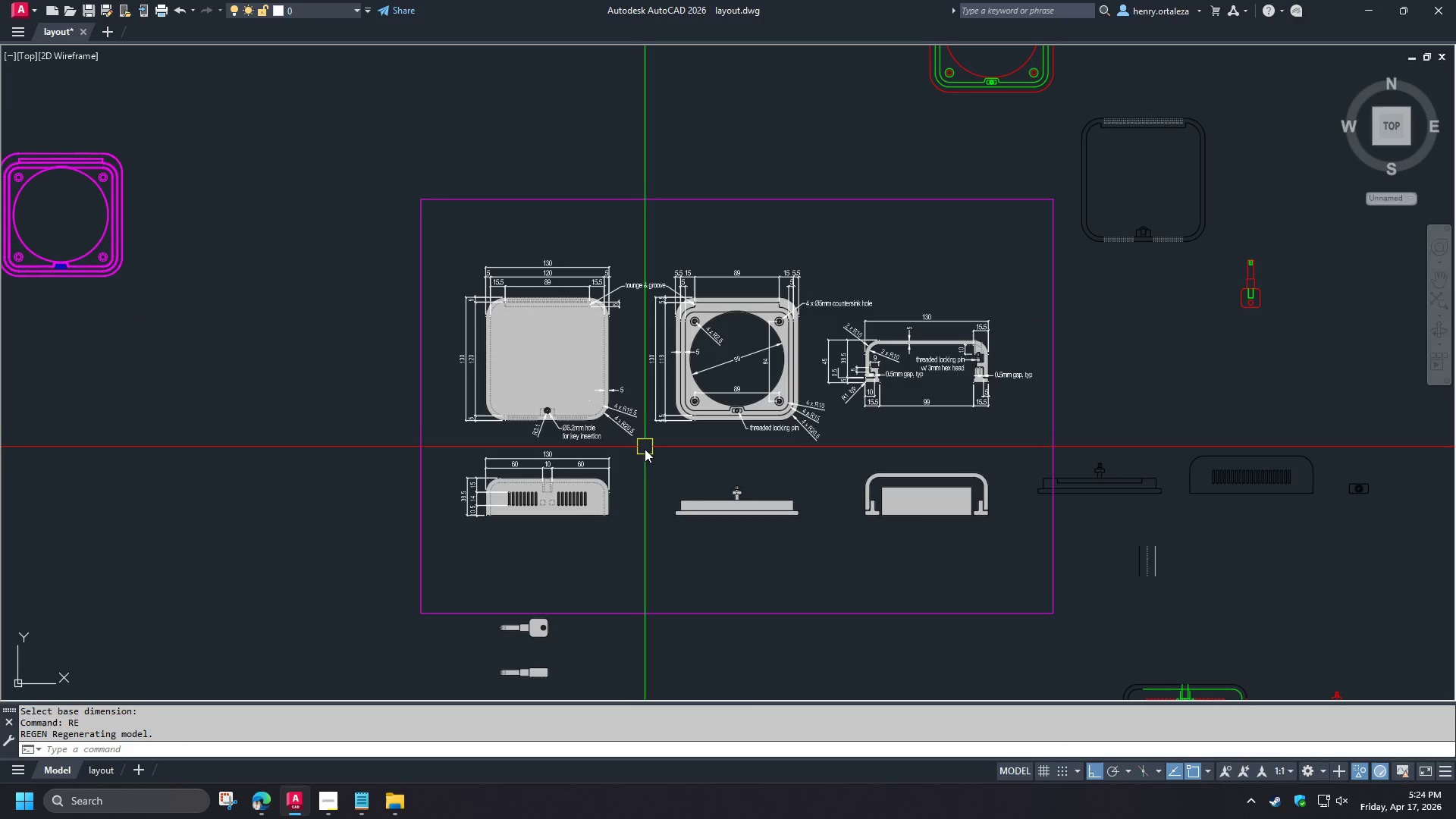 
scroll: coordinate [638, 423], scroll_direction: up, amount: 2.0
 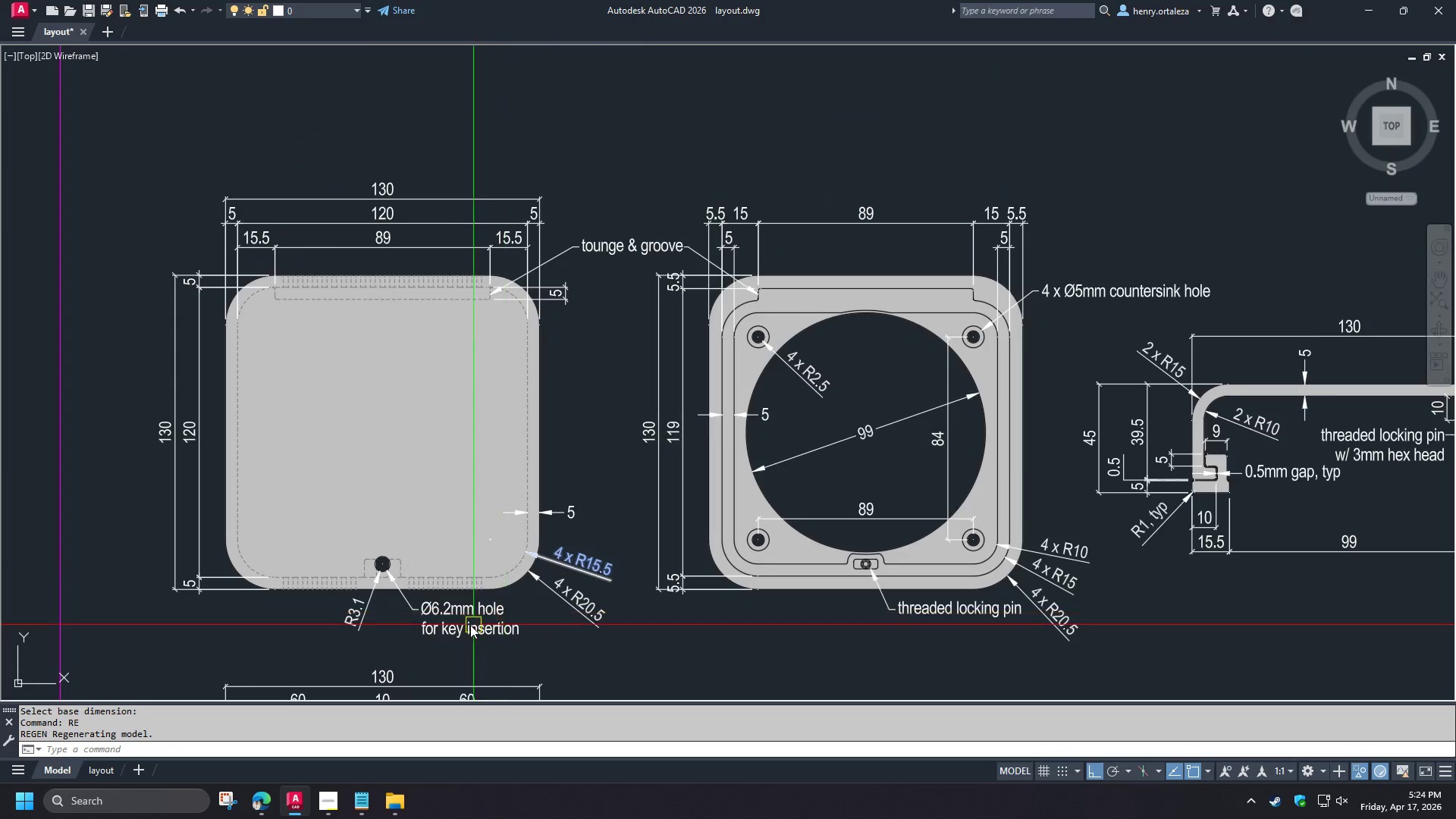 
left_click([460, 630])
 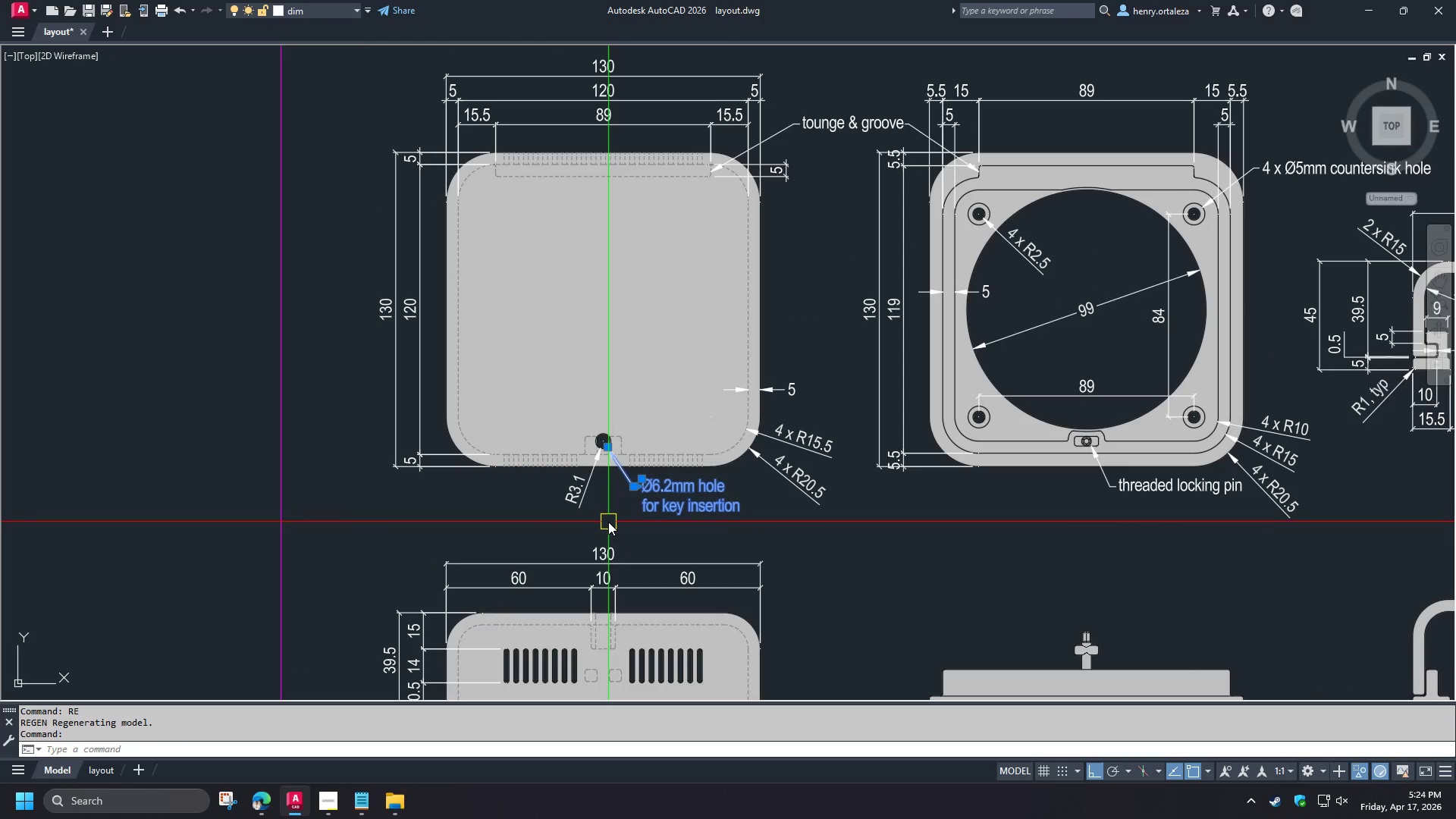 
type(mi )
 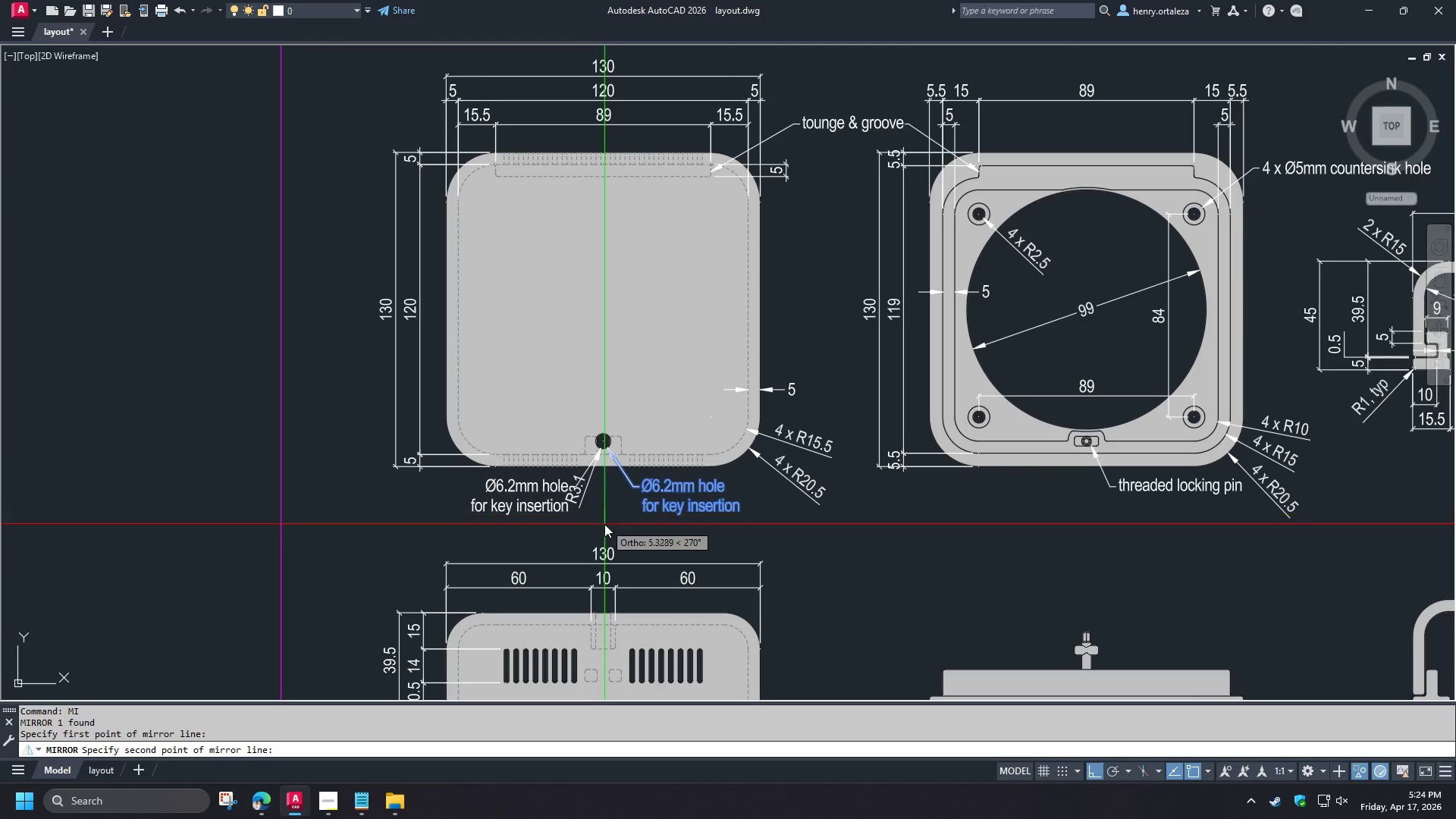 
double_click([604, 524])
 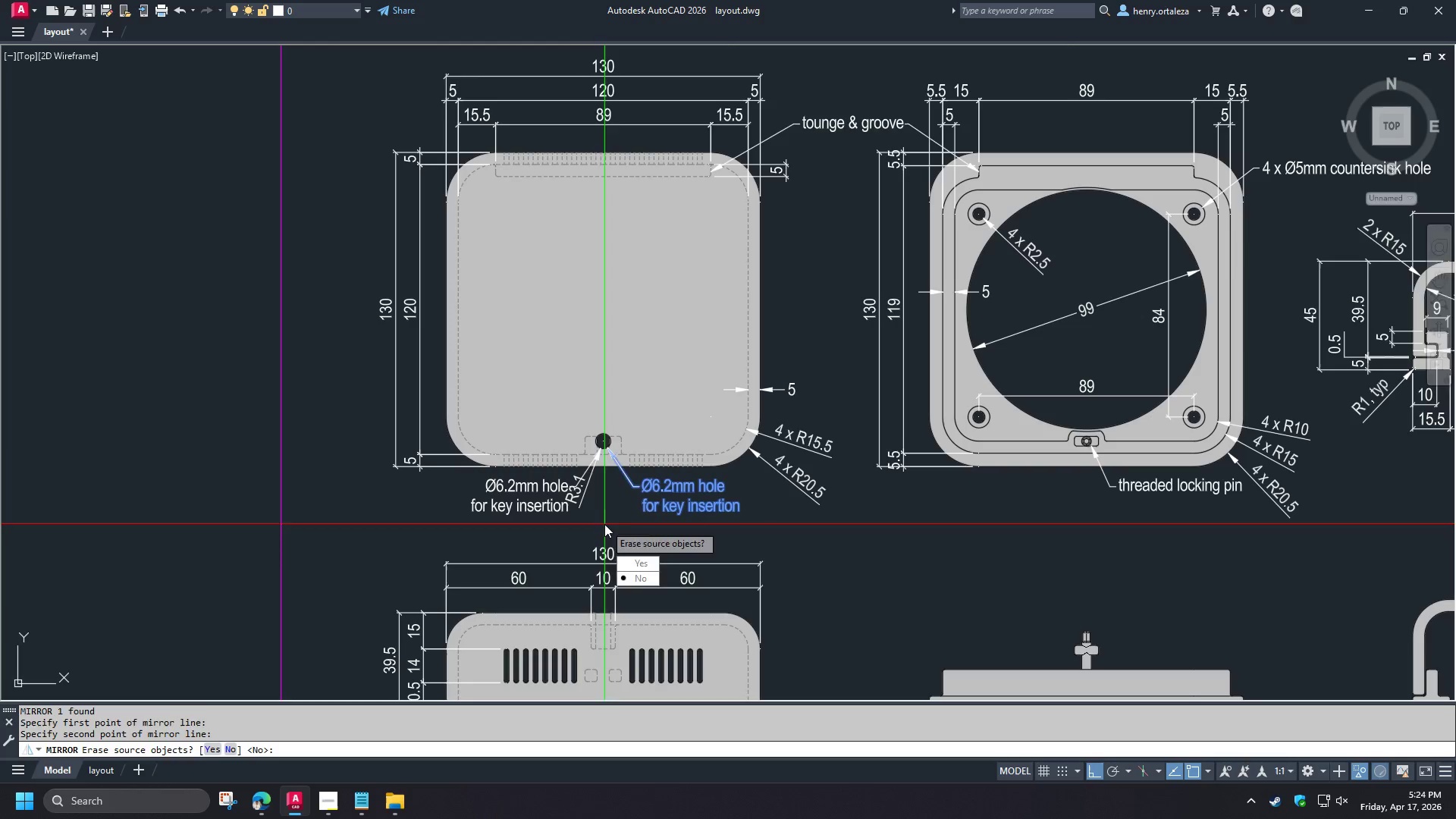 
key(Space)
 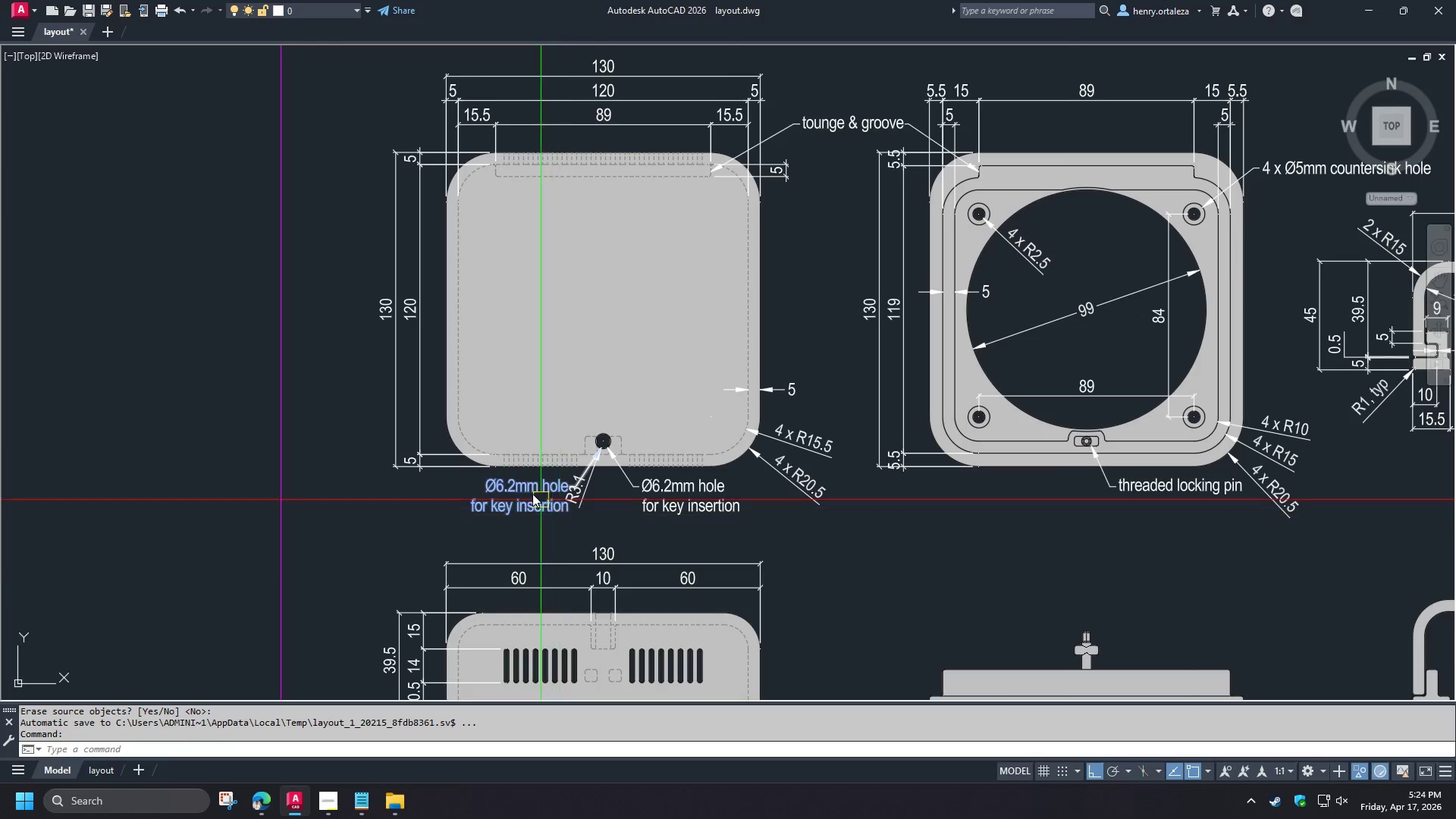 
triple_click([532, 494])
 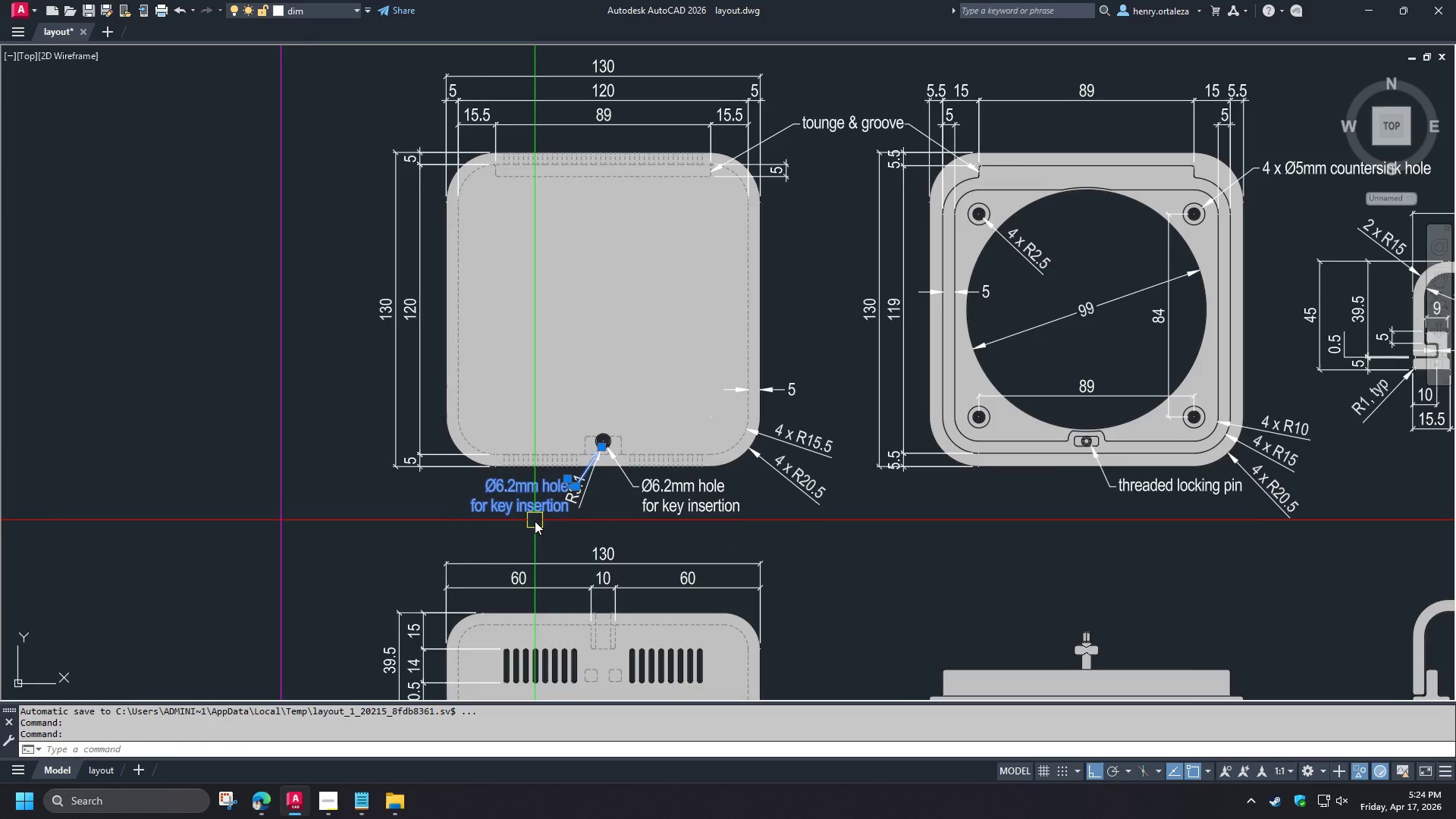 
key(M)
 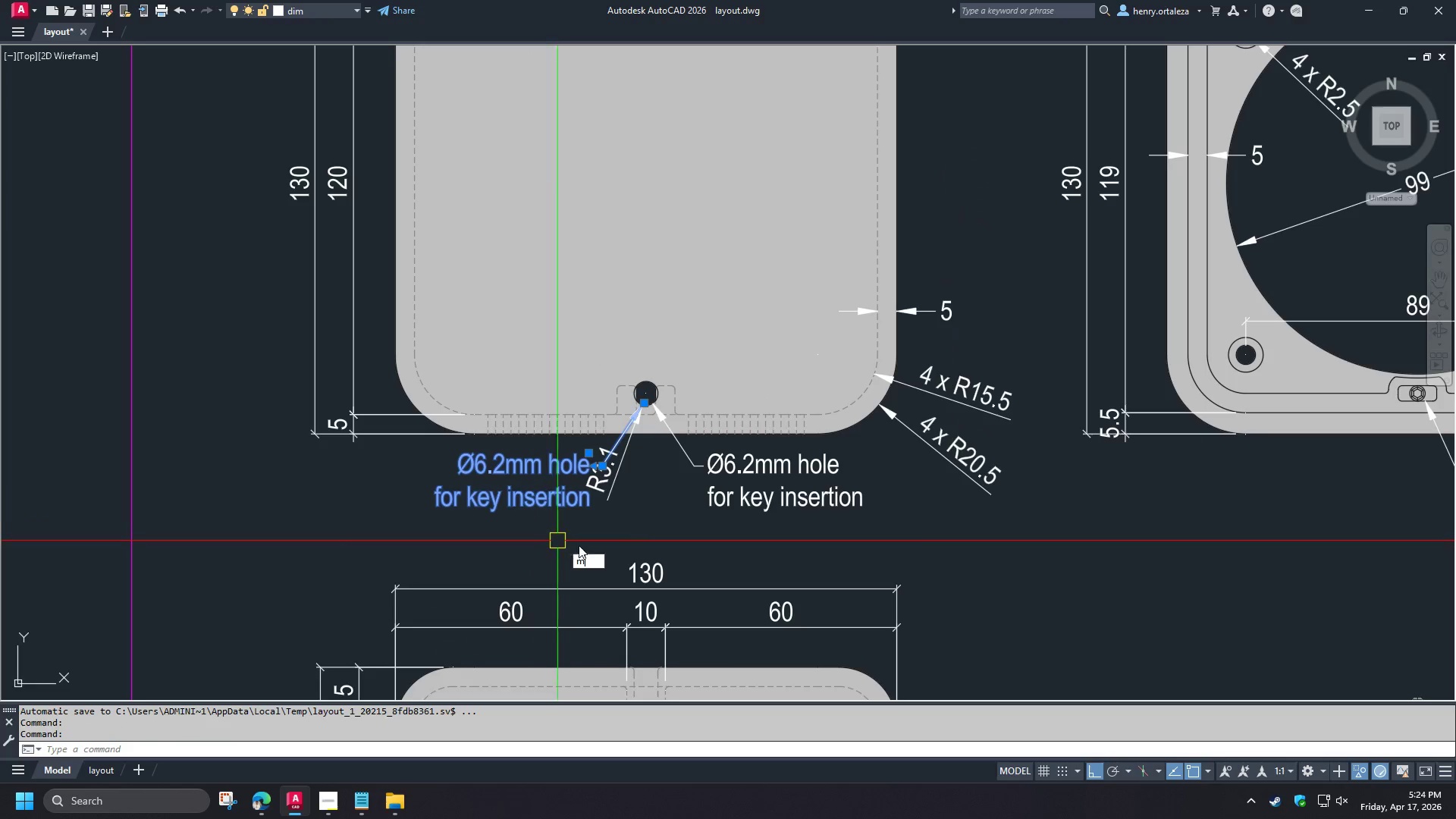 
key(Space)
 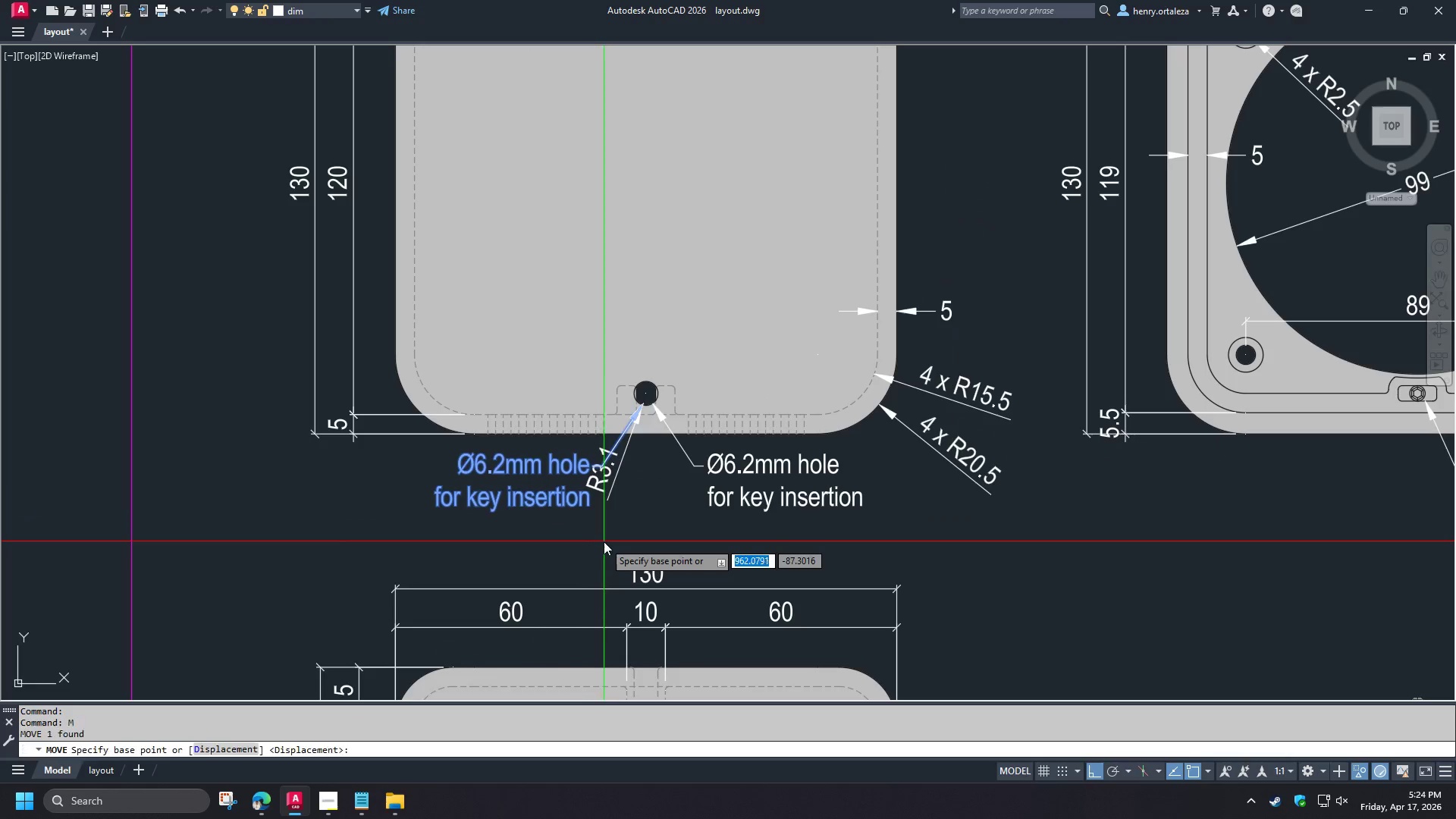 
scroll: coordinate [527, 521], scroll_direction: up, amount: 1.0
 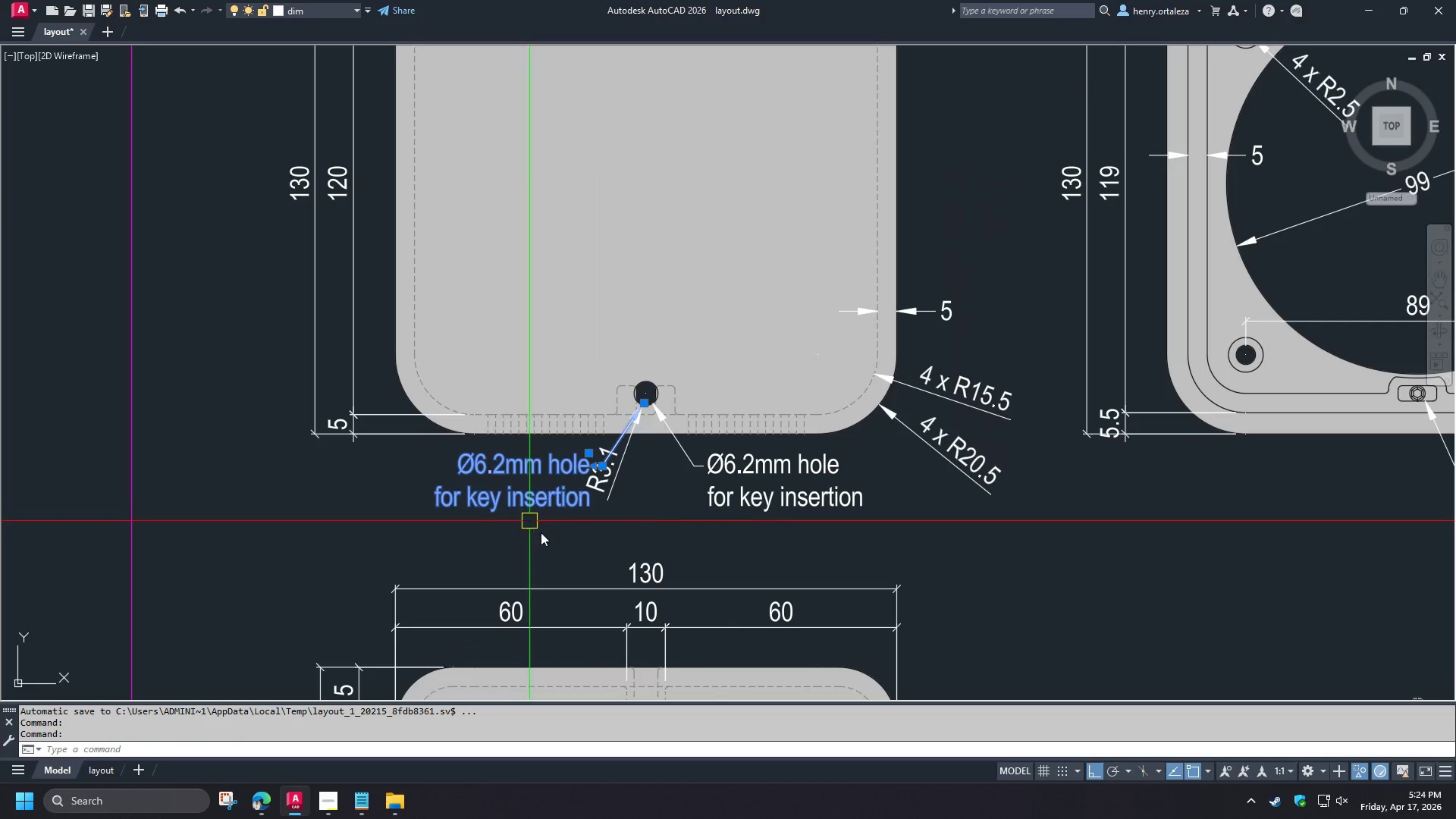 
left_click_drag(start_coordinate=[604, 541], to_coordinate=[600, 541])
 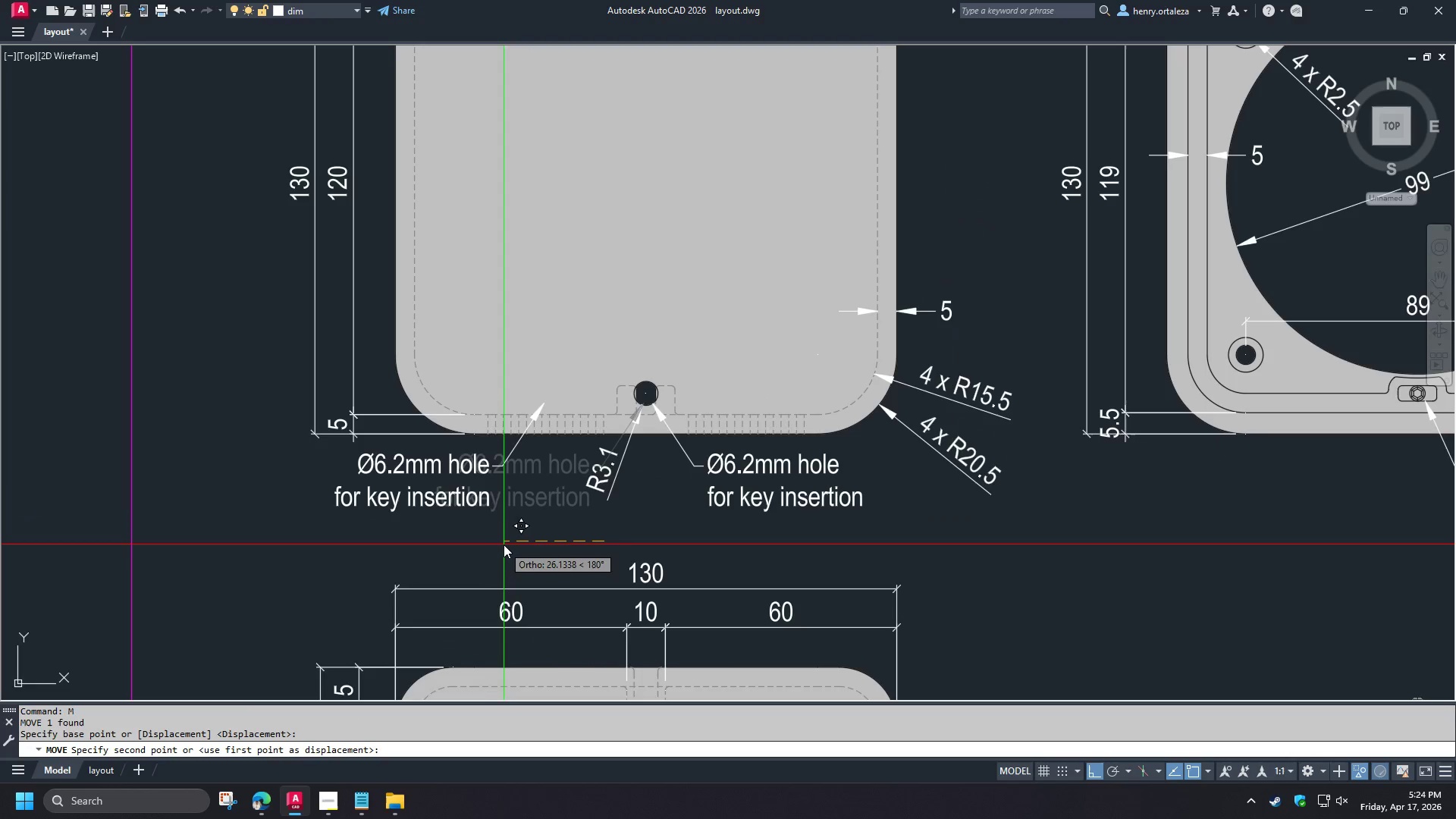 
left_click_drag(start_coordinate=[512, 545], to_coordinate=[530, 404])
 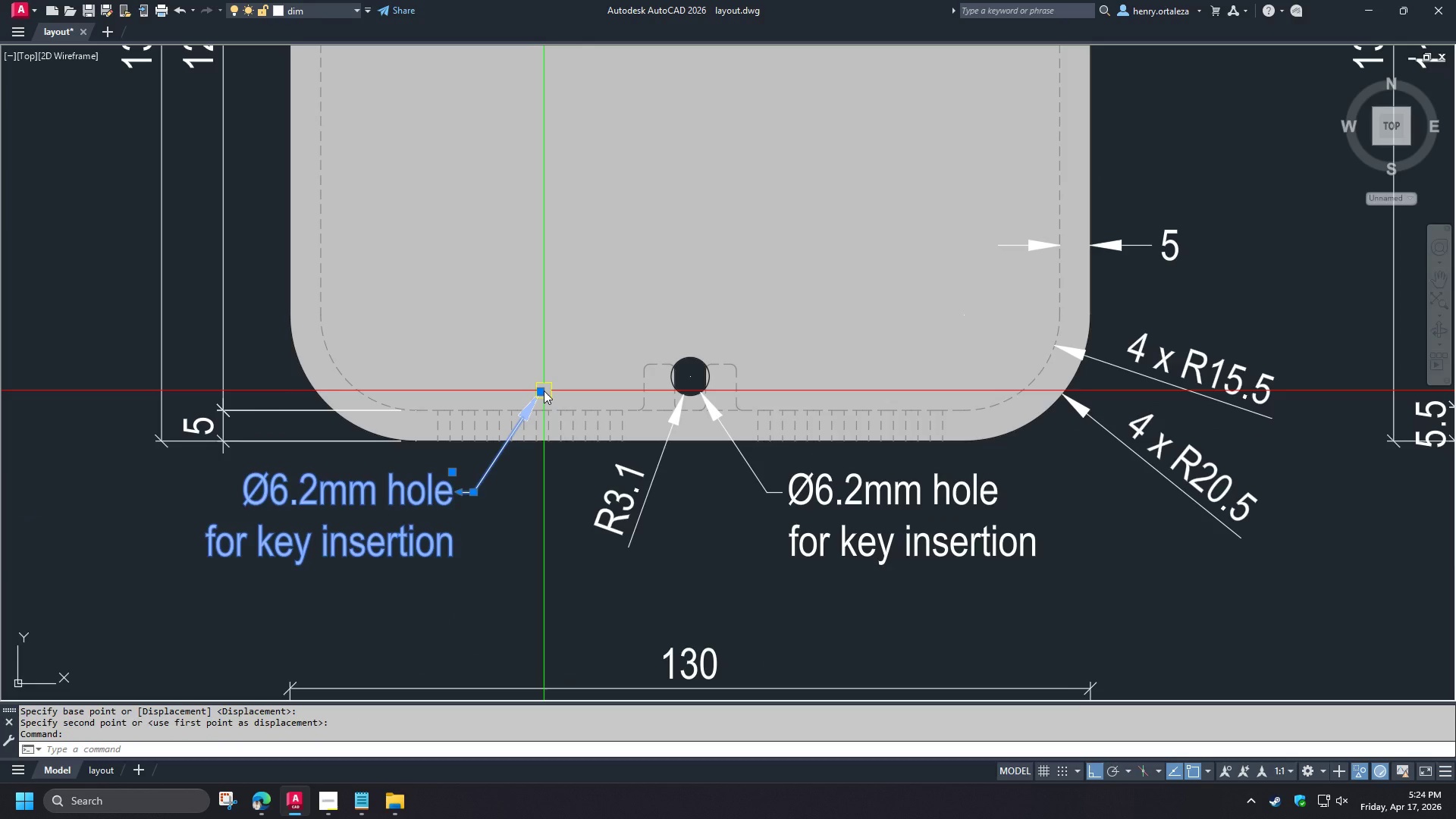 
scroll: coordinate [568, 423], scroll_direction: up, amount: 1.0
 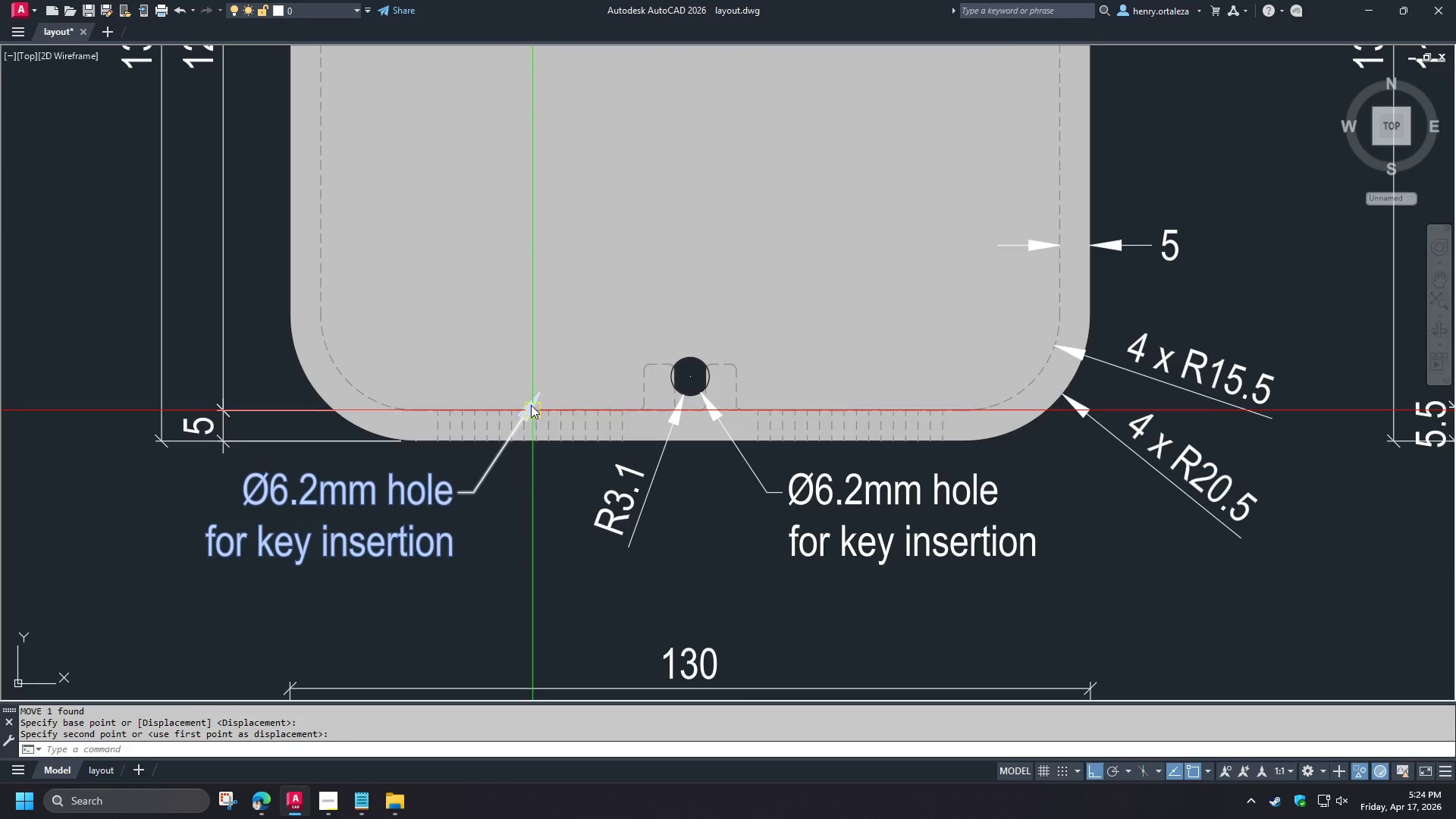 
left_click([530, 404])
 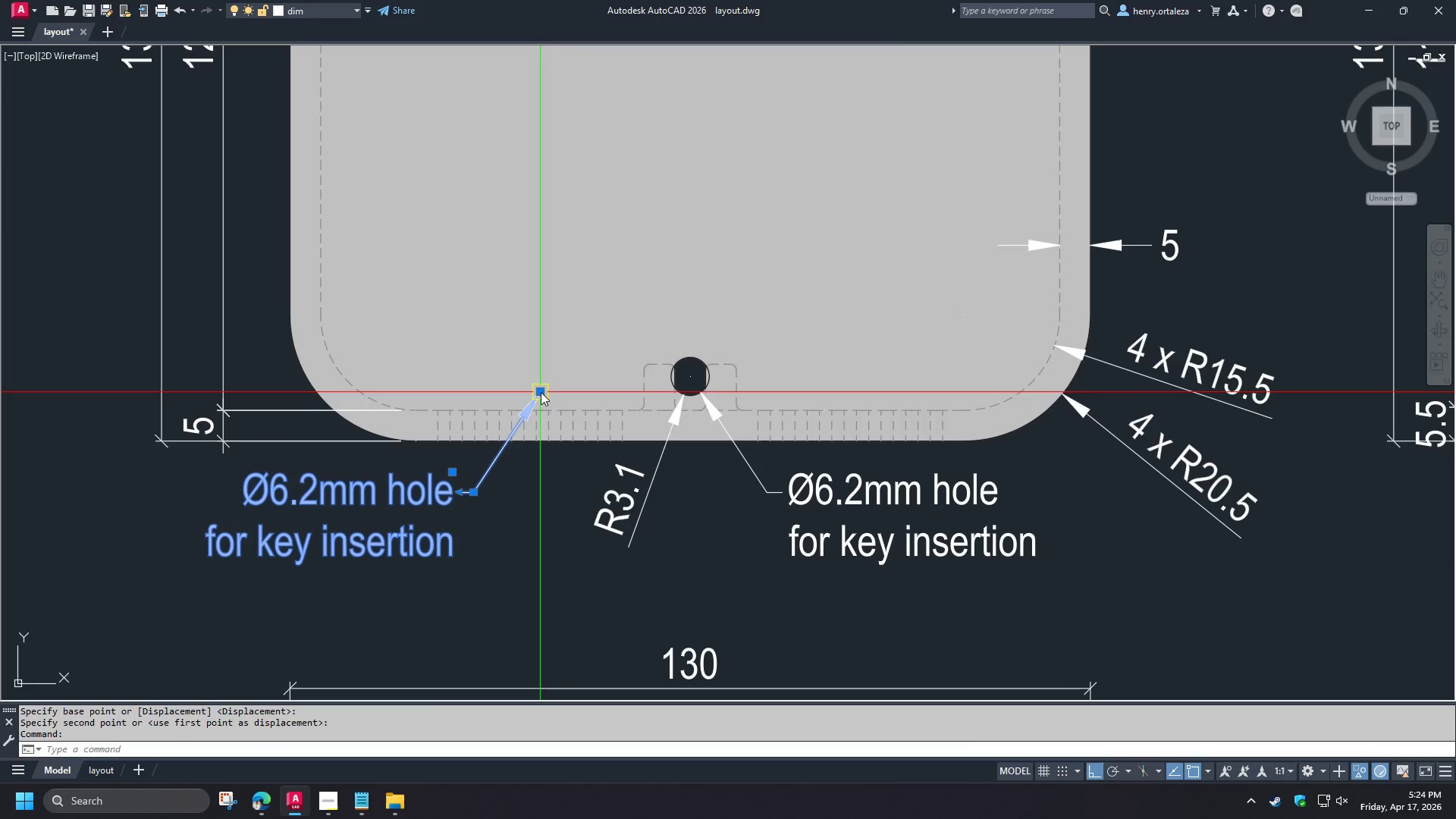 
left_click([541, 392])
 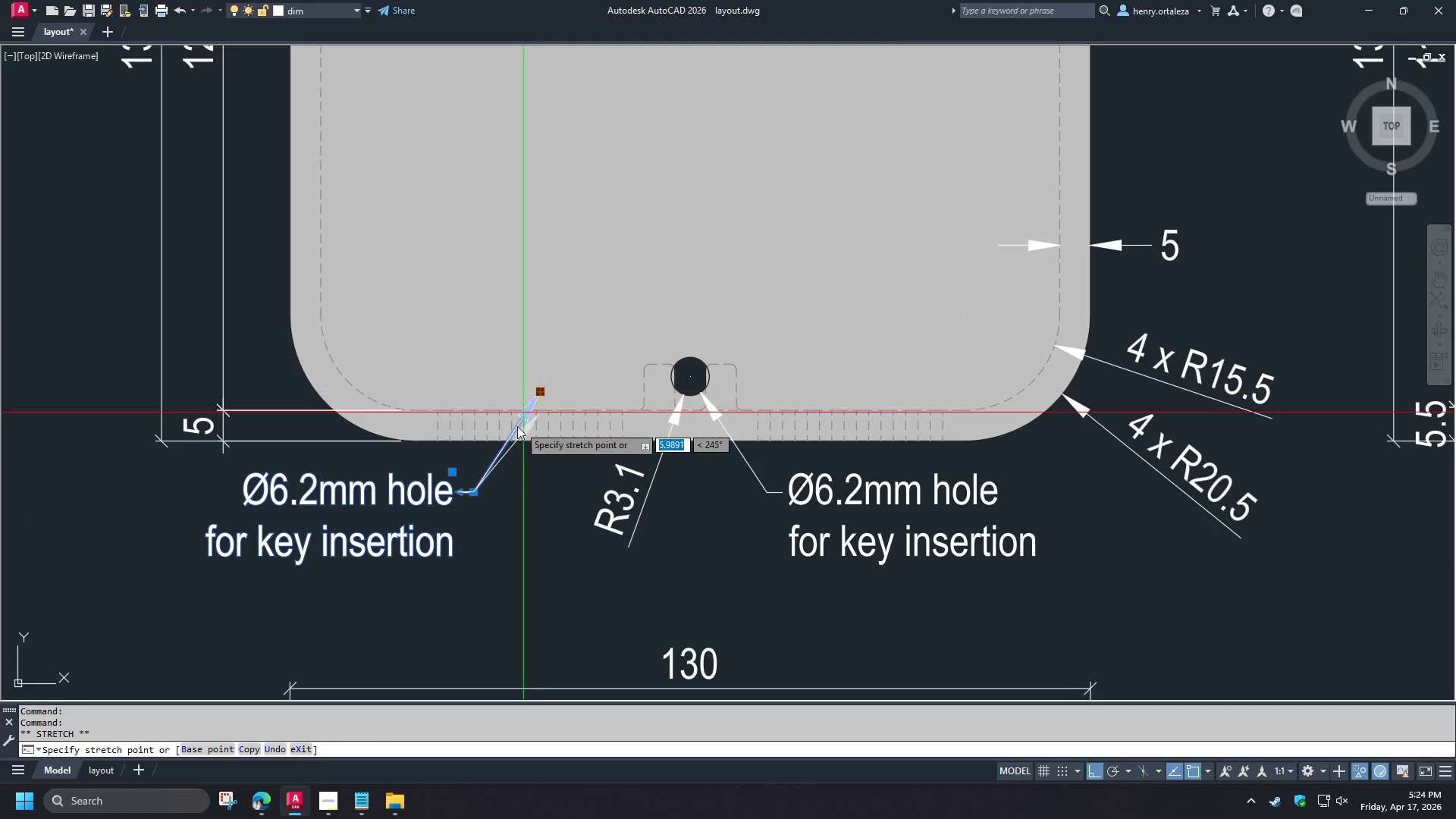 
scroll: coordinate [510, 428], scroll_direction: up, amount: 2.0
 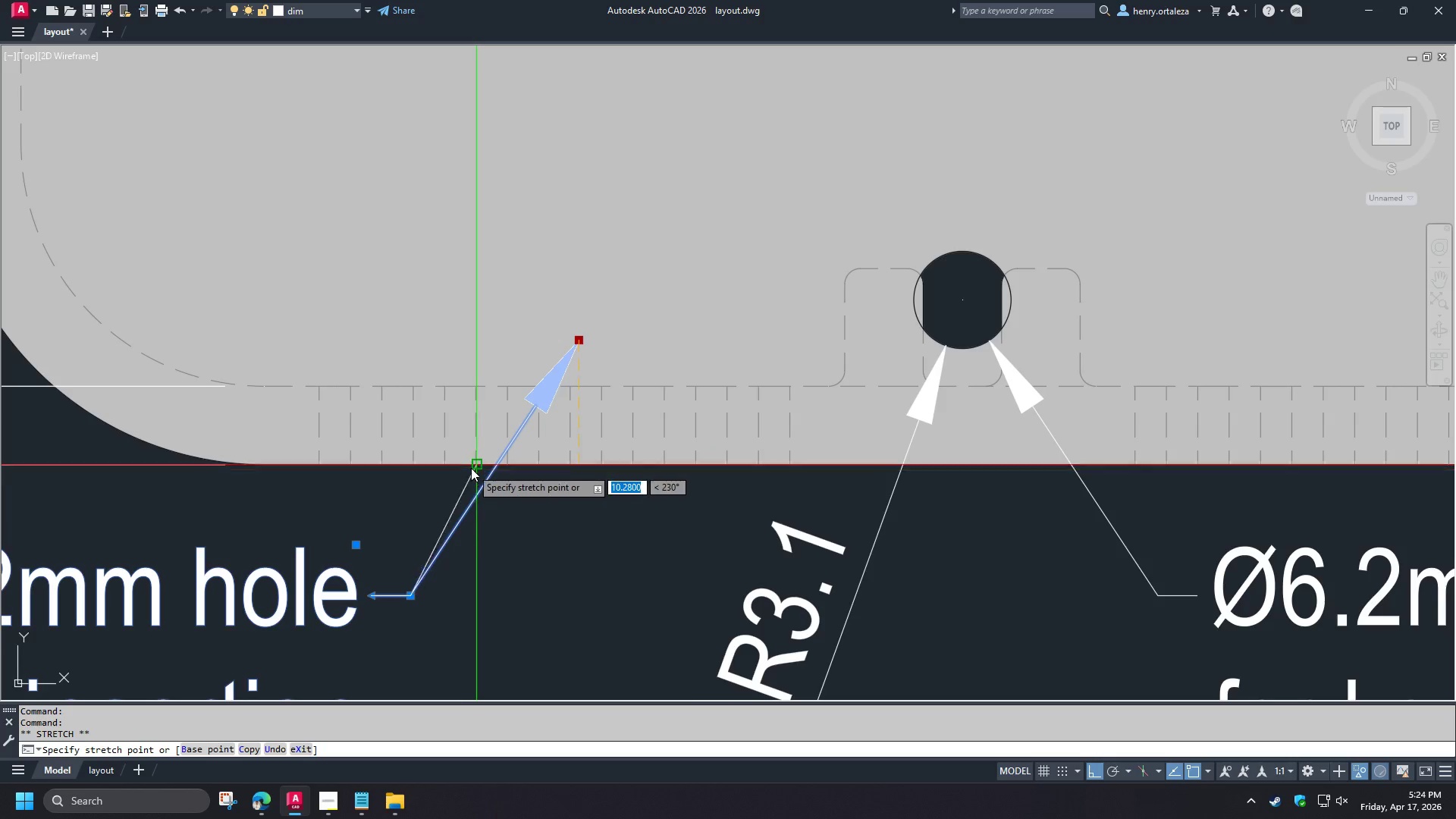 
left_click([471, 468])
 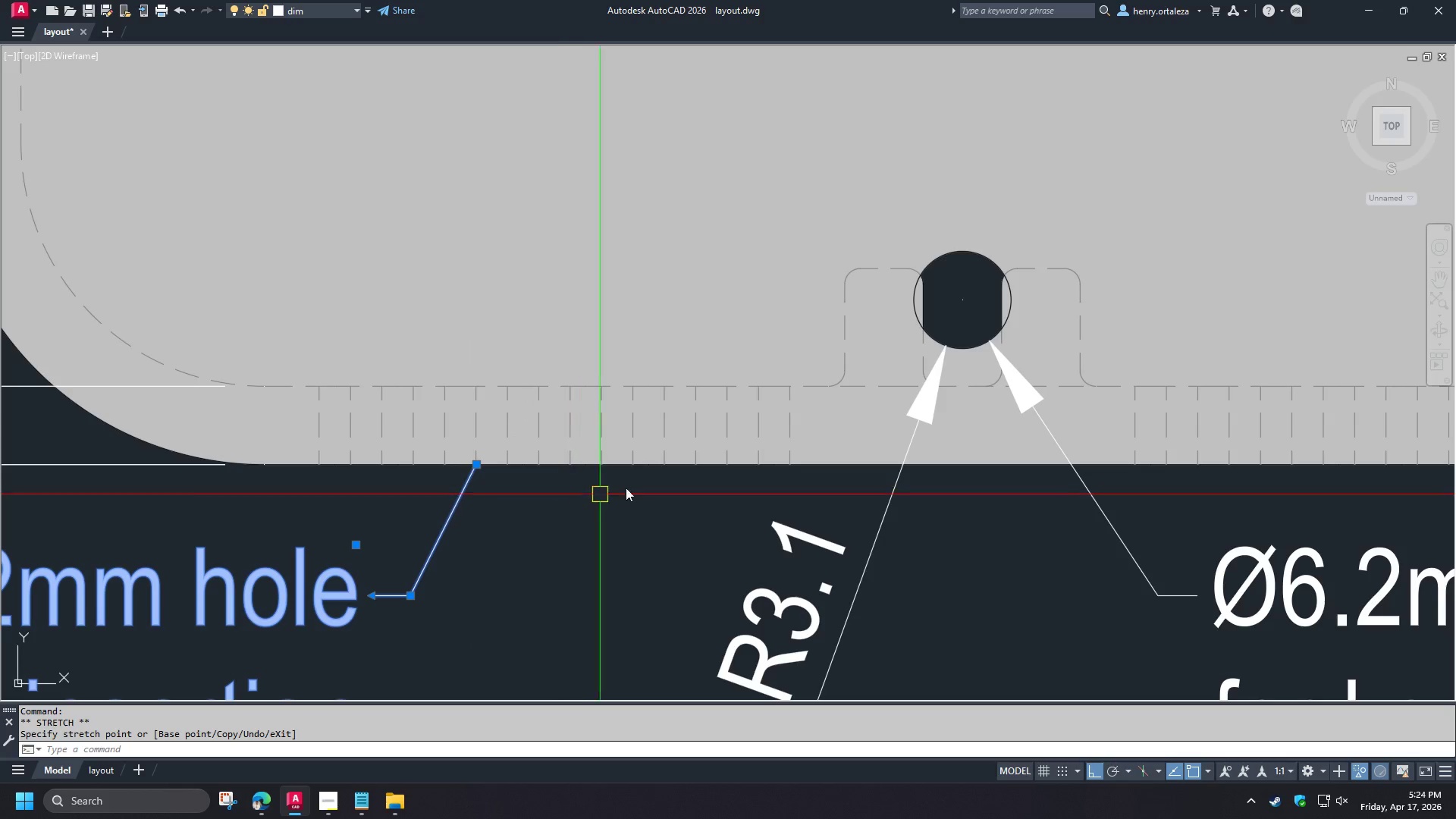 
key(Escape)
 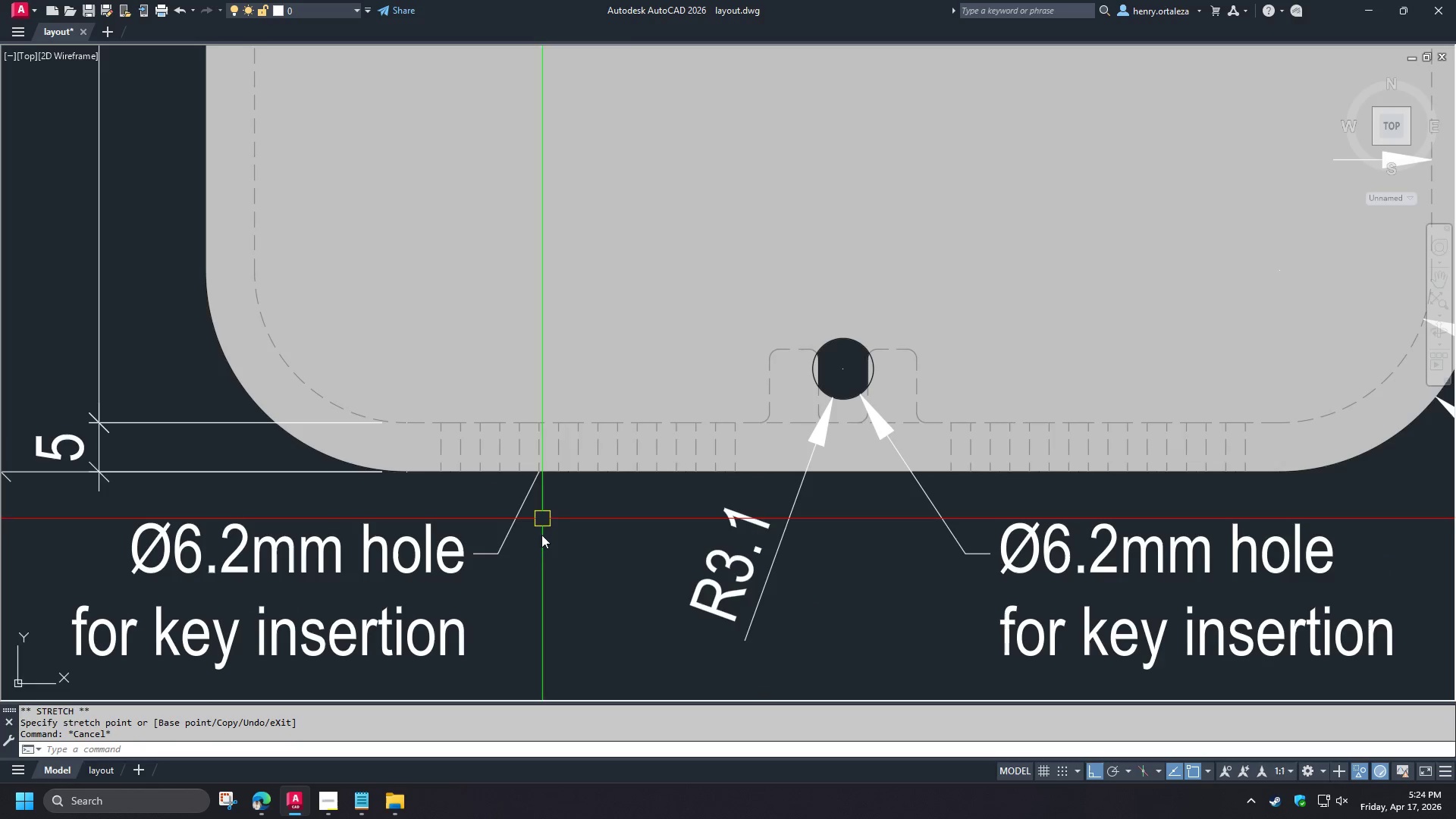 
scroll: coordinate [643, 484], scroll_direction: down, amount: 1.0
 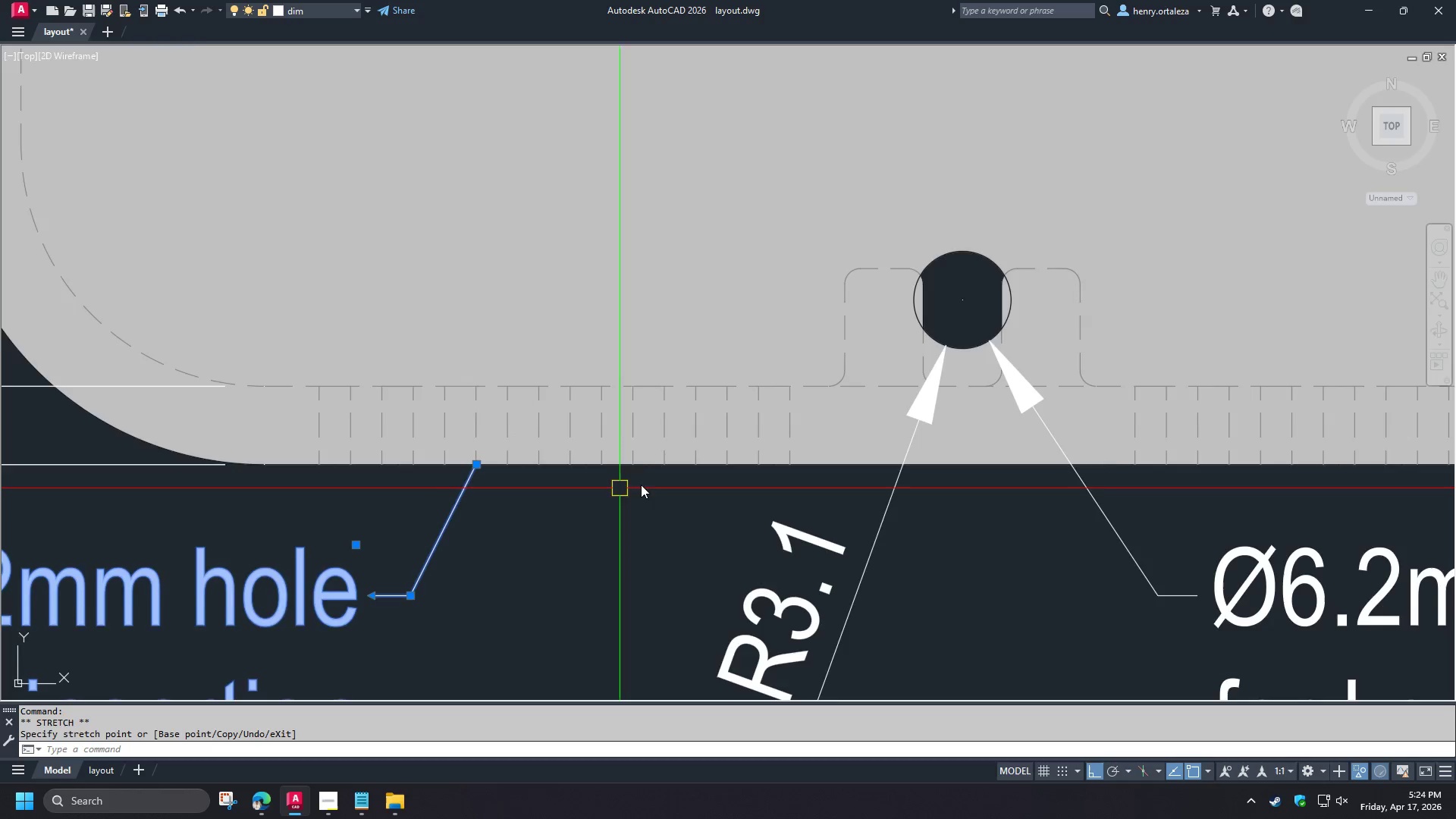 
key(S)
 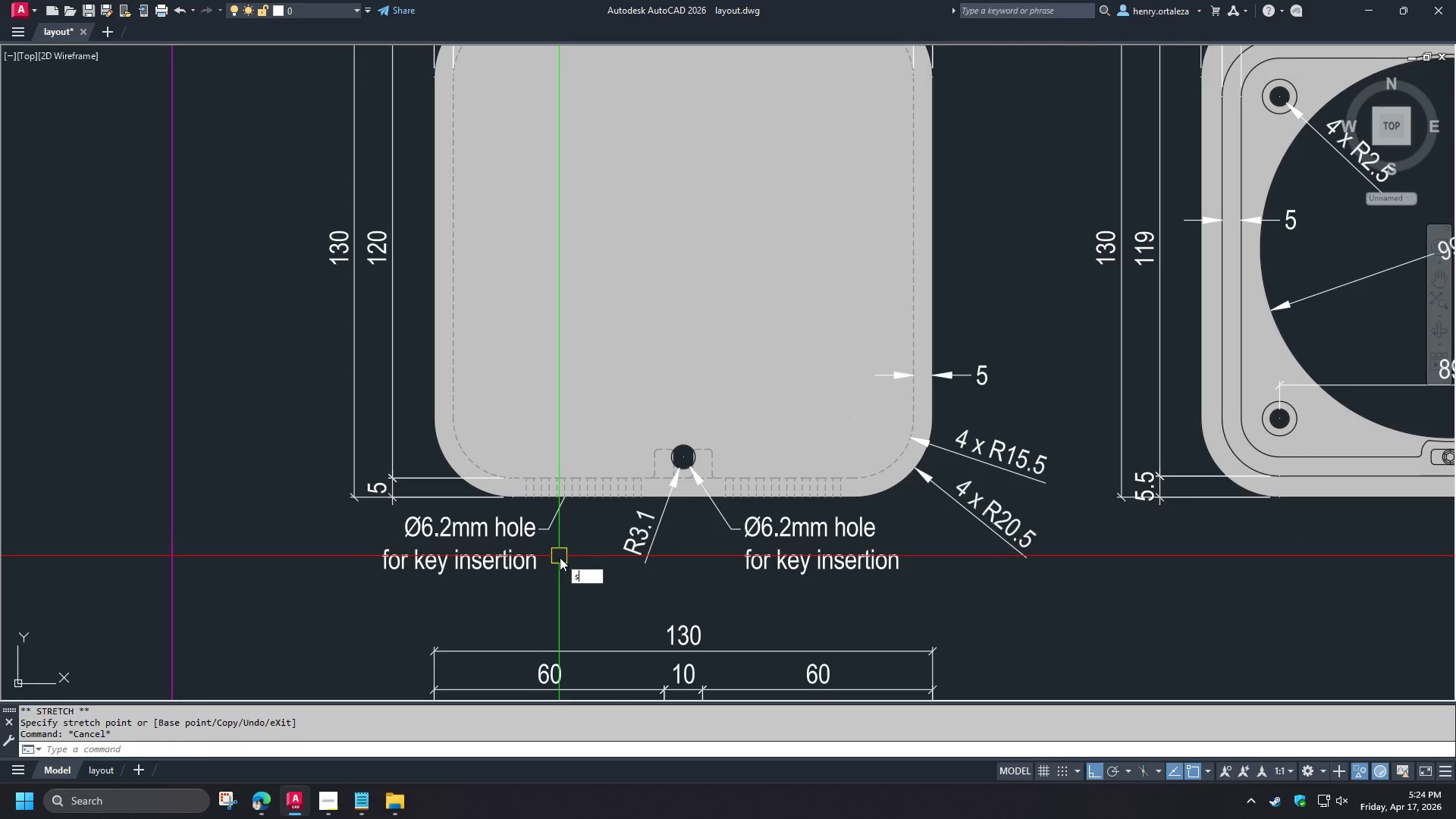 
key(Space)
 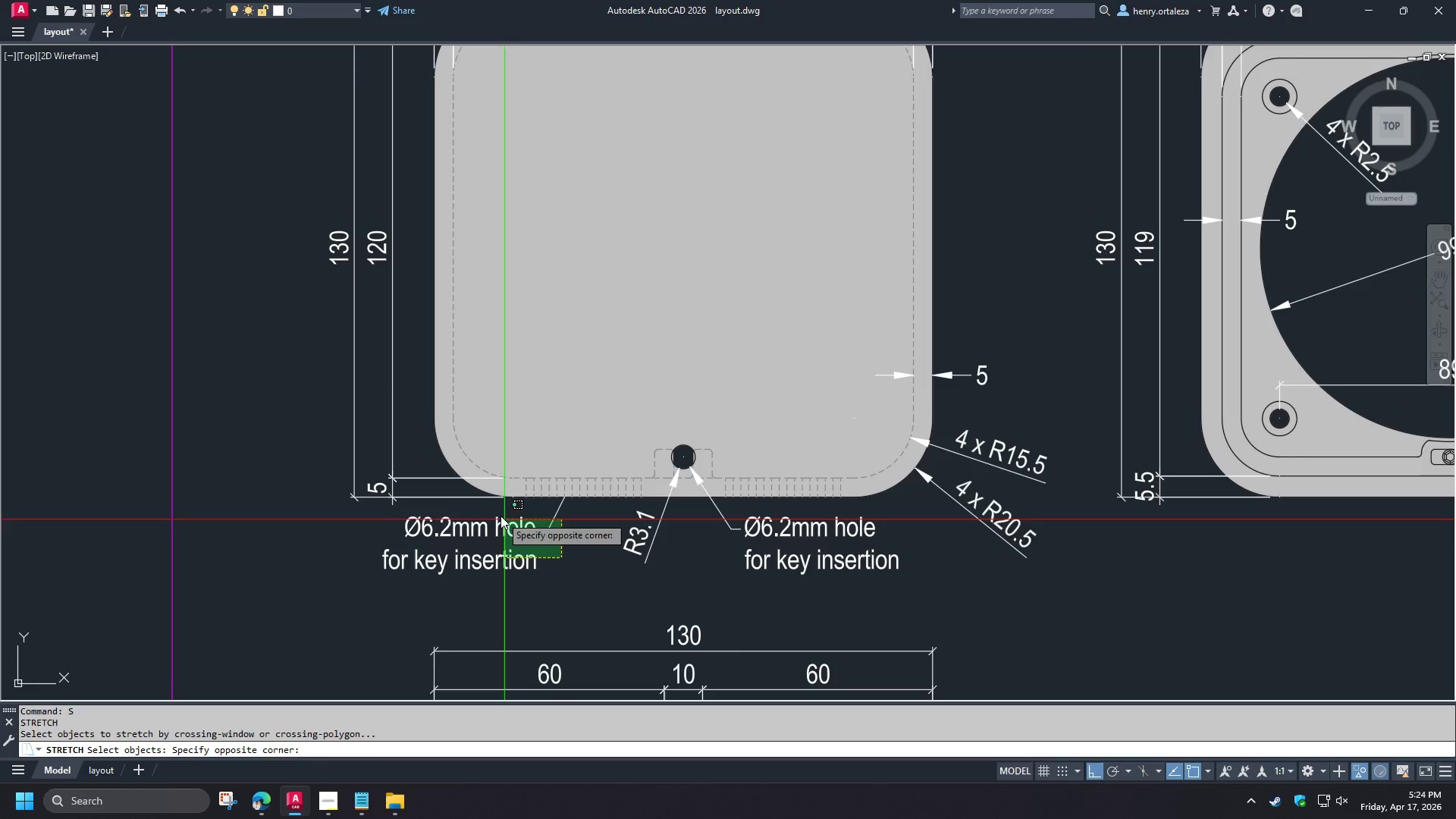 
scroll: coordinate [587, 507], scroll_direction: down, amount: 2.0
 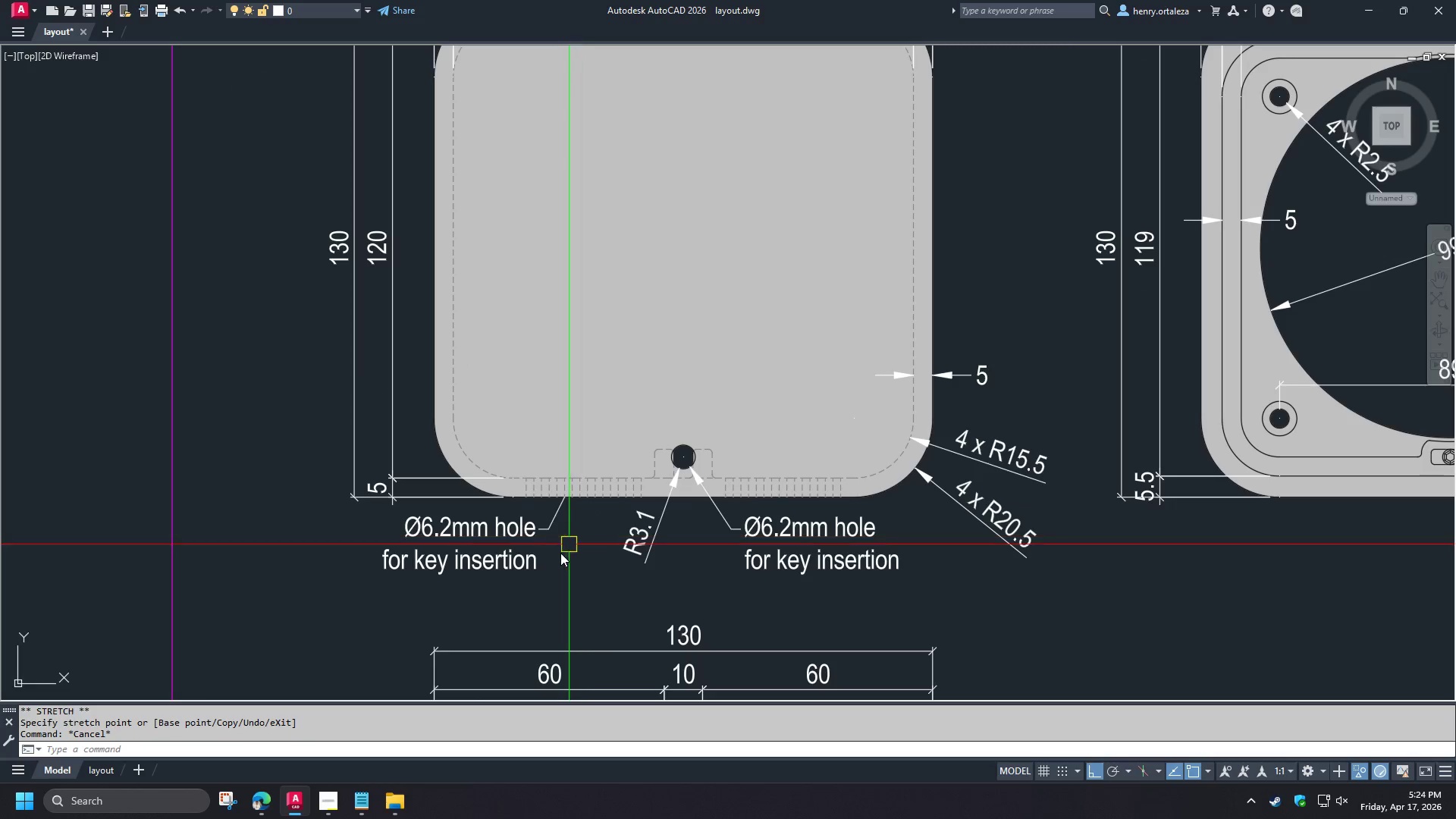 
double_click([500, 516])
 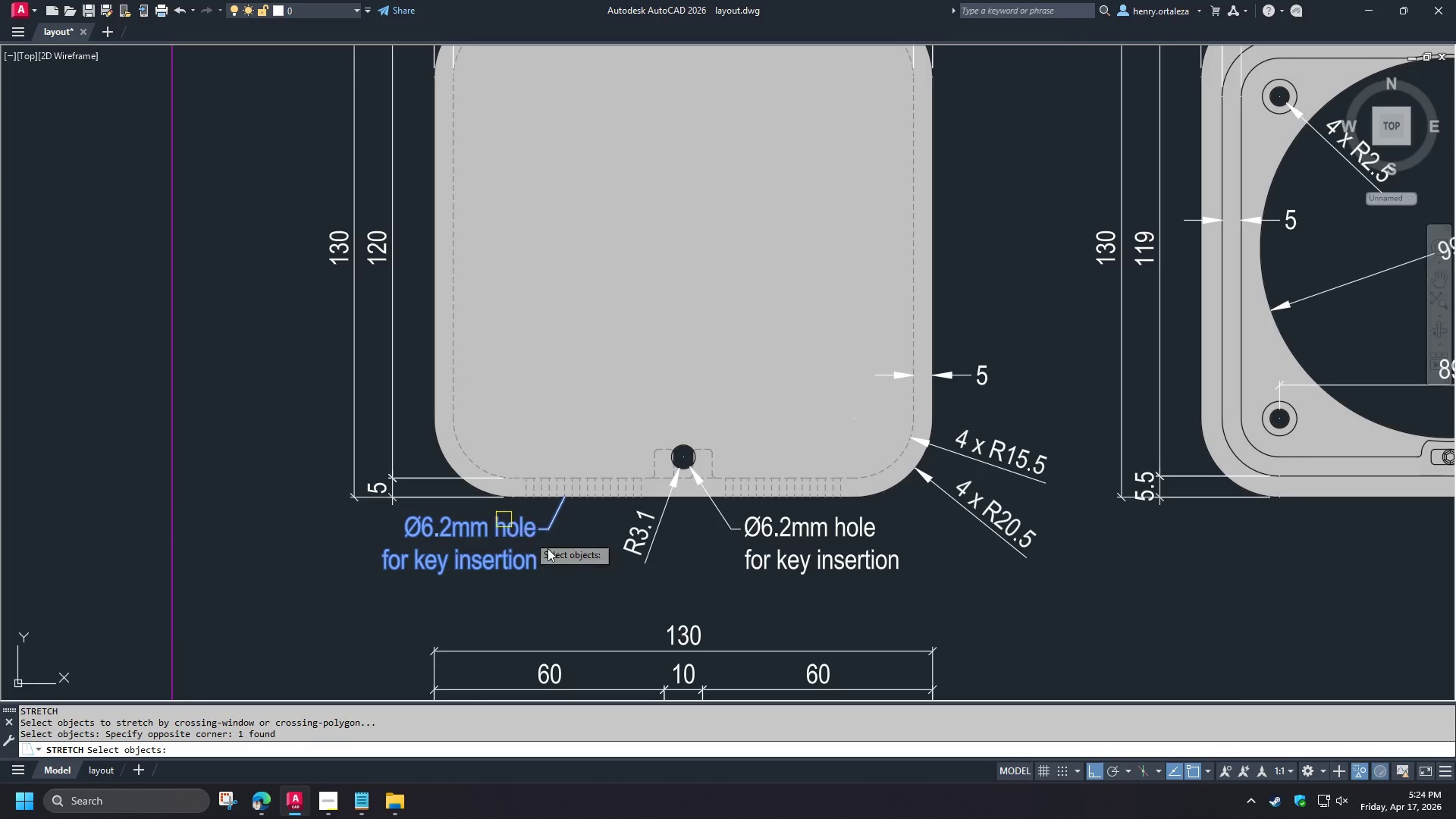 
key(Space)
 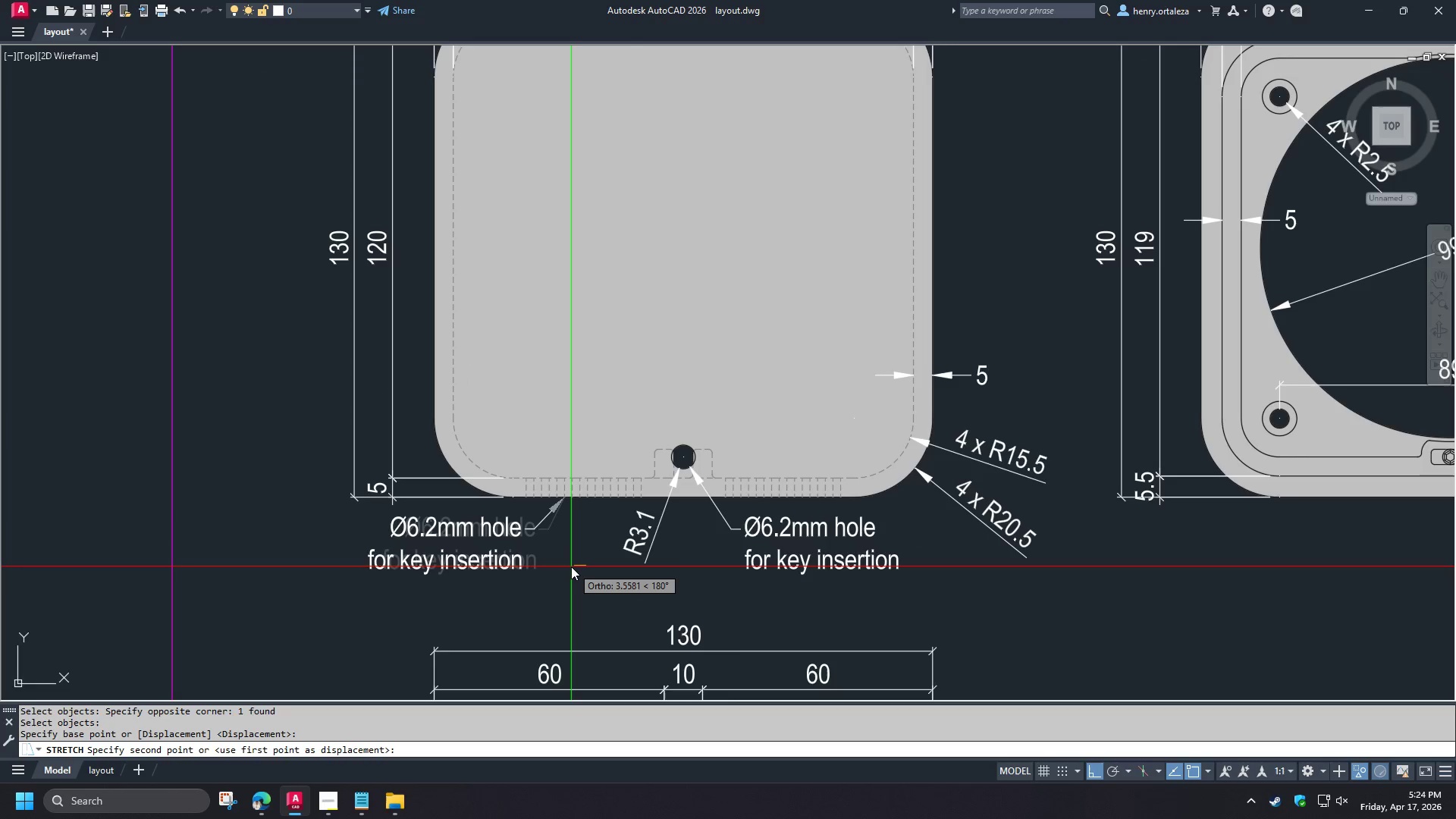 
left_click([571, 566])
 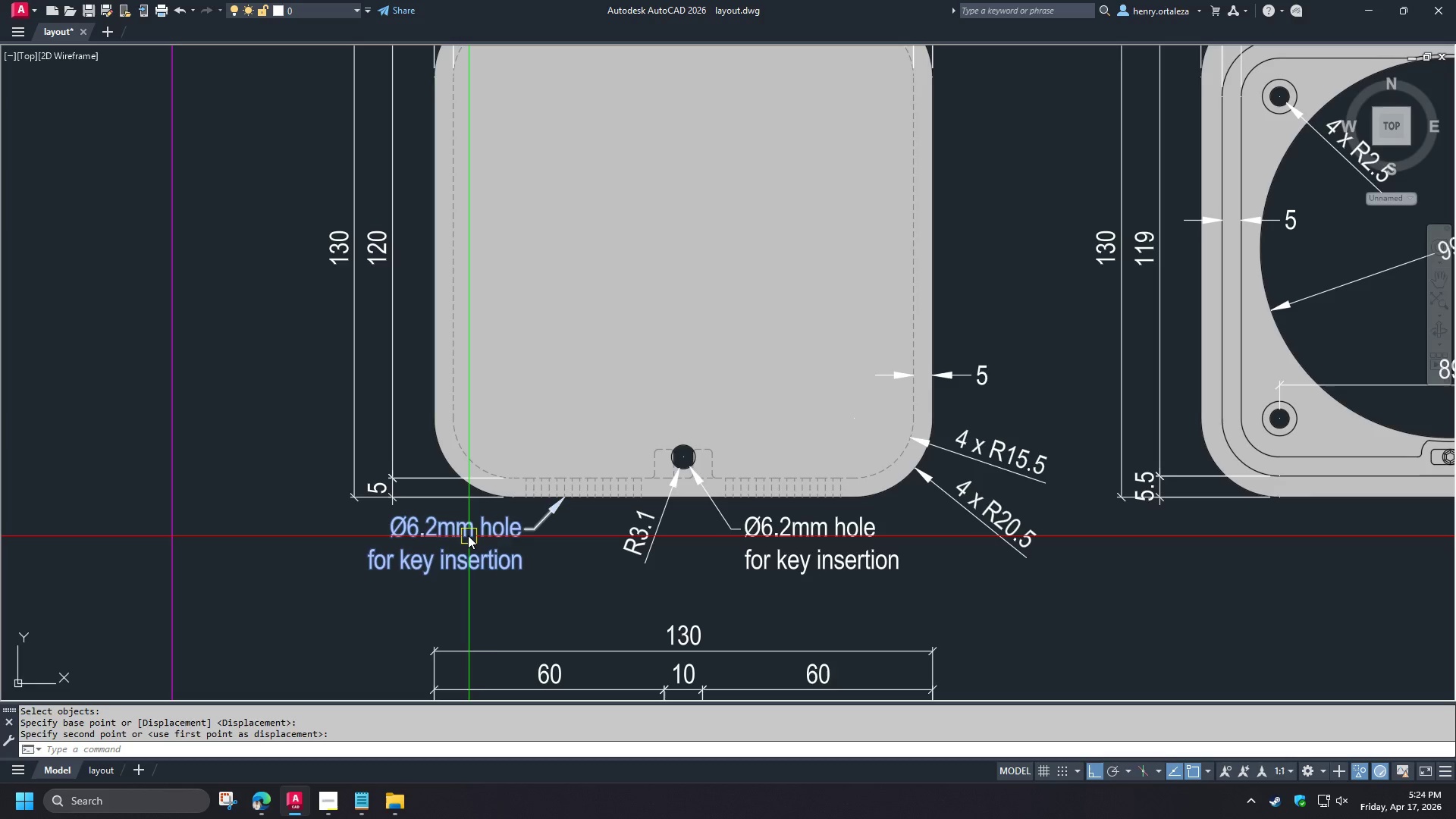 
double_click([468, 535])
 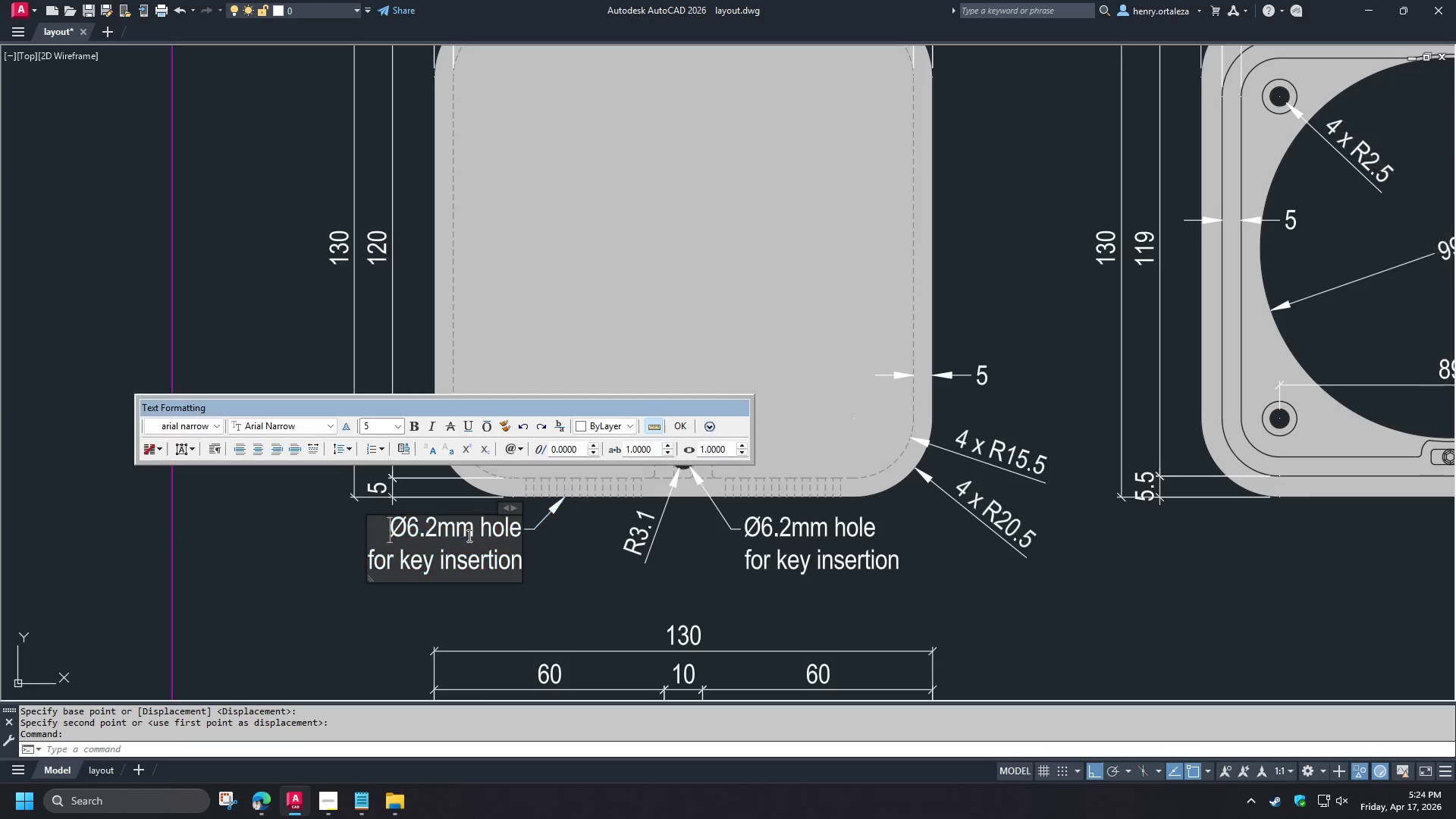 
key(Control+ControlLeft)
 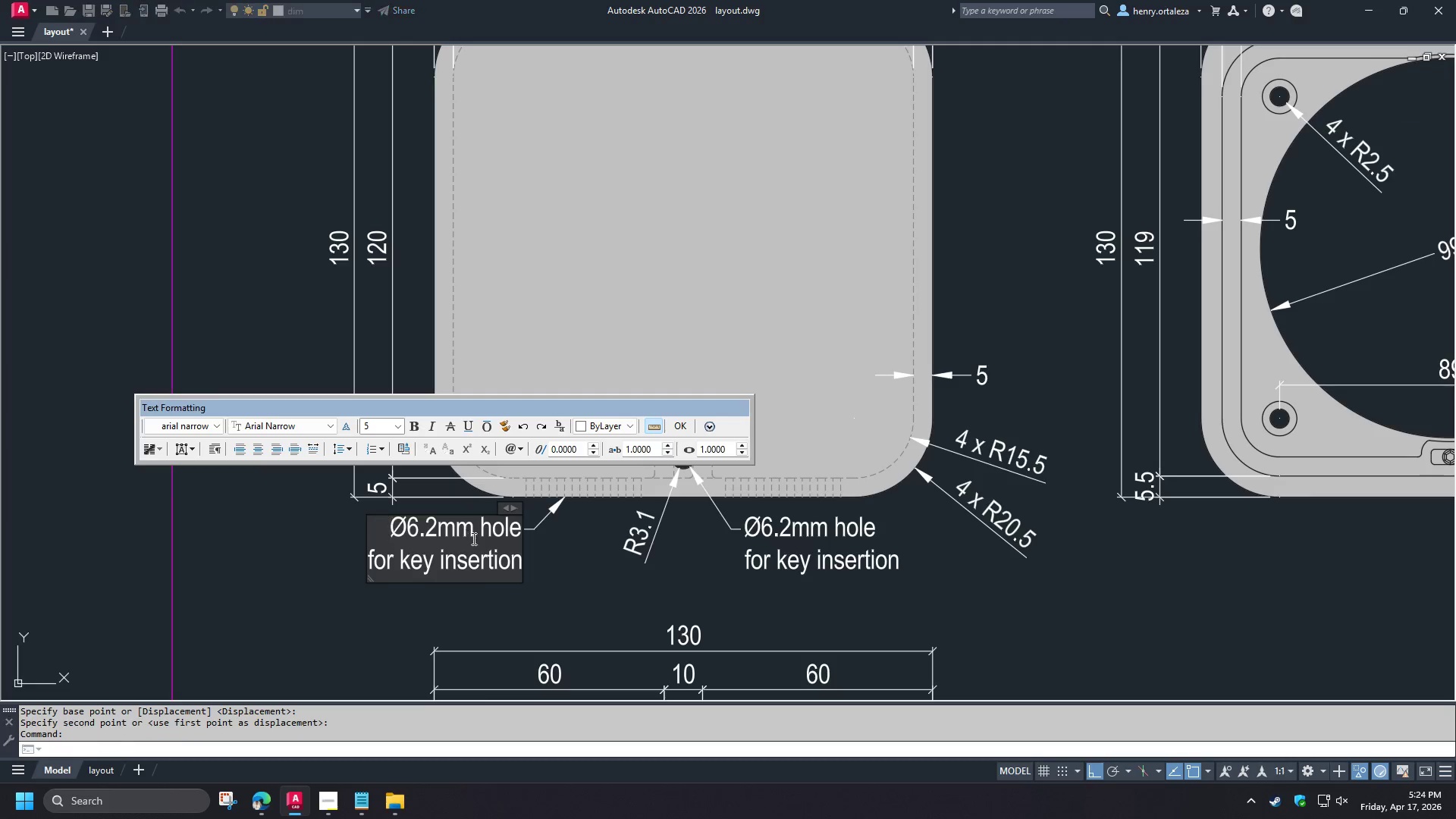 
key(Control+A)
 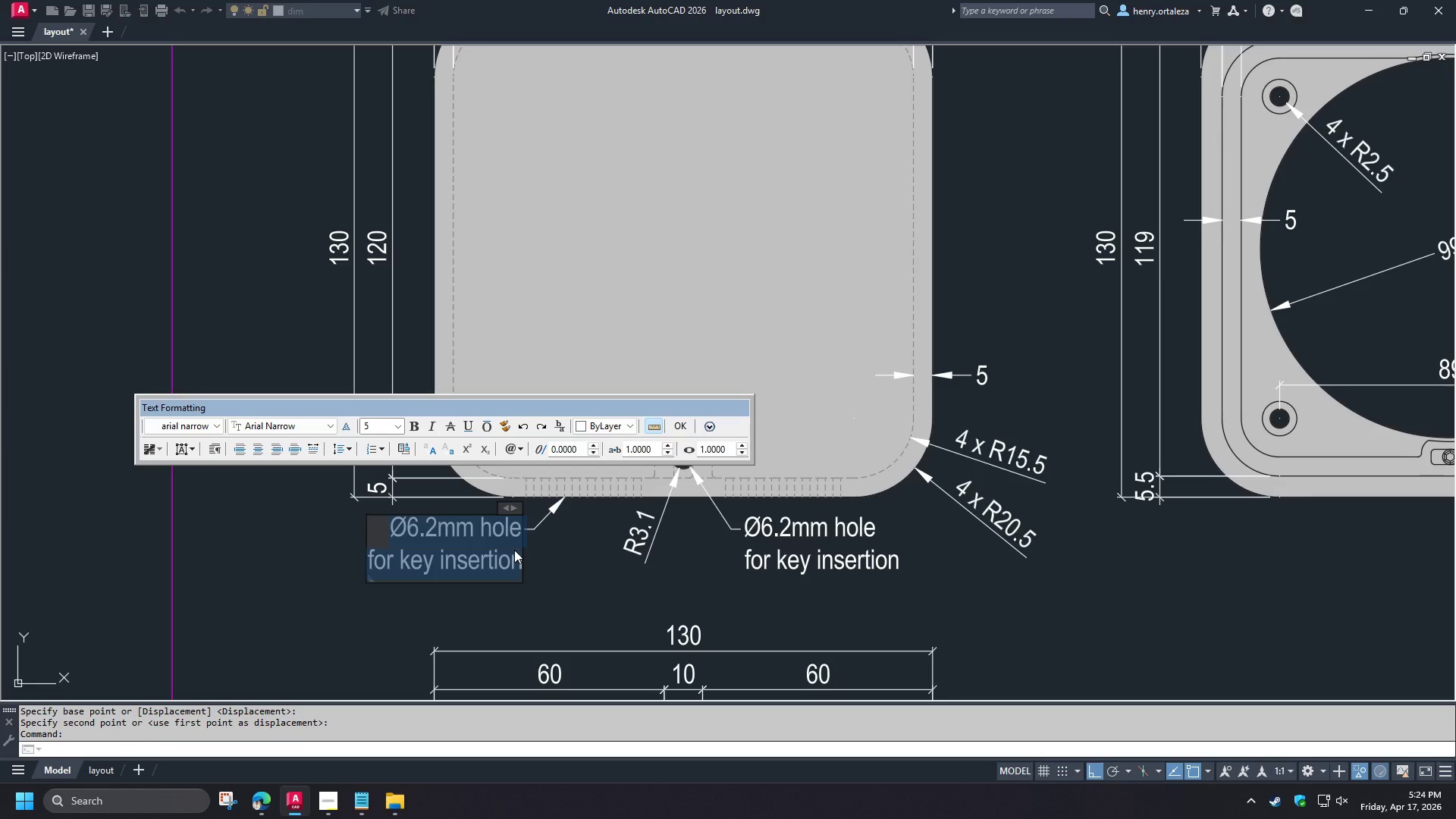 
type(2mm)
 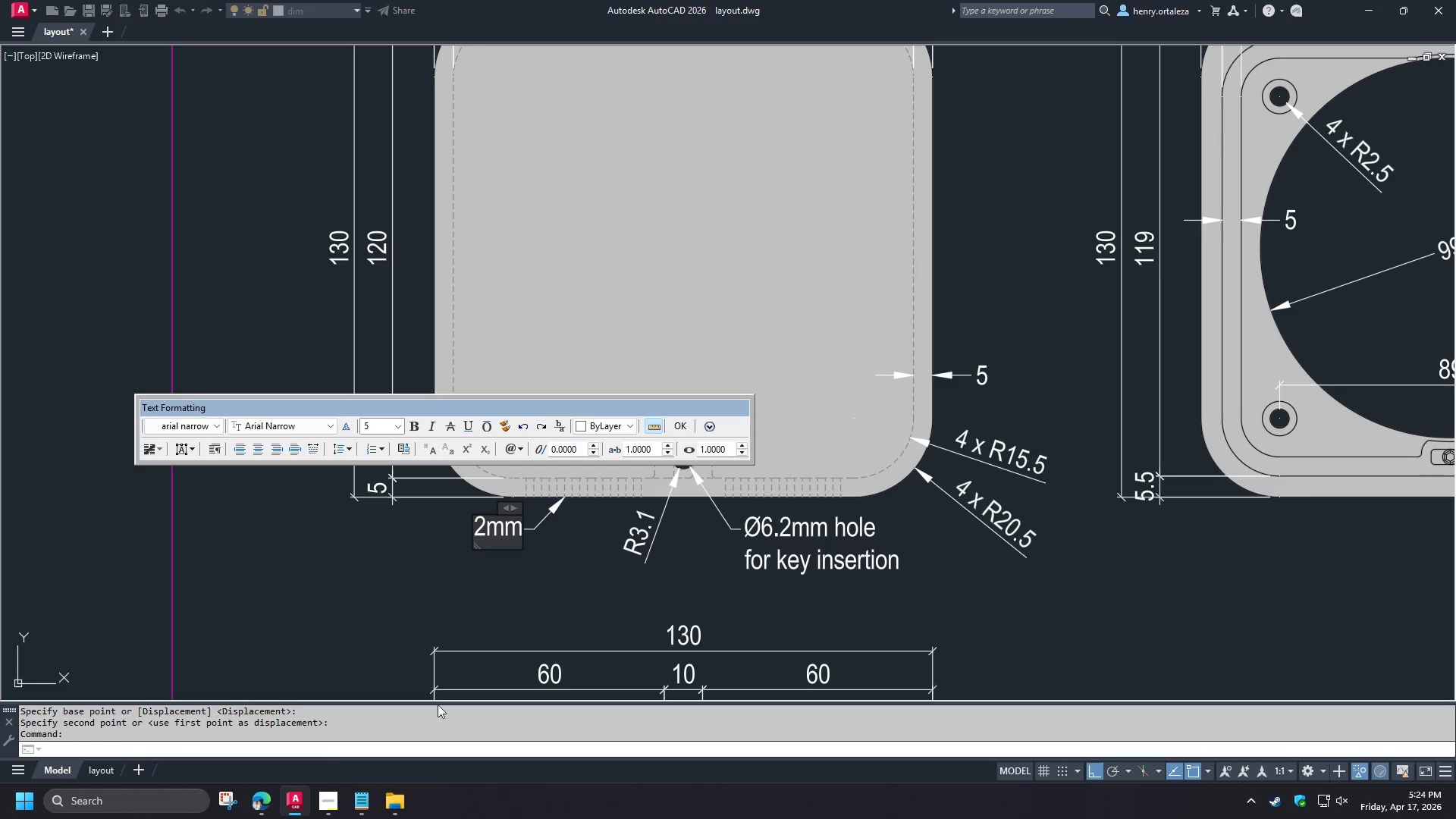 
left_click([328, 793])